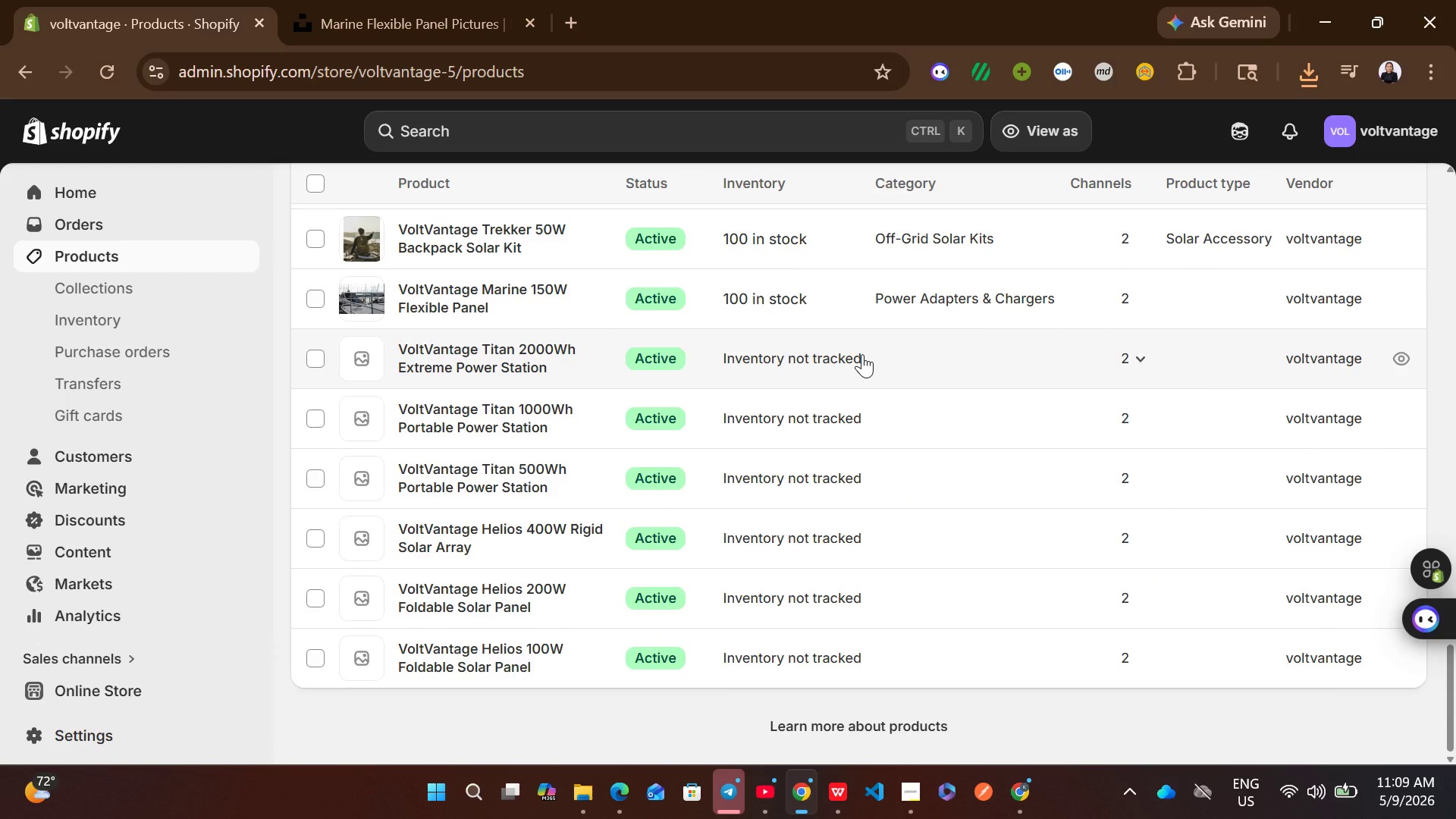 
left_click([862, 354])
 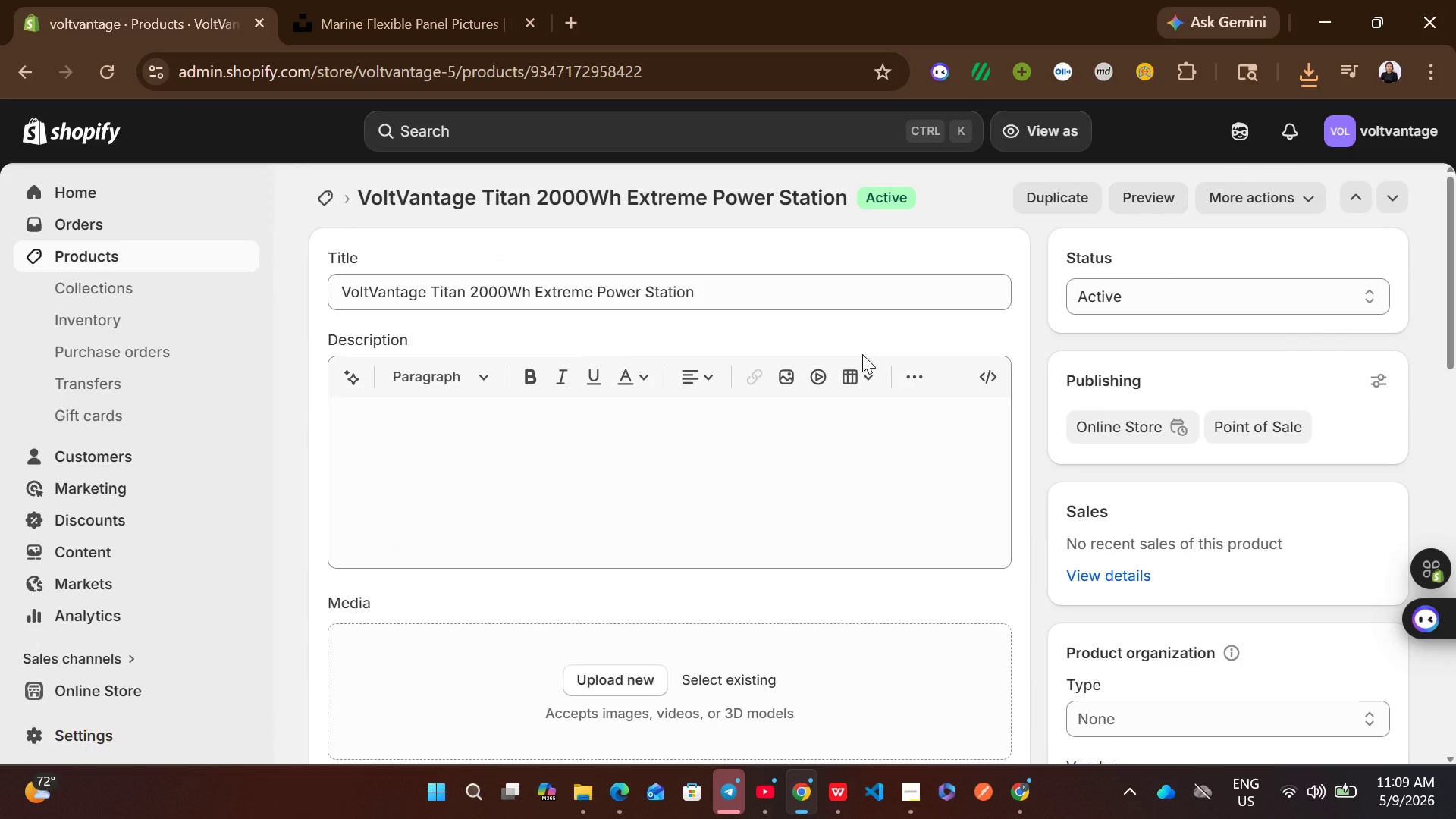 
wait(9.42)
 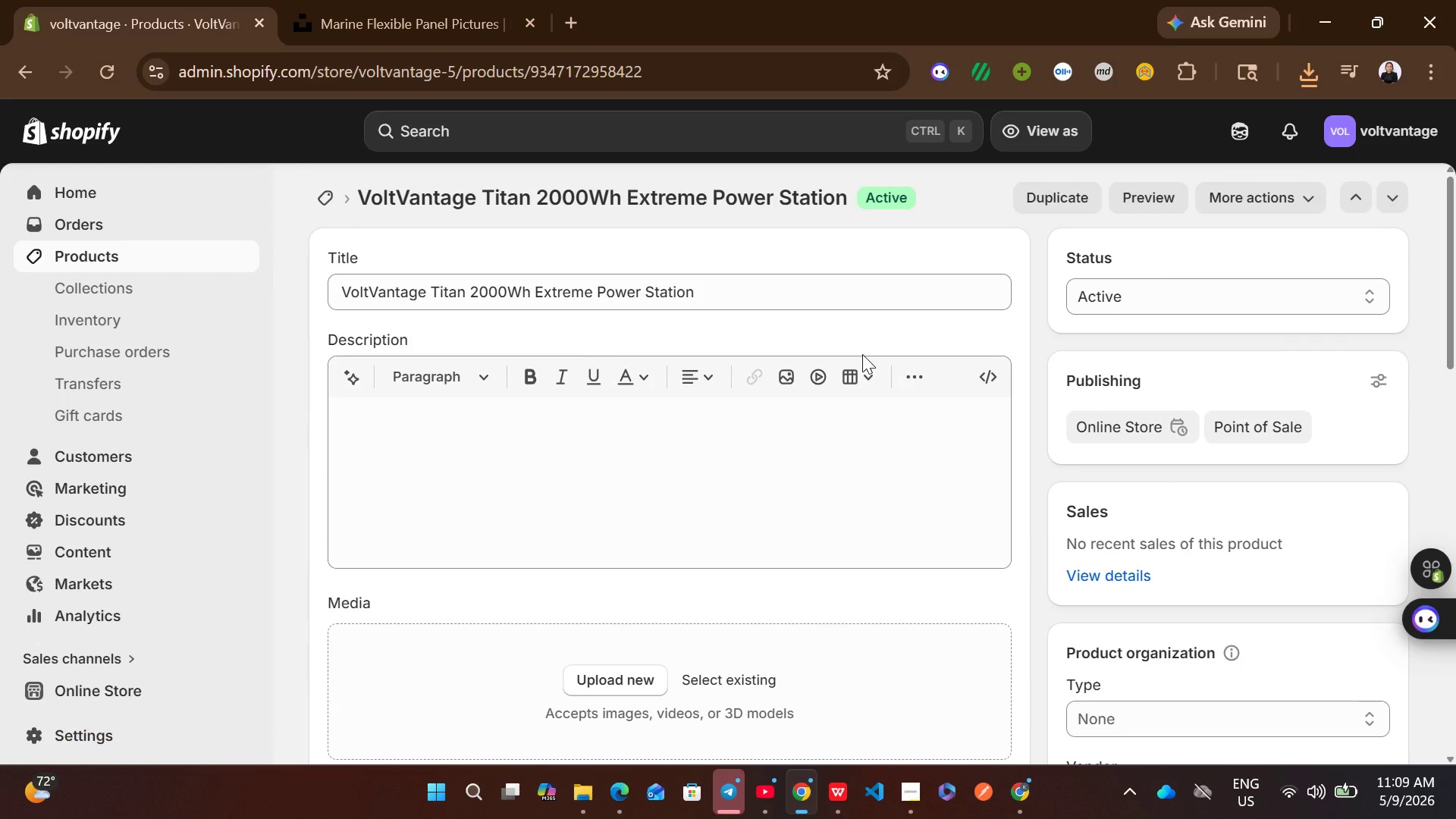 
type(Te)
 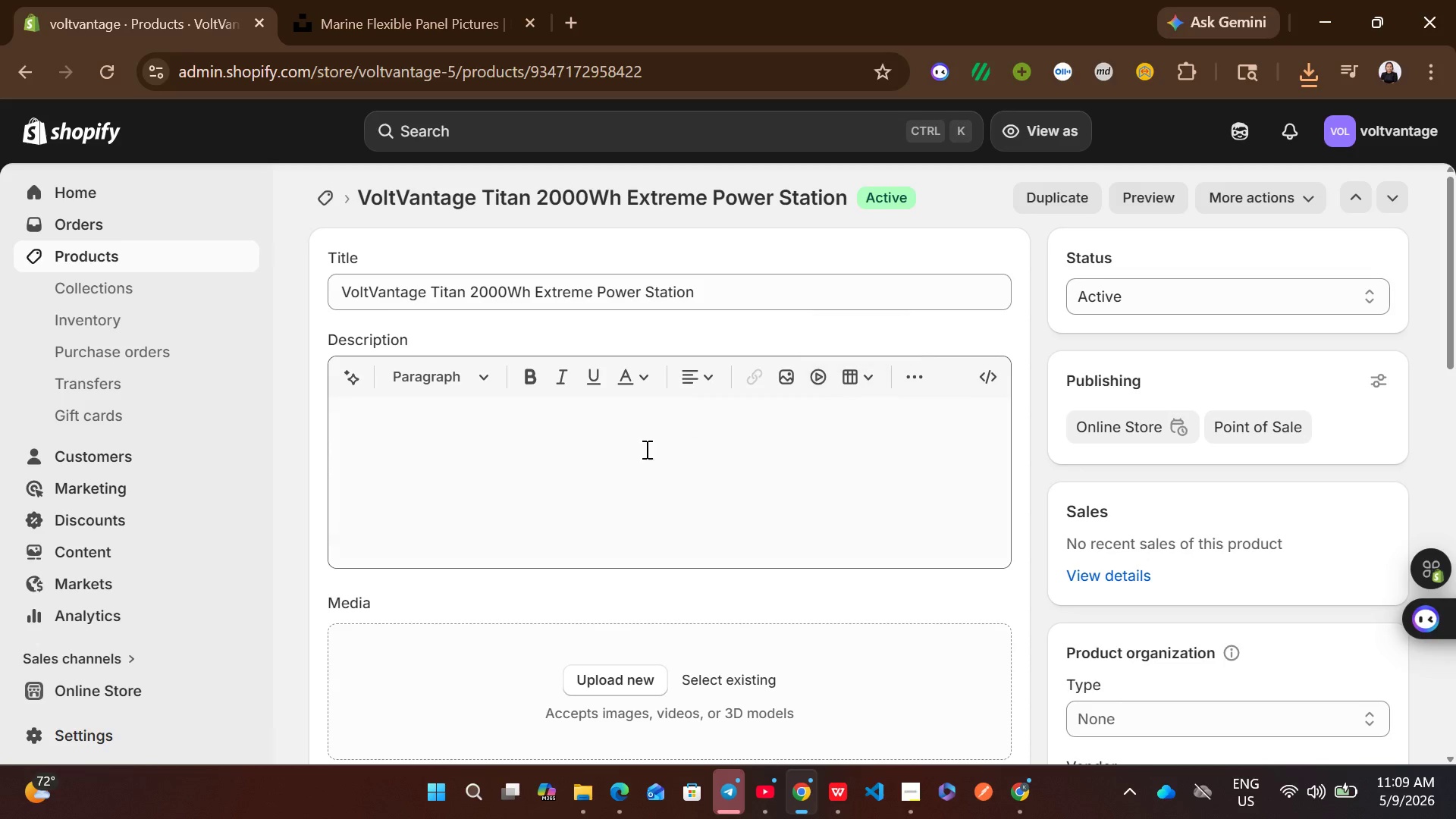 
left_click([634, 458])
 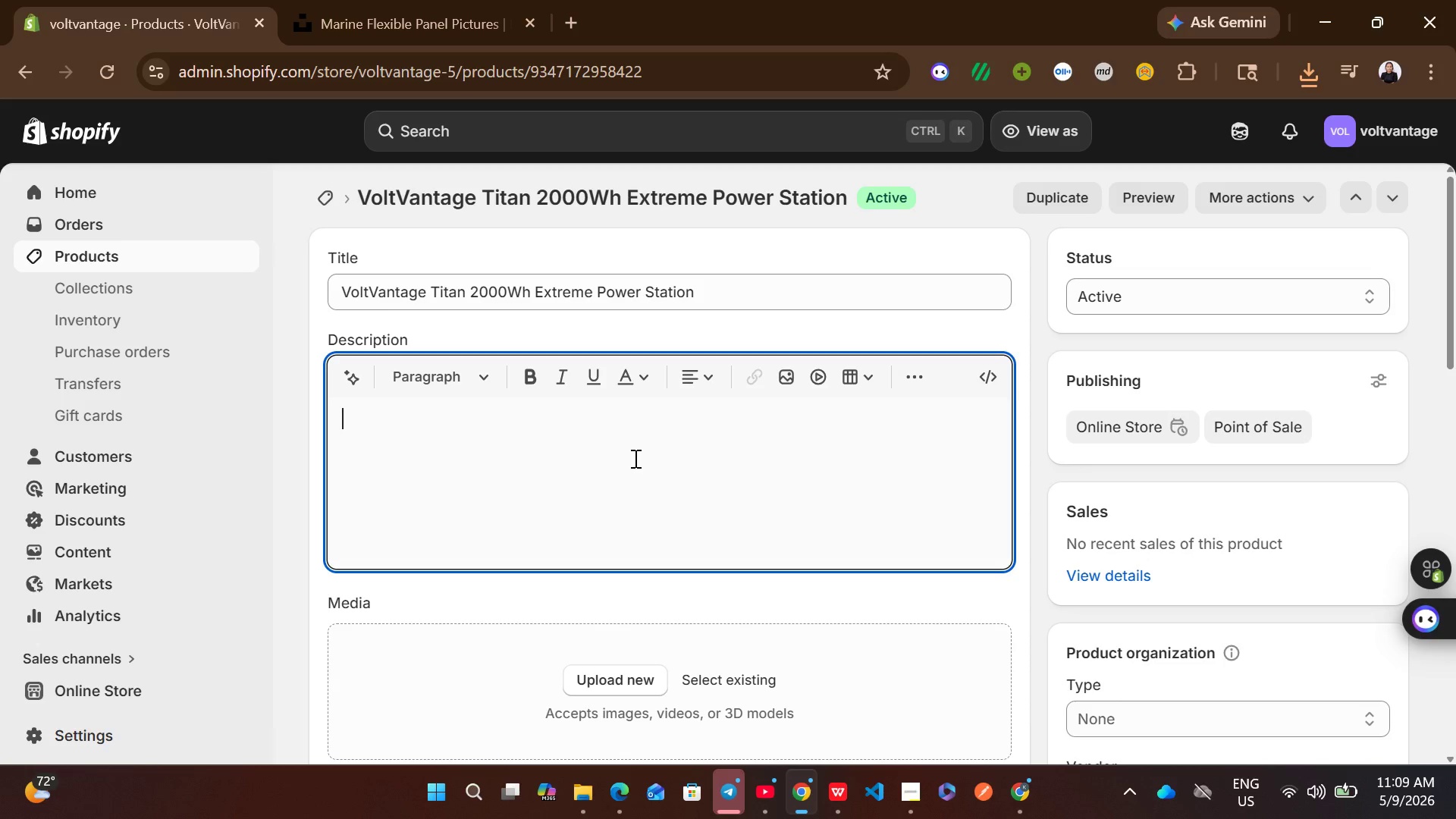 
type(Technical Specifications)
 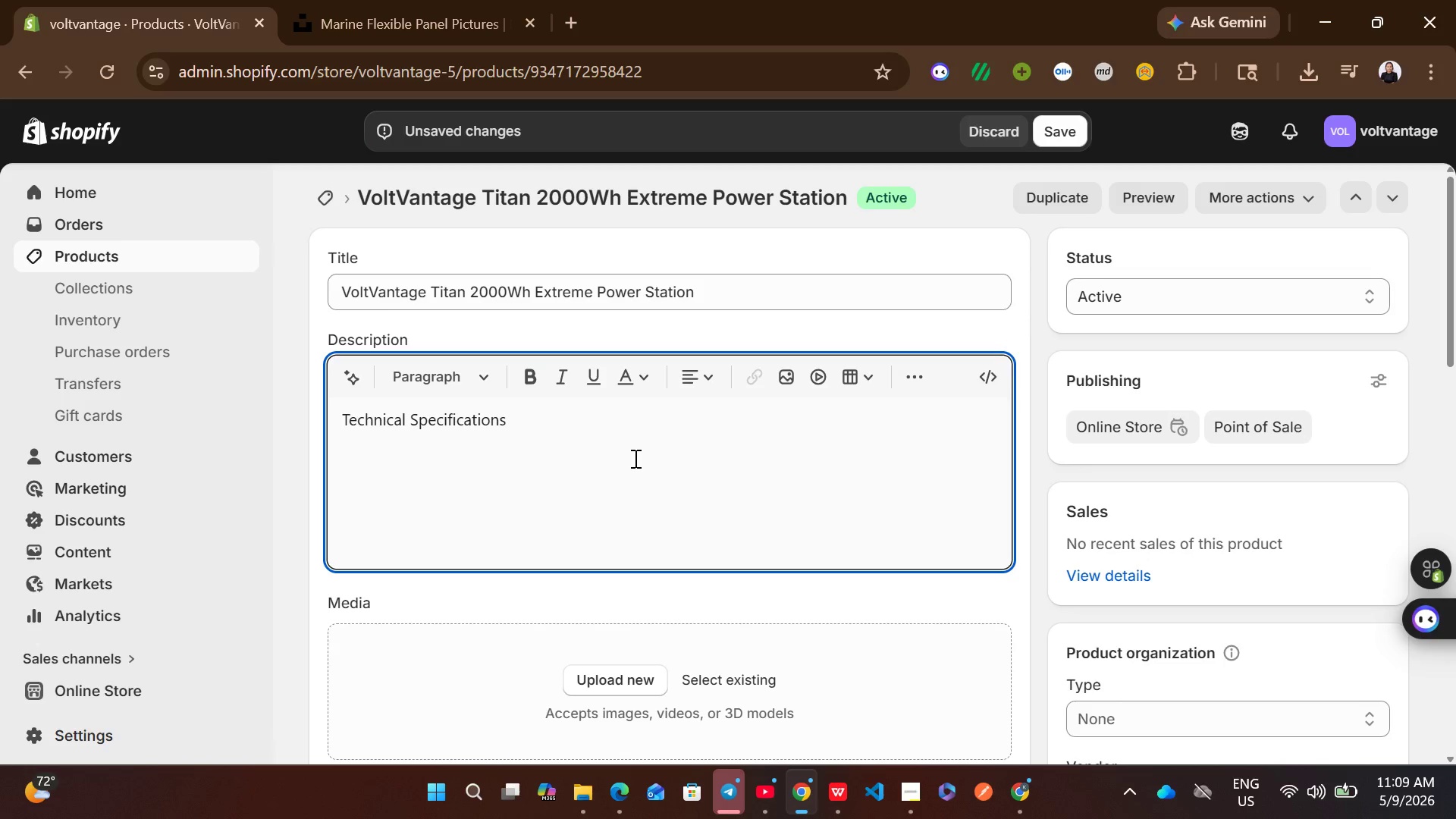 
key(Control+ControlLeft)
 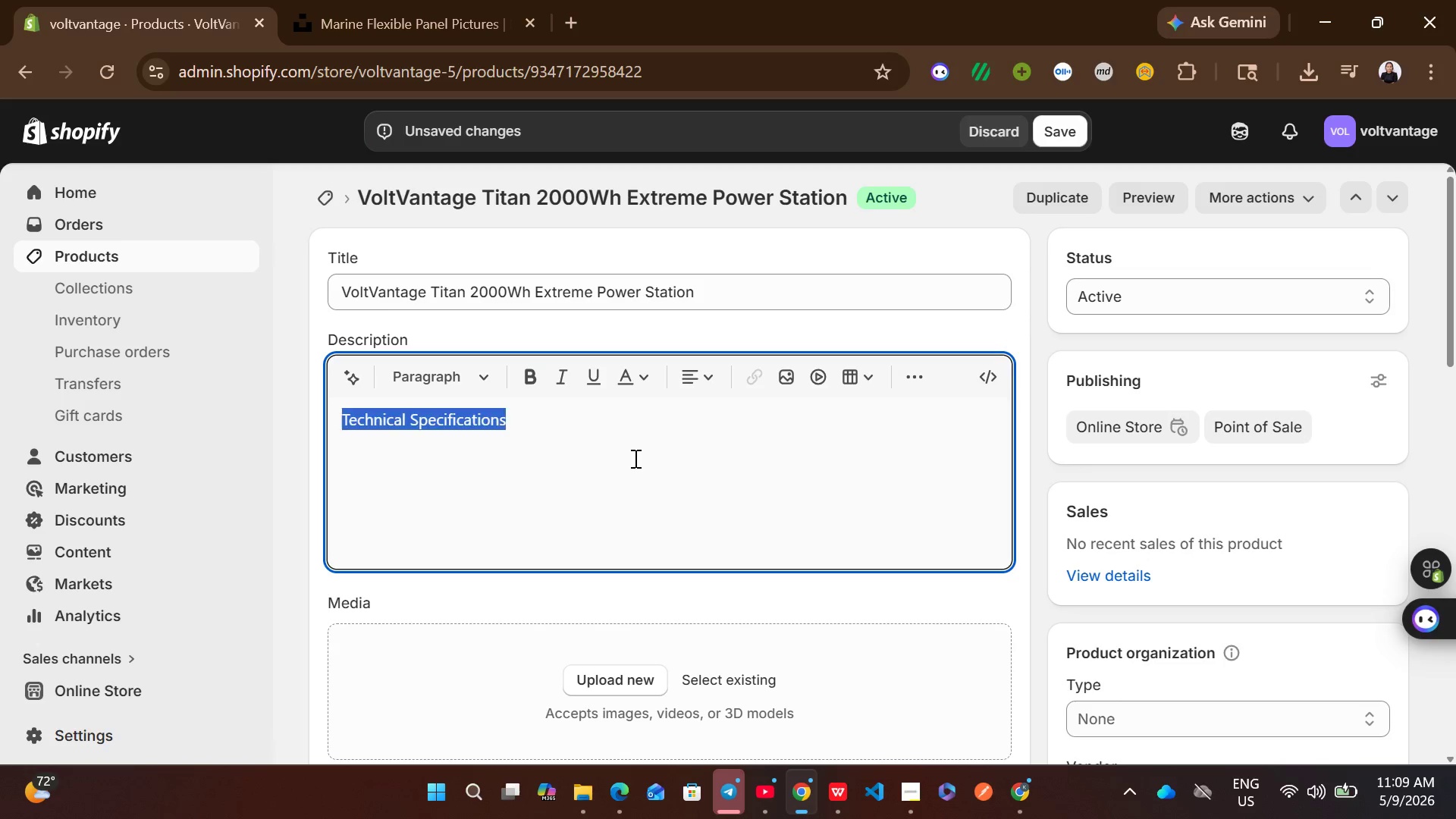 
key(Control+A)
 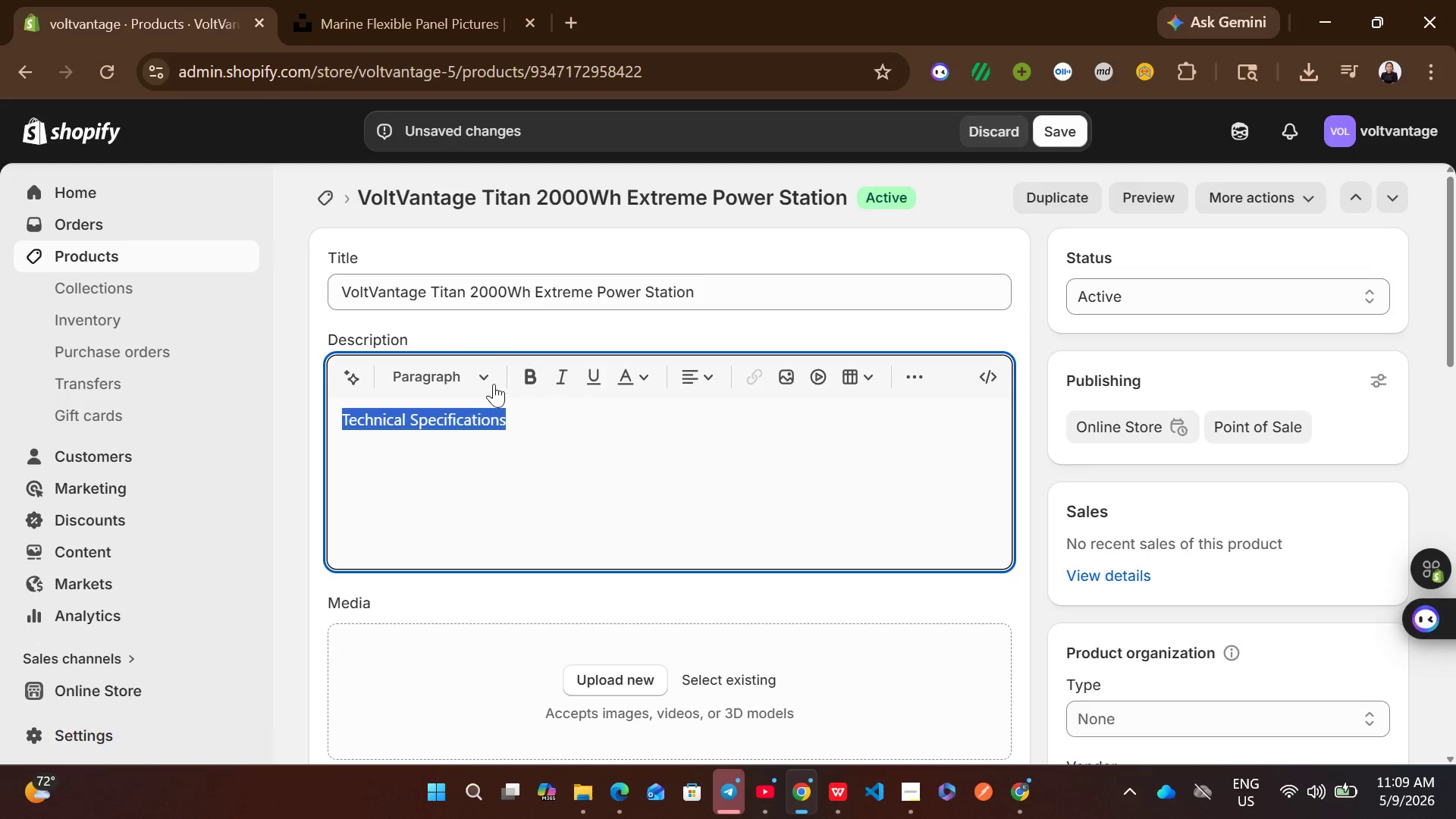 
left_click([478, 380])
 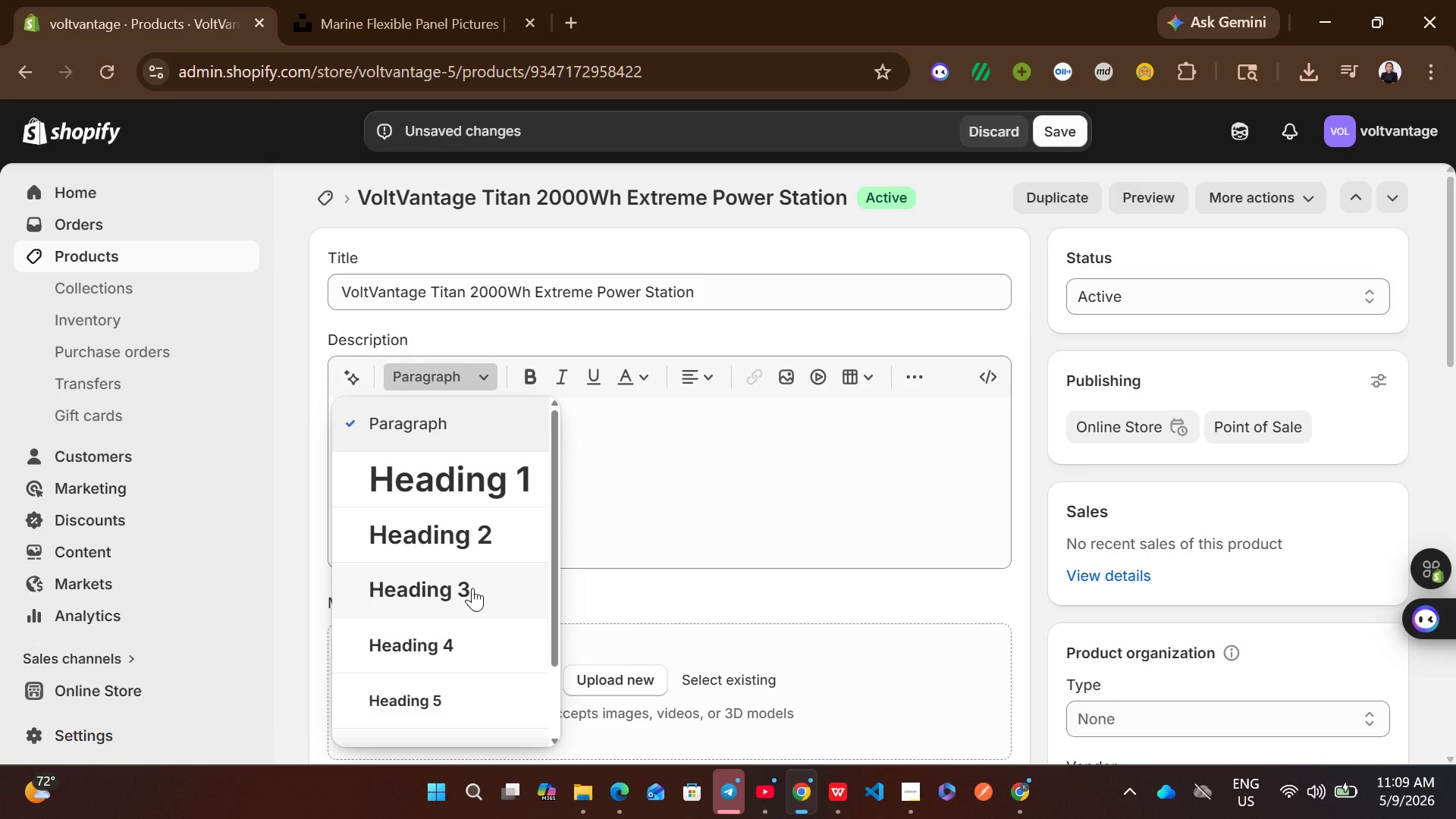 
left_click([472, 588])
 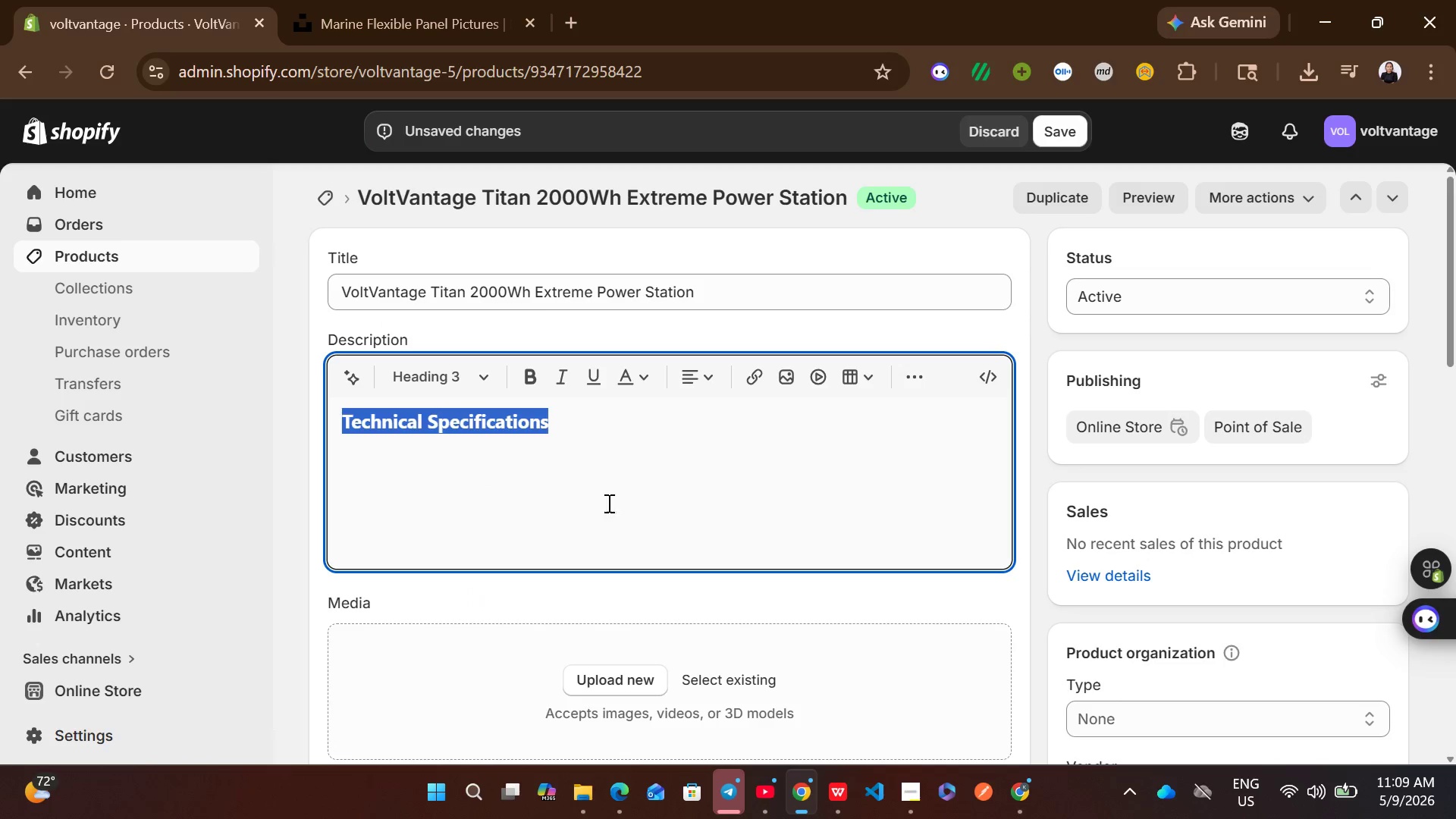 
left_click([613, 502])
 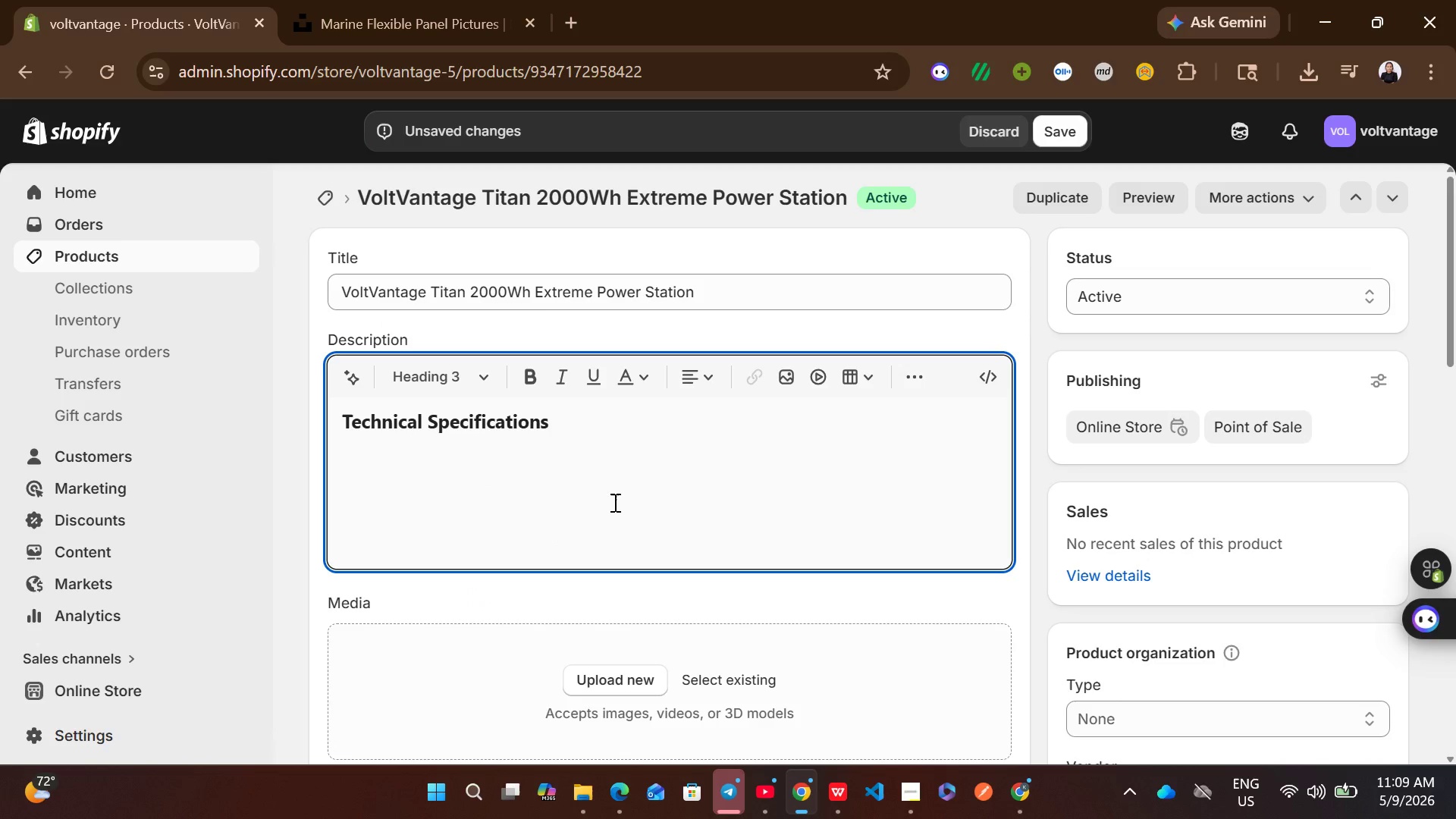 
key(Enter)
 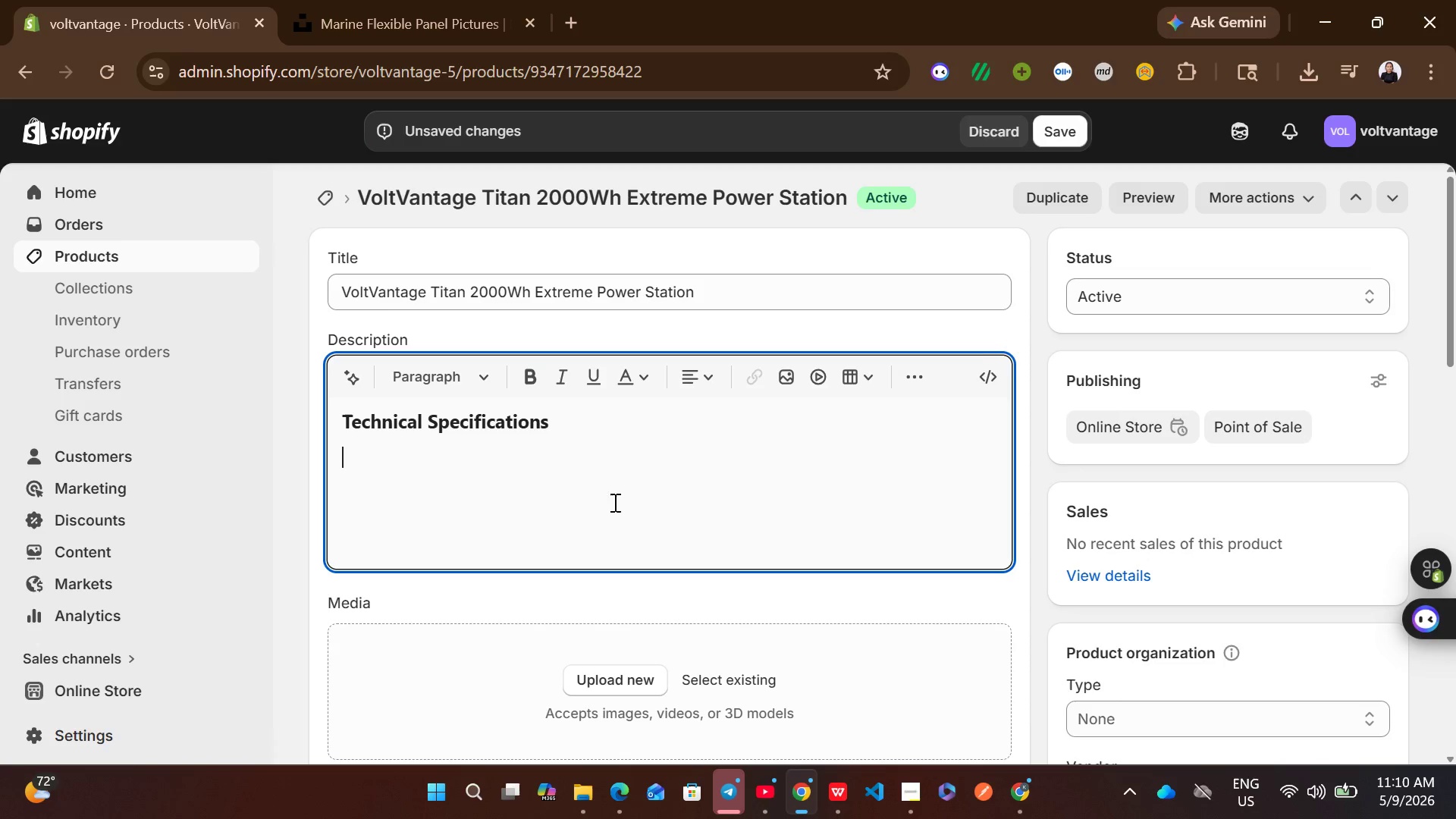 
left_click([925, 374])
 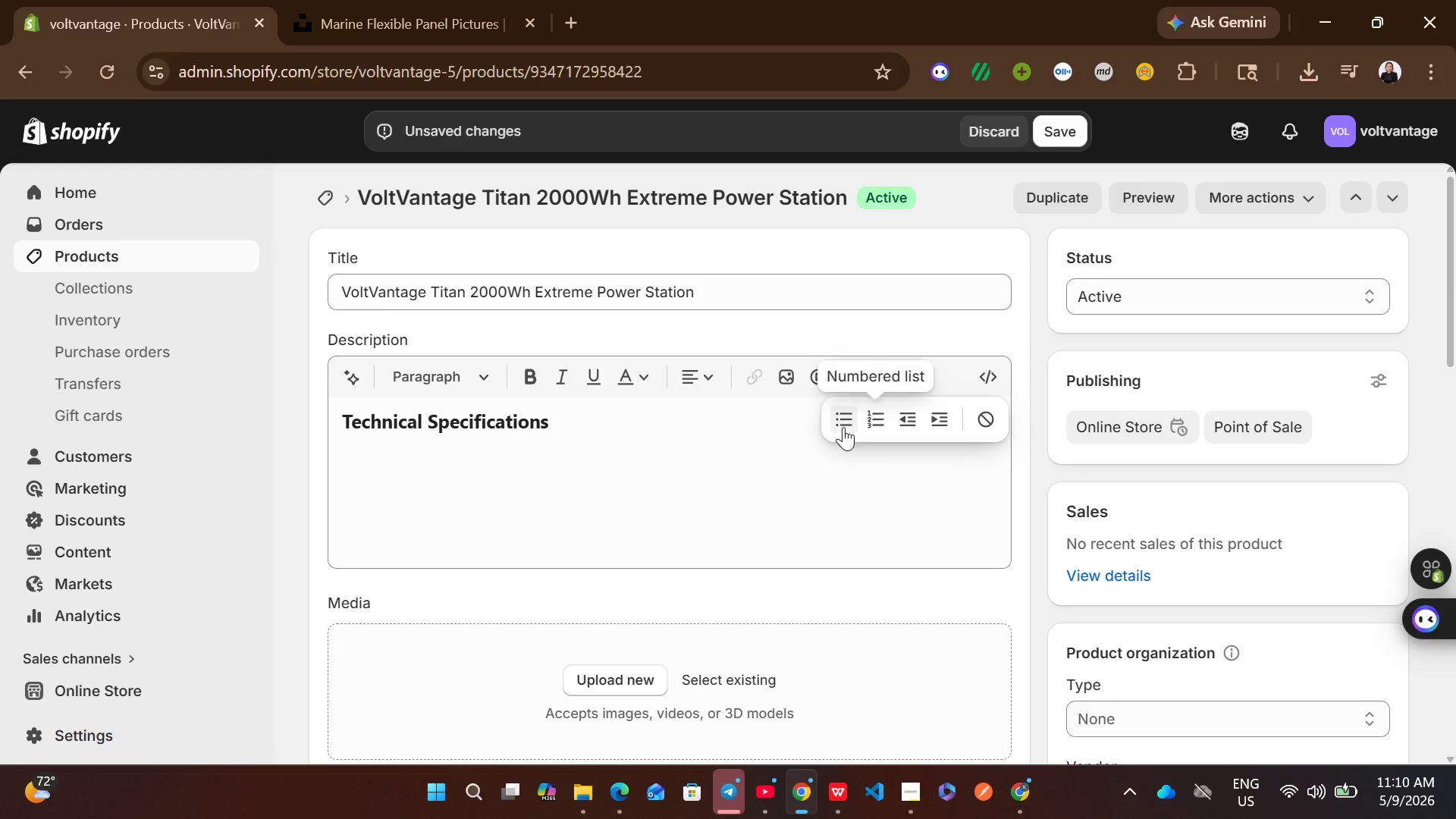 
left_click([843, 427])
 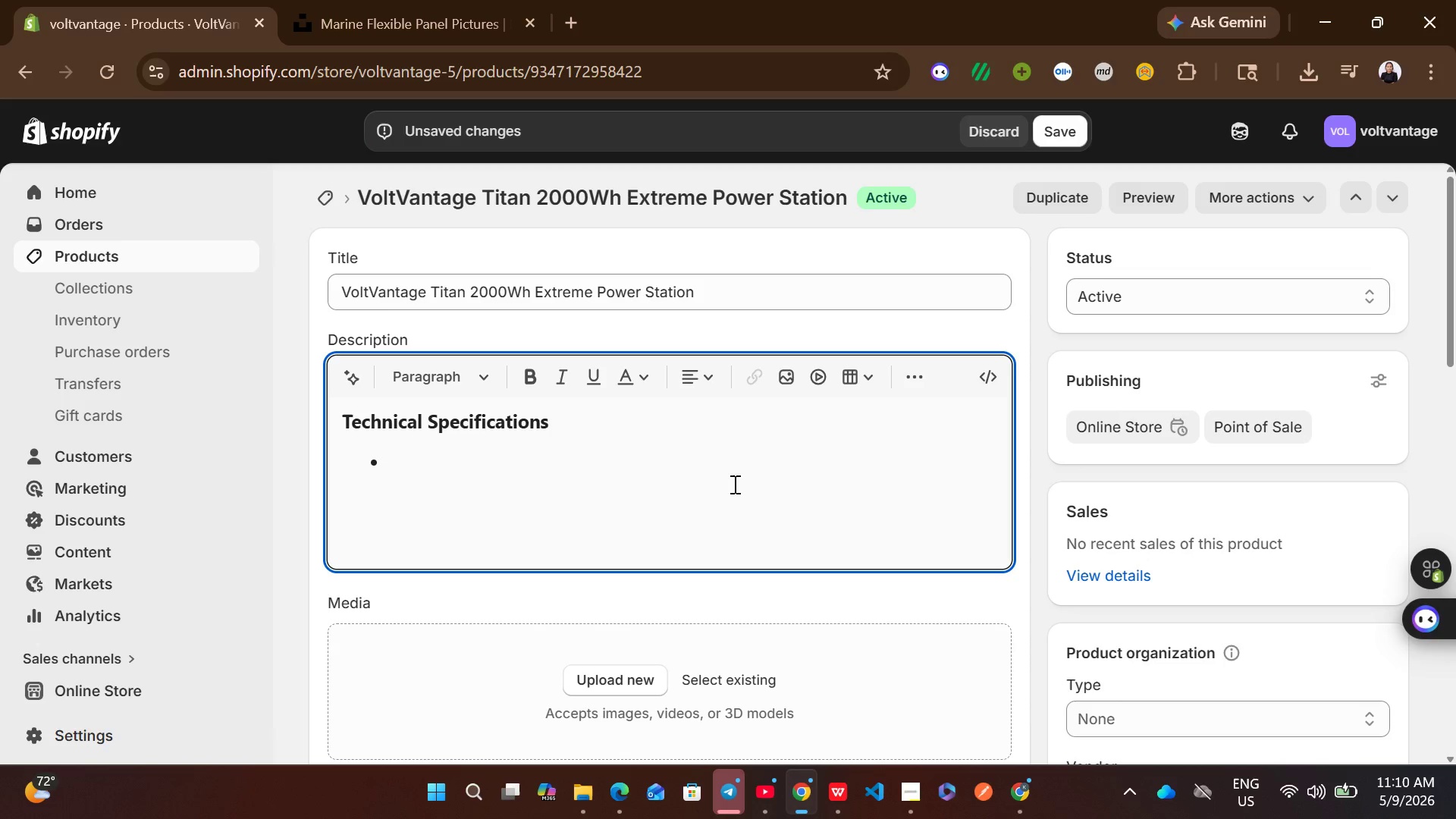 
type(Wattage: 2000W)
 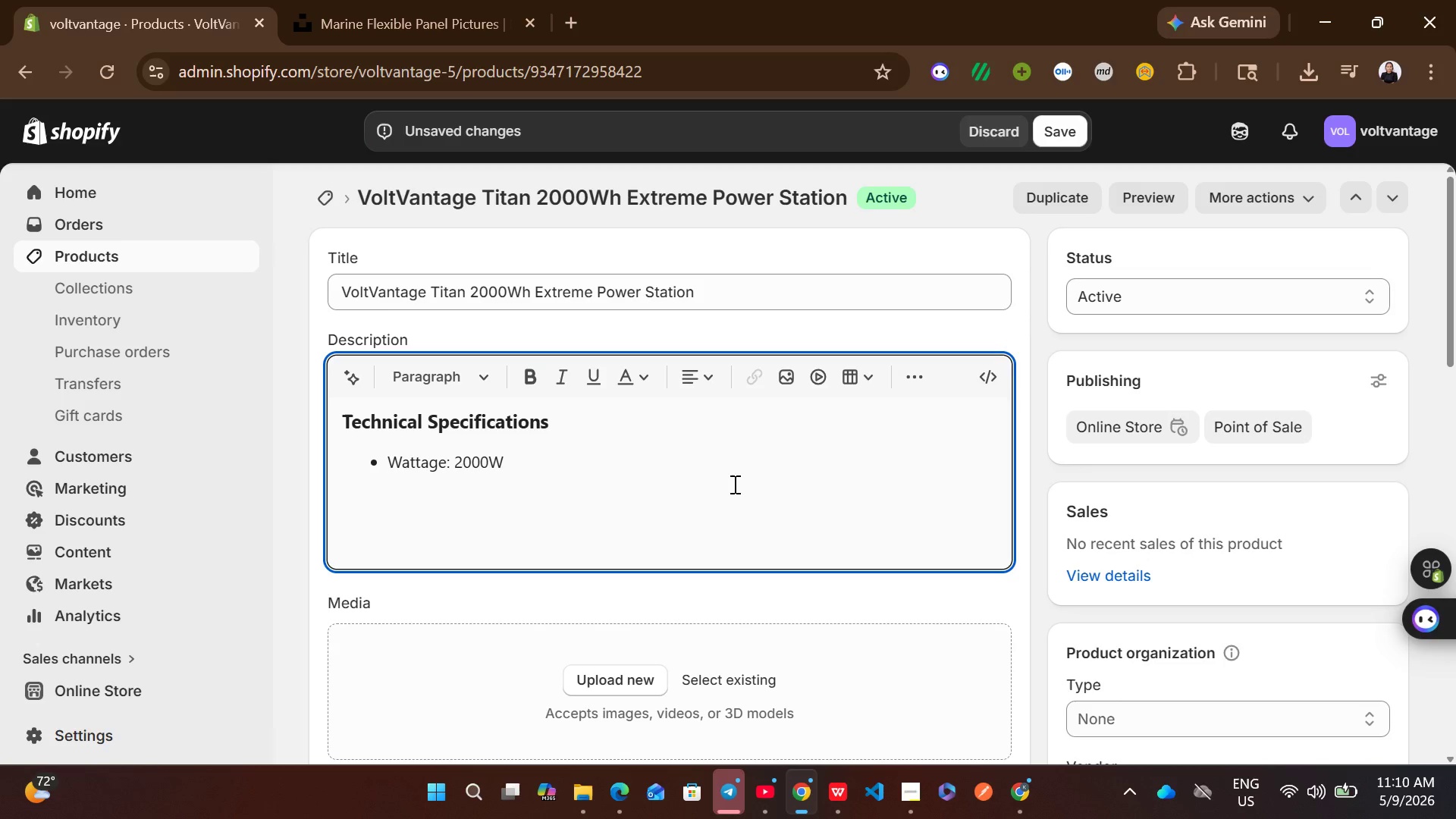 
key(Enter)
 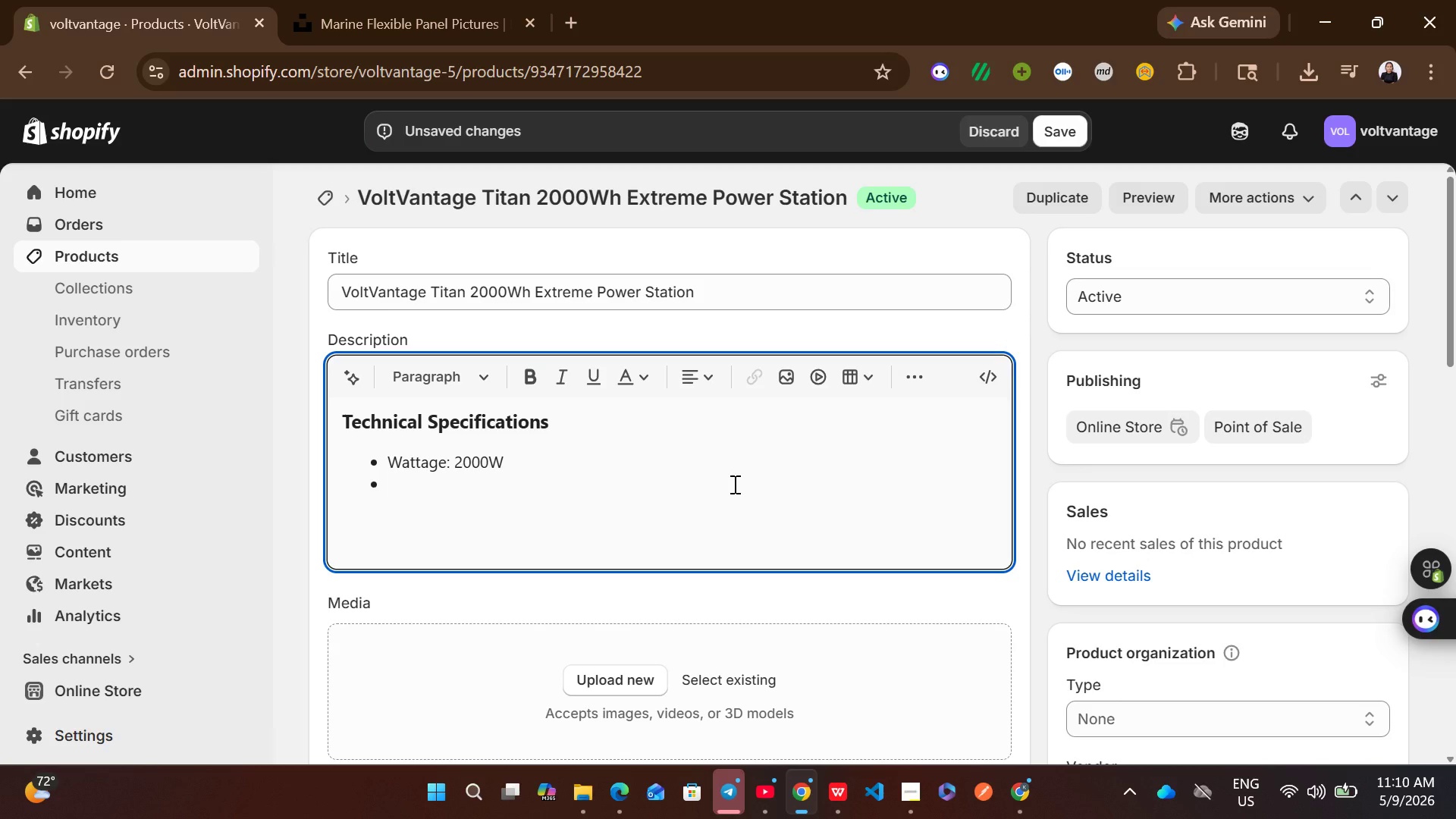 
type(Voltage: 110V)
 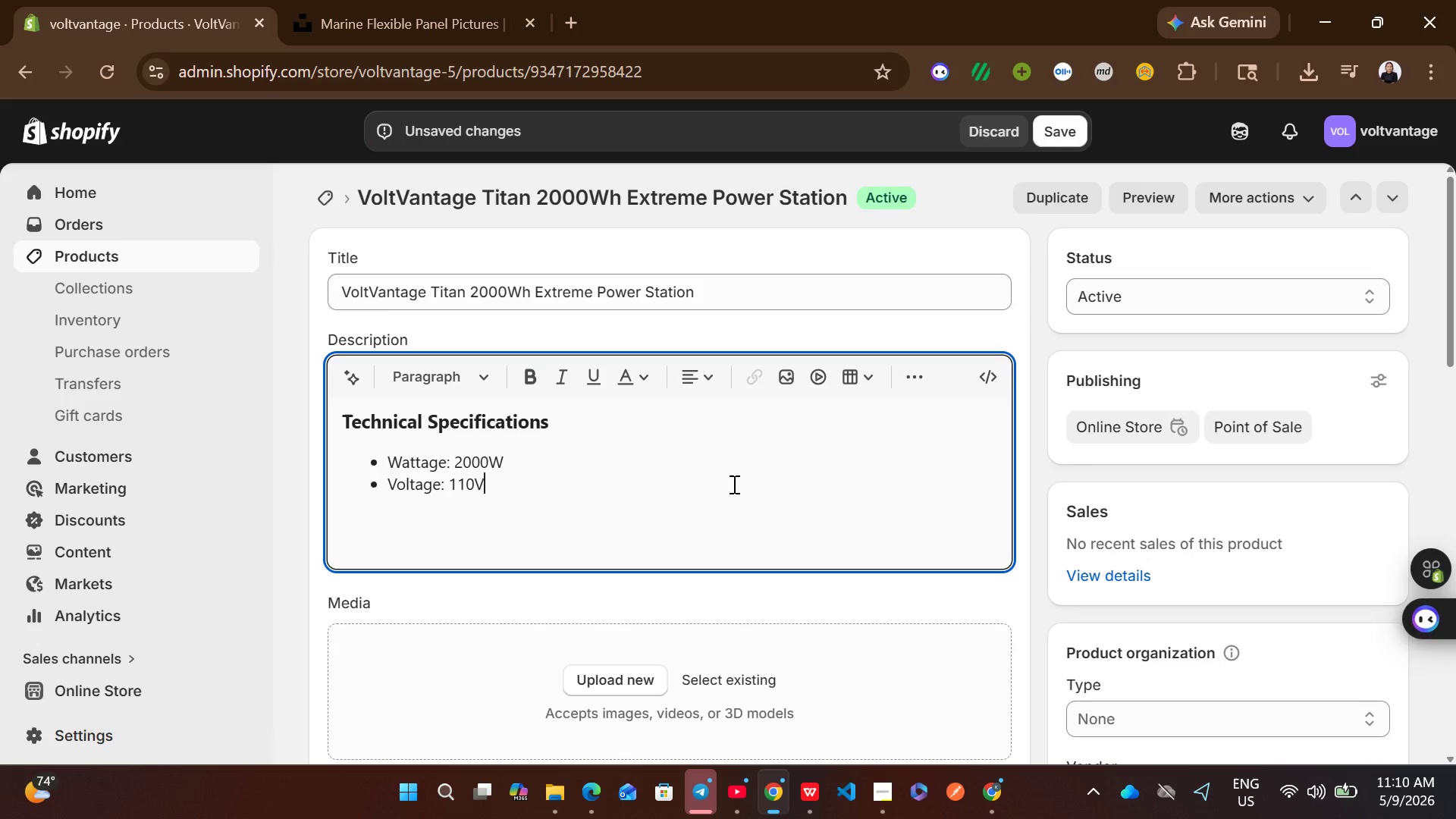 
key(Enter)
 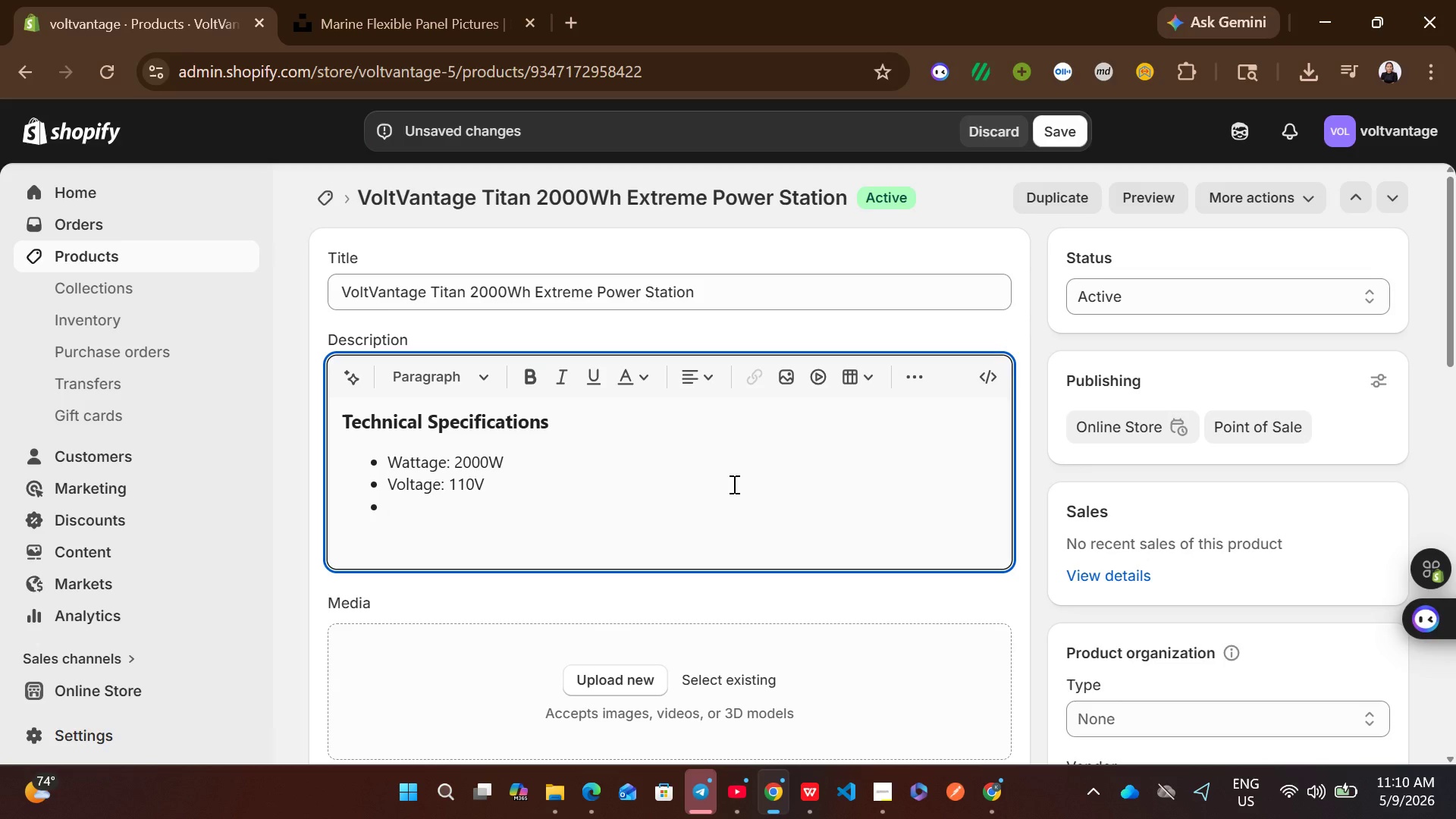 
type(Specs: 2000W)
 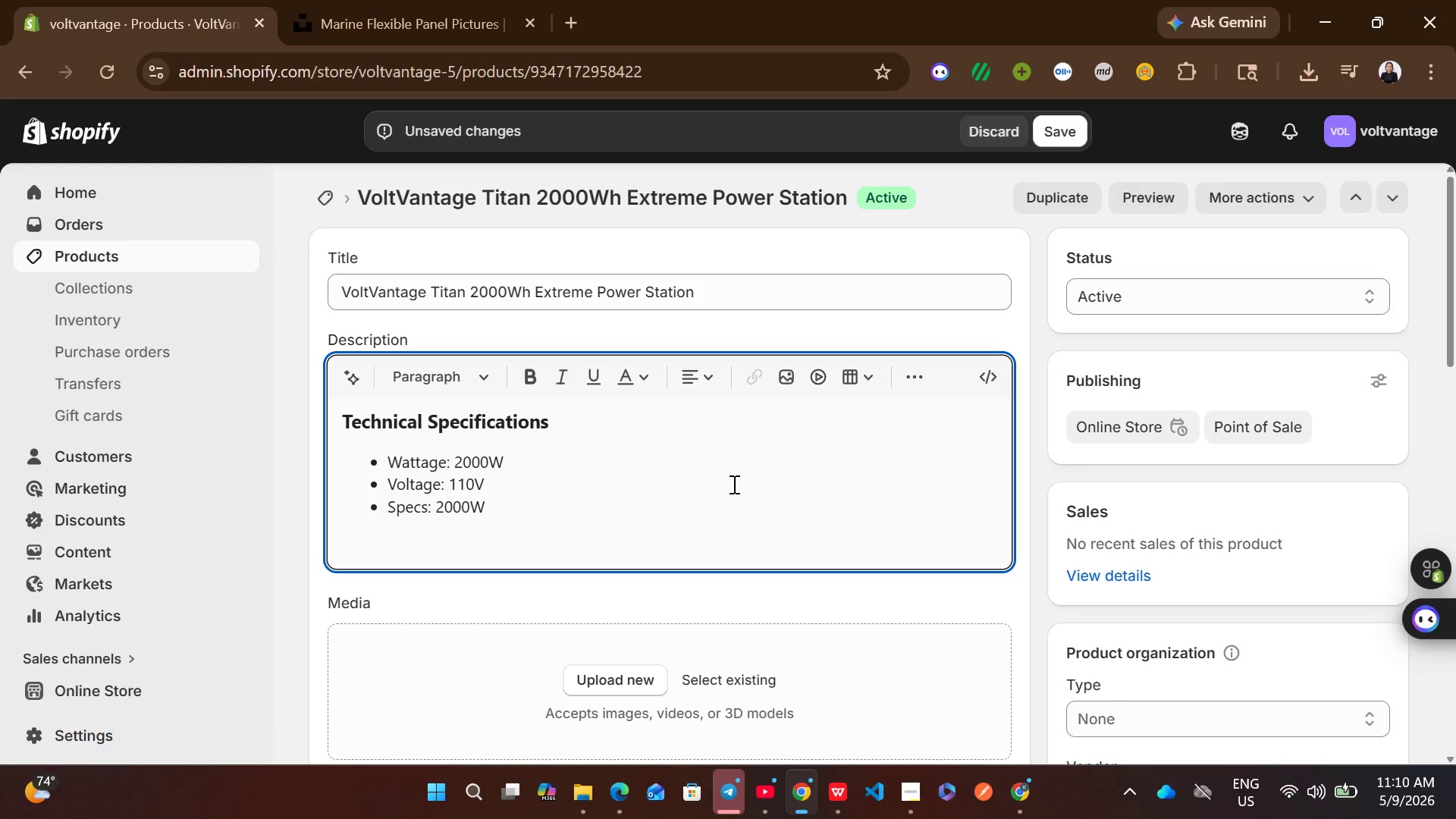 
key(Enter)
 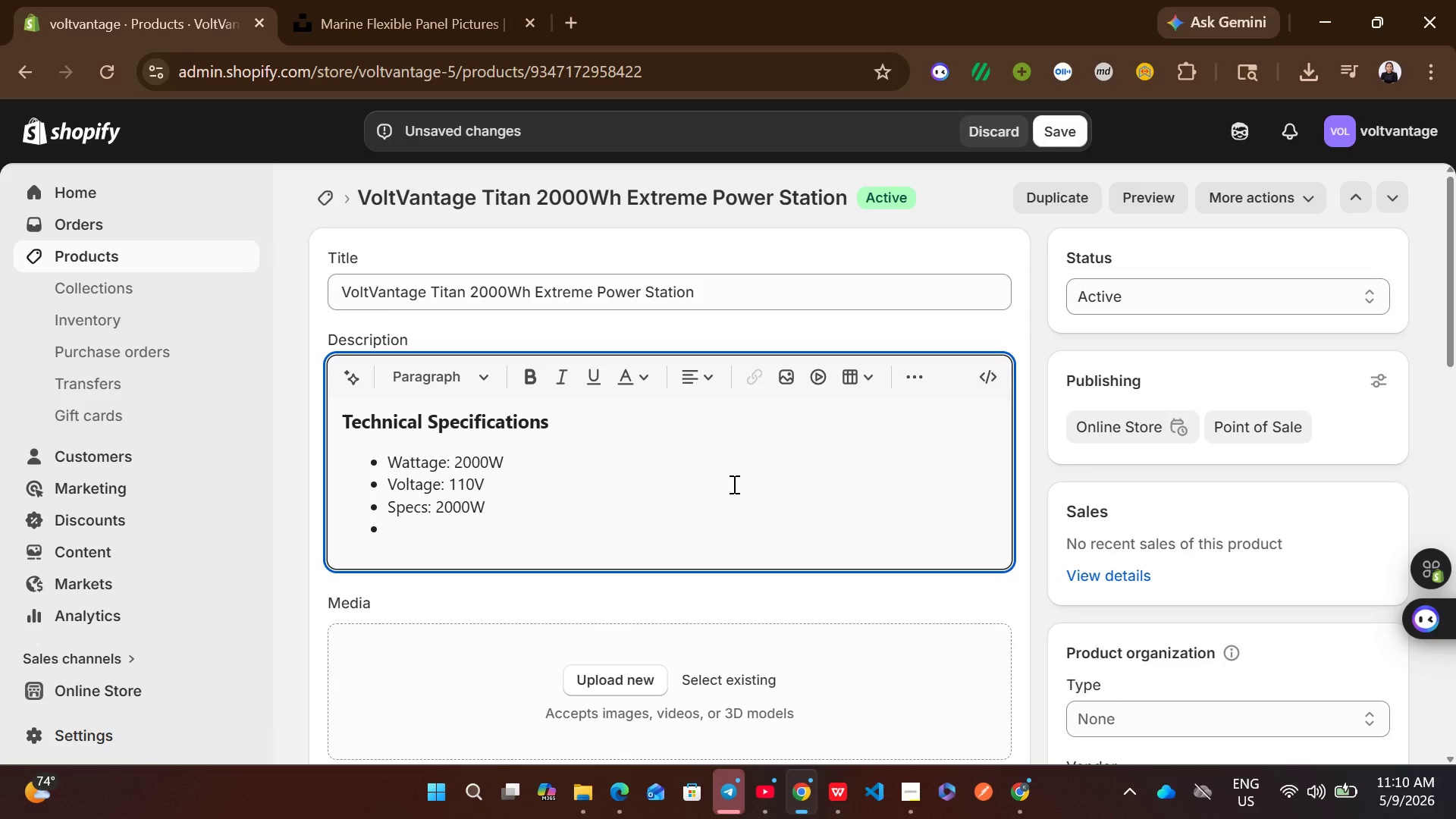 
type(Weather Rating: IP20)
 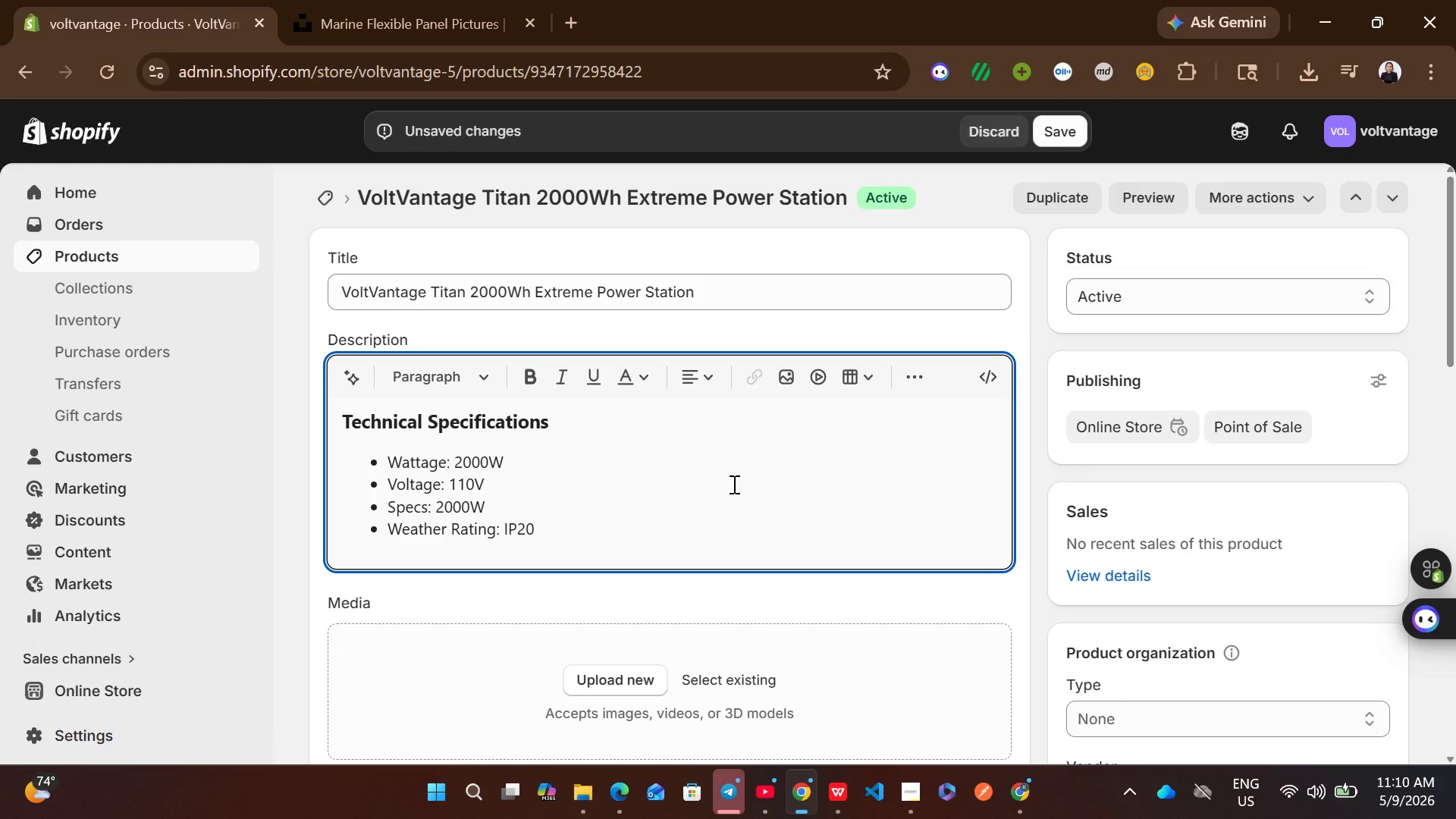 
left_click([577, 494])
 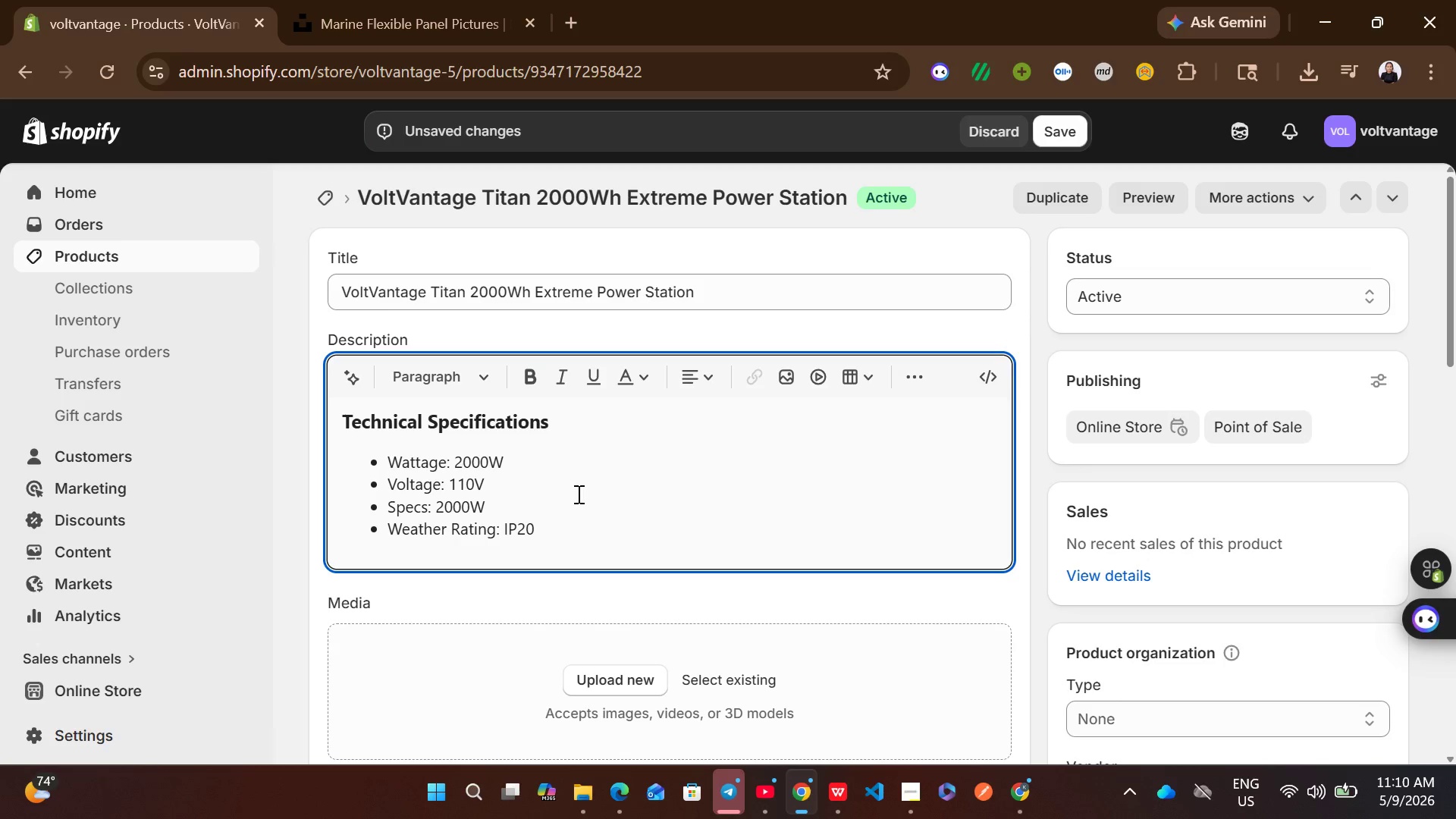 
left_click([577, 494])
 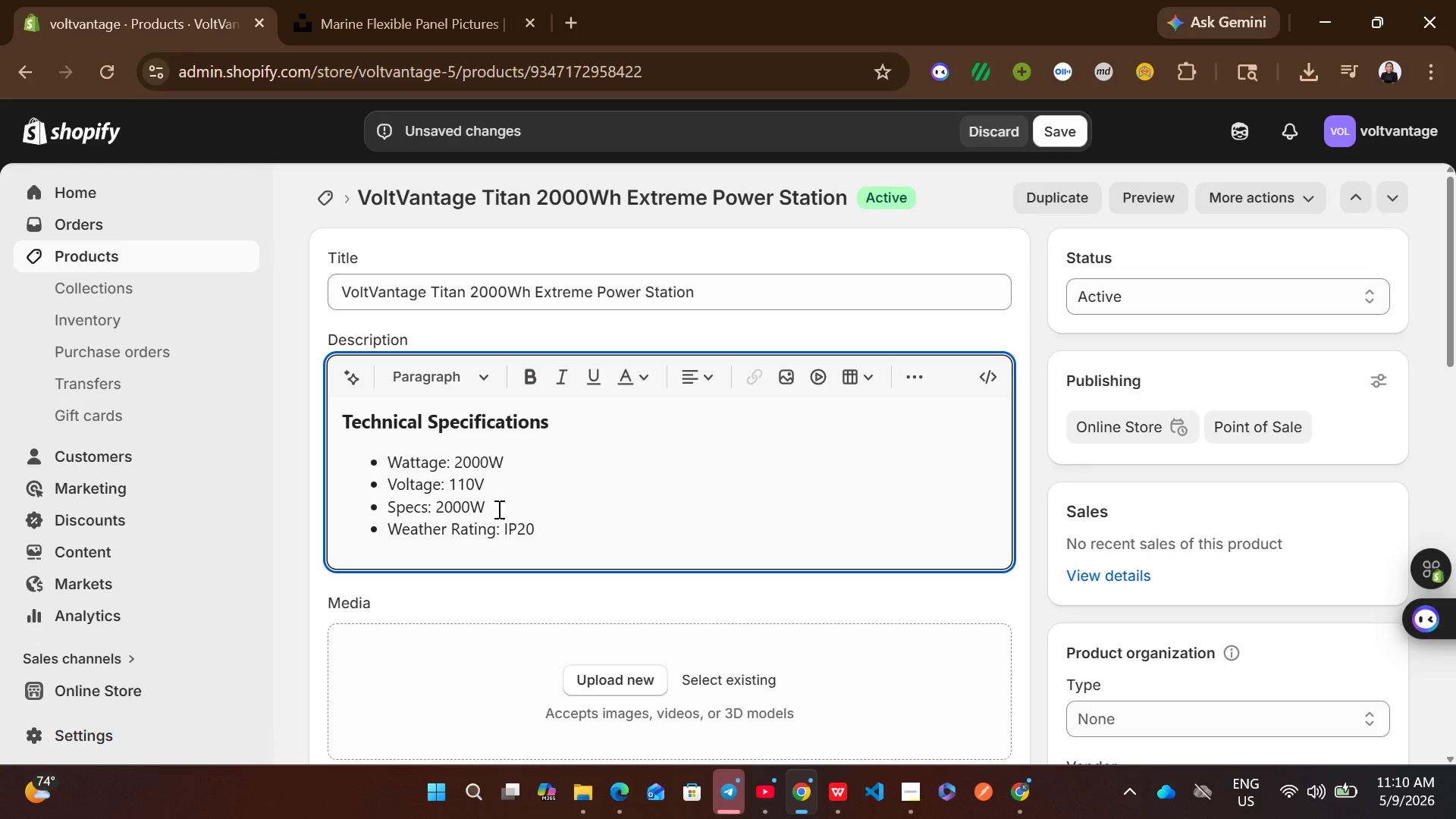 
left_click([496, 507])
 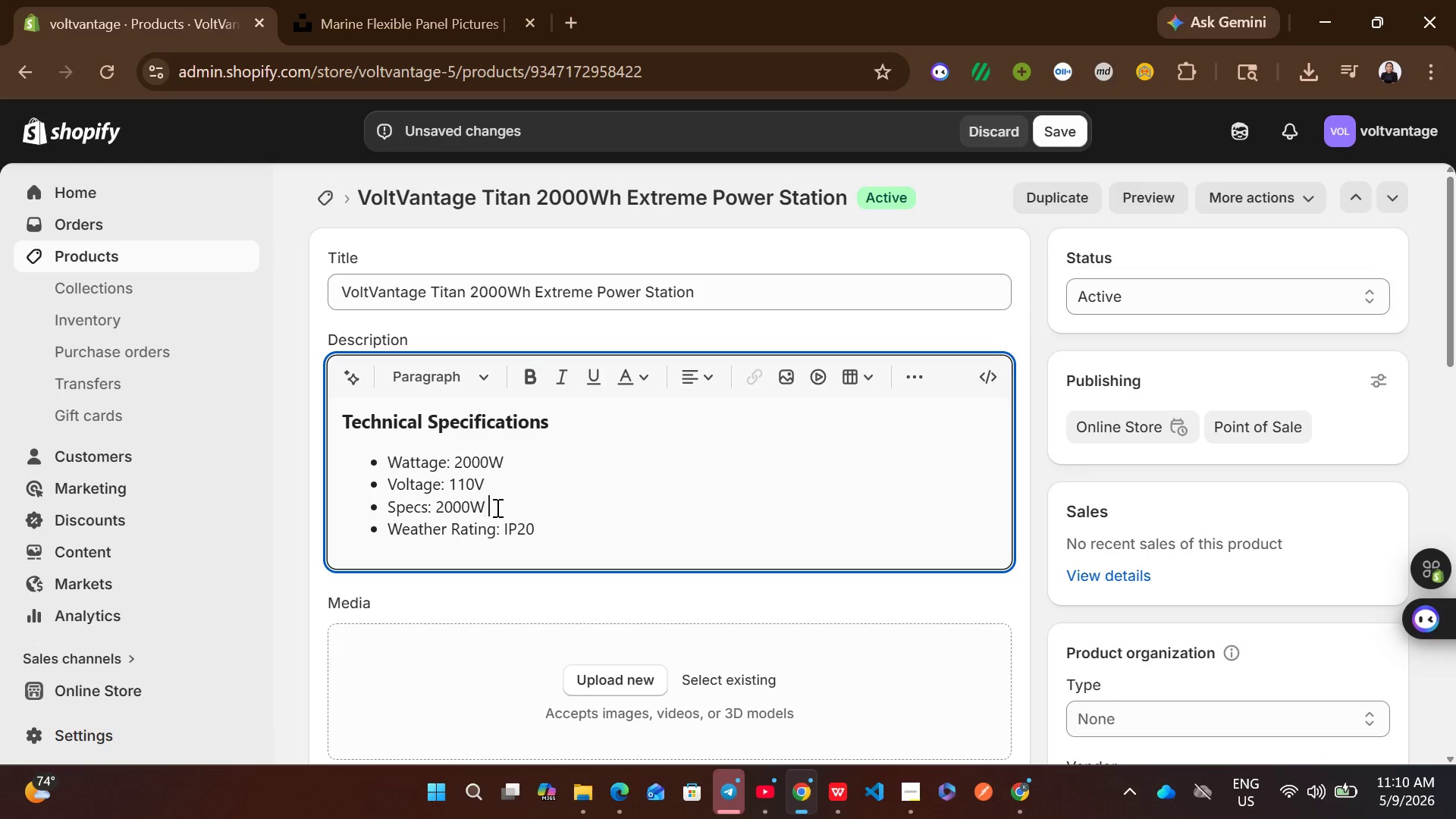 
type( / 110V)
 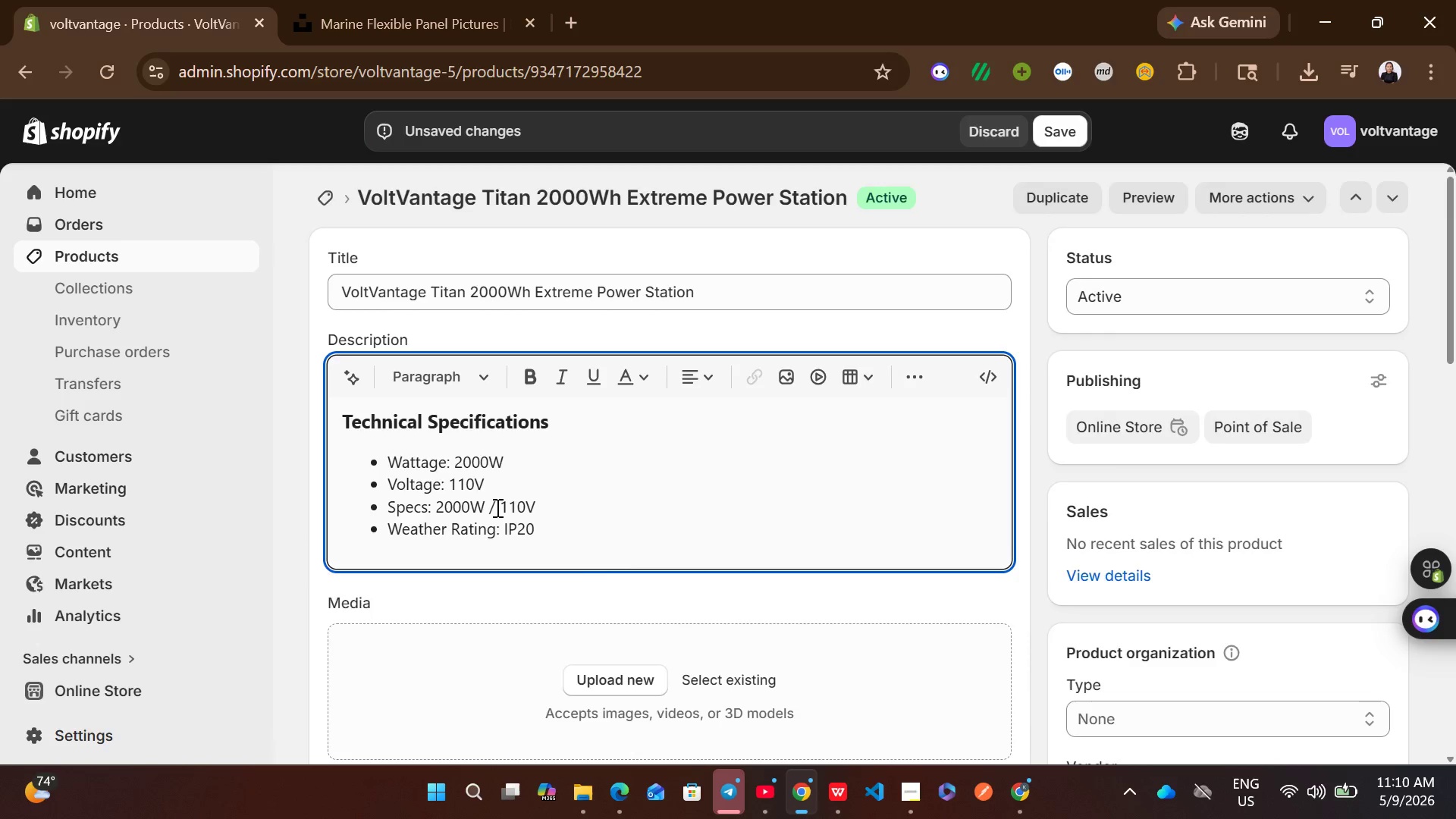 
left_click([1134, 525])
 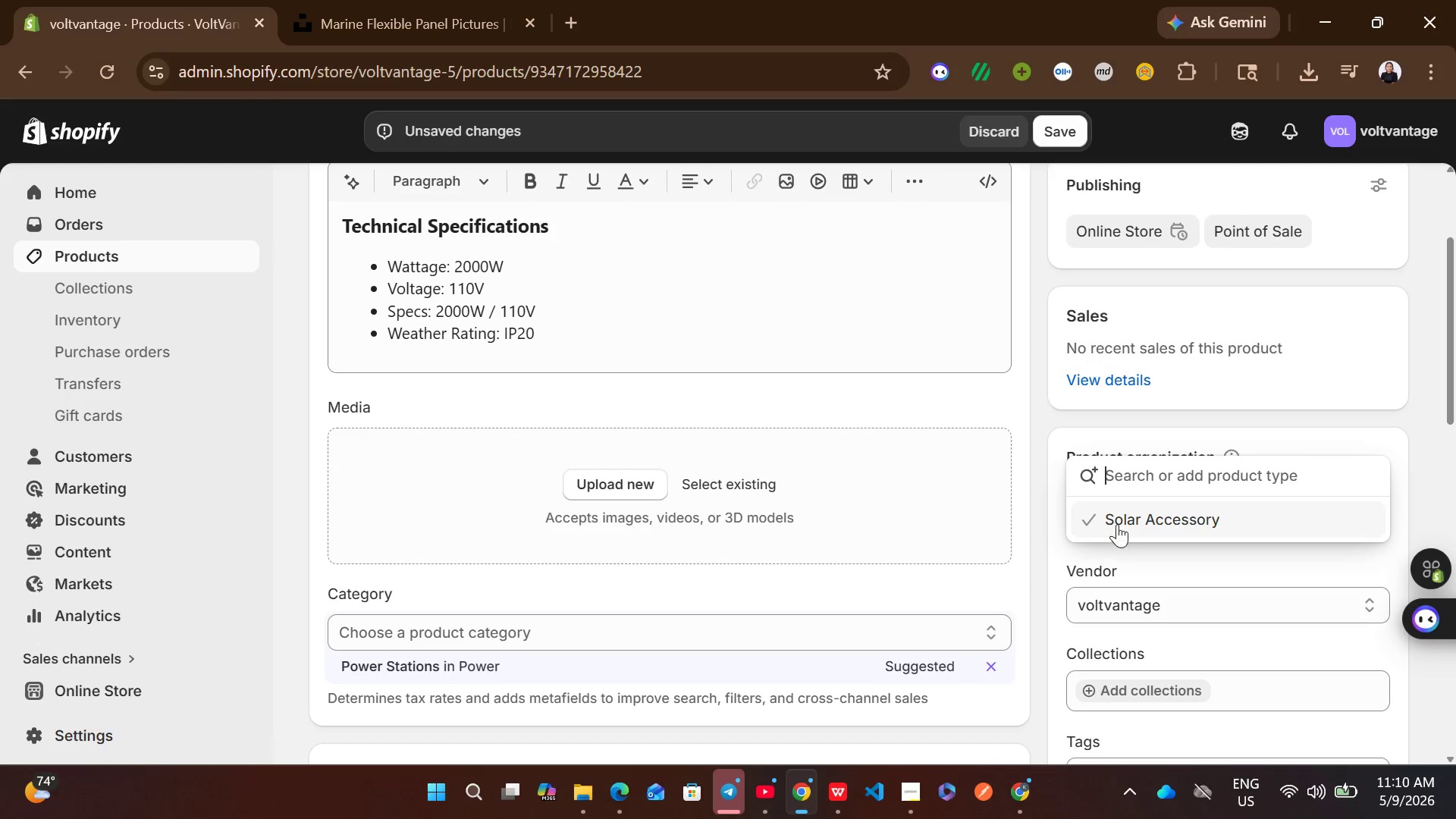 
left_click([1122, 523])
 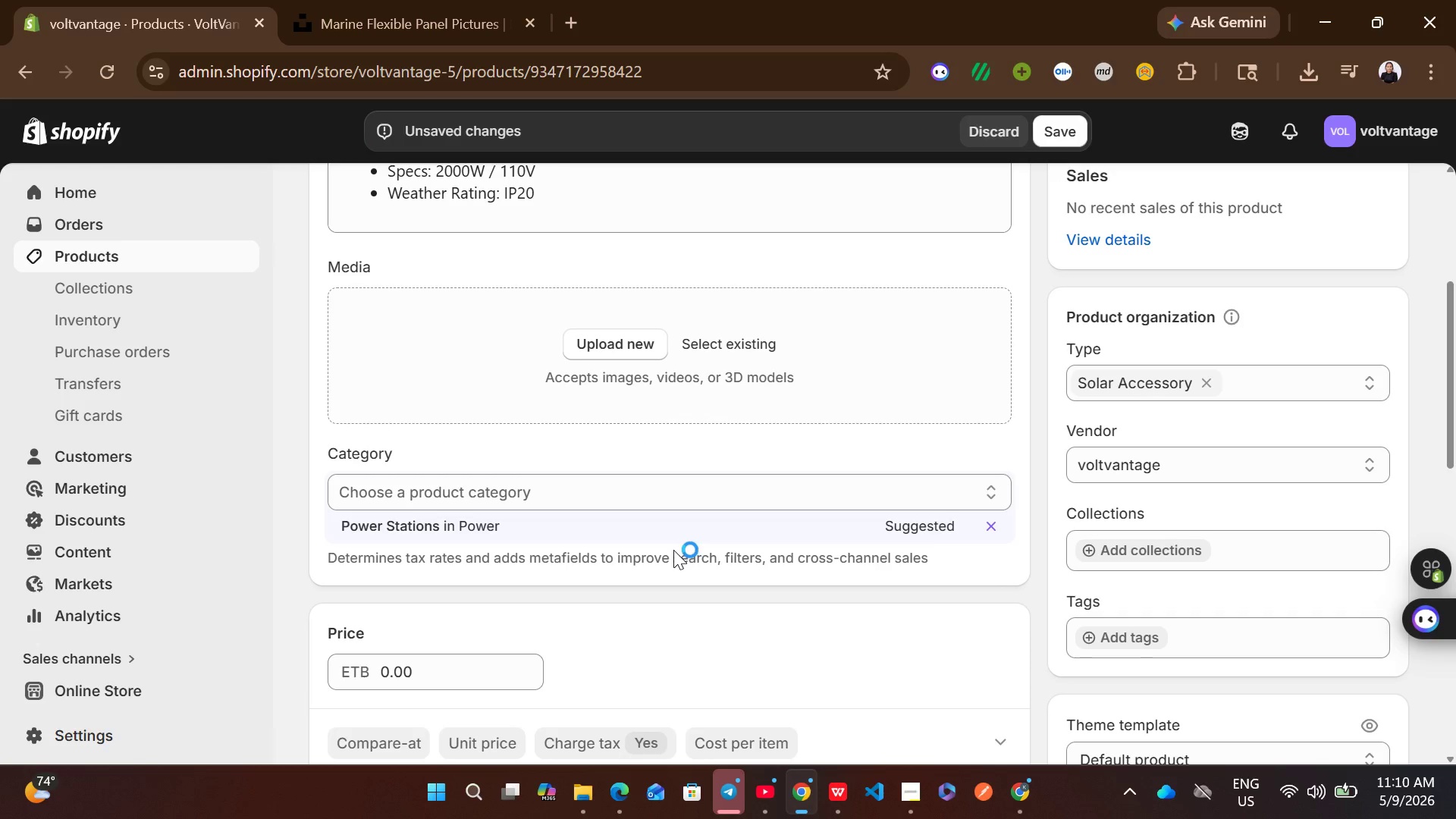 
left_click([639, 535])
 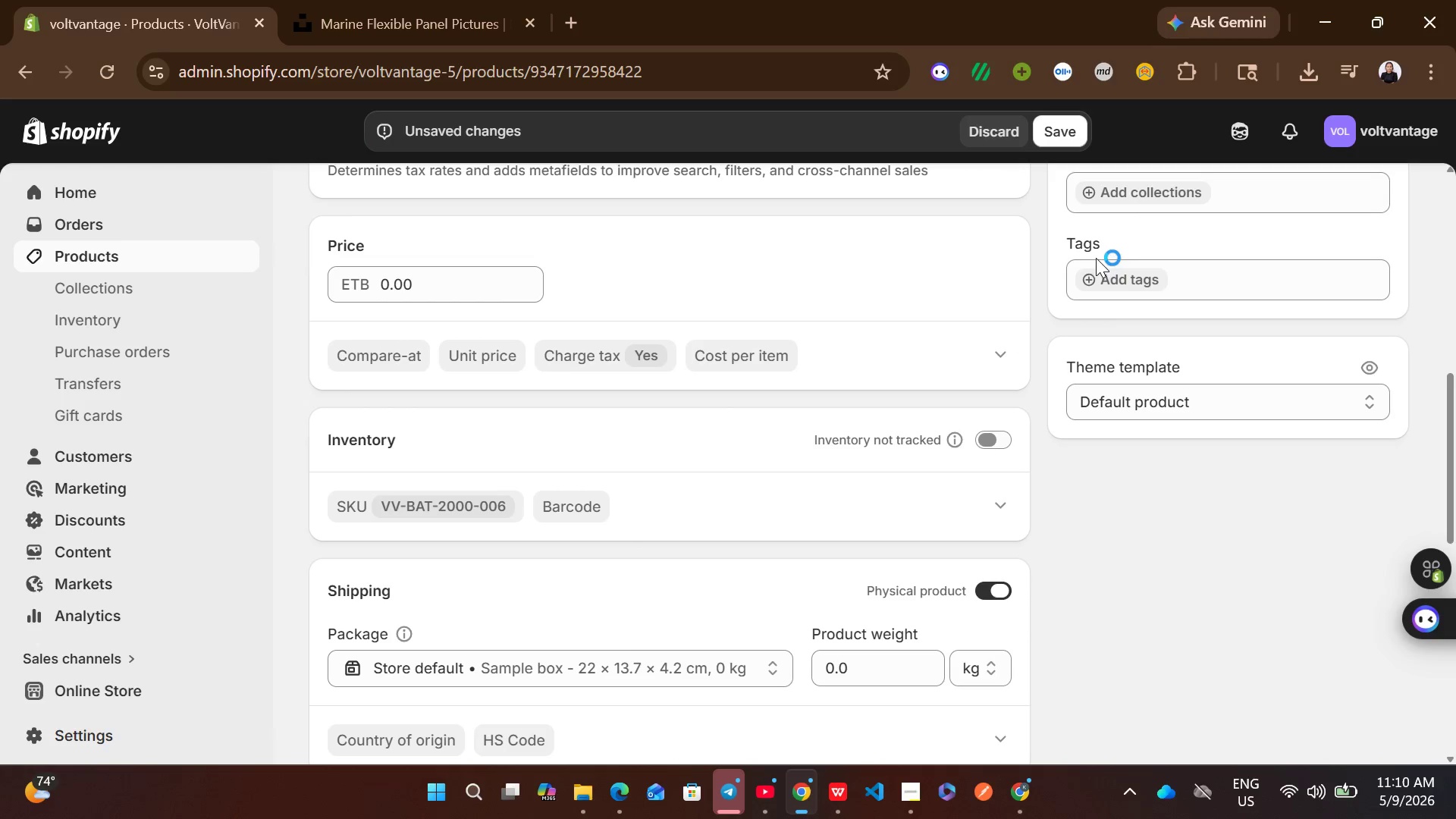 
left_click([1097, 268])
 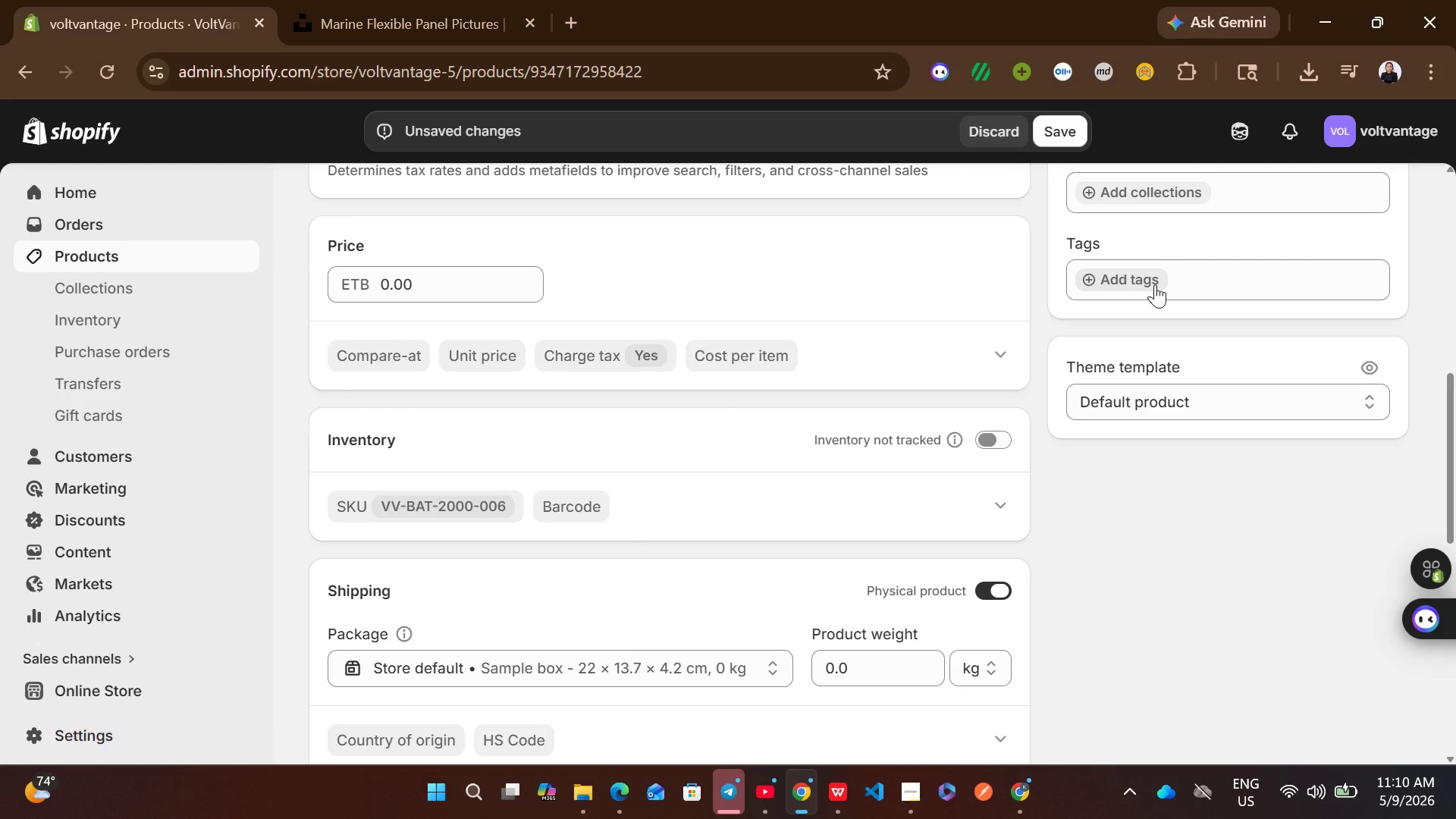 
left_click([1155, 284])
 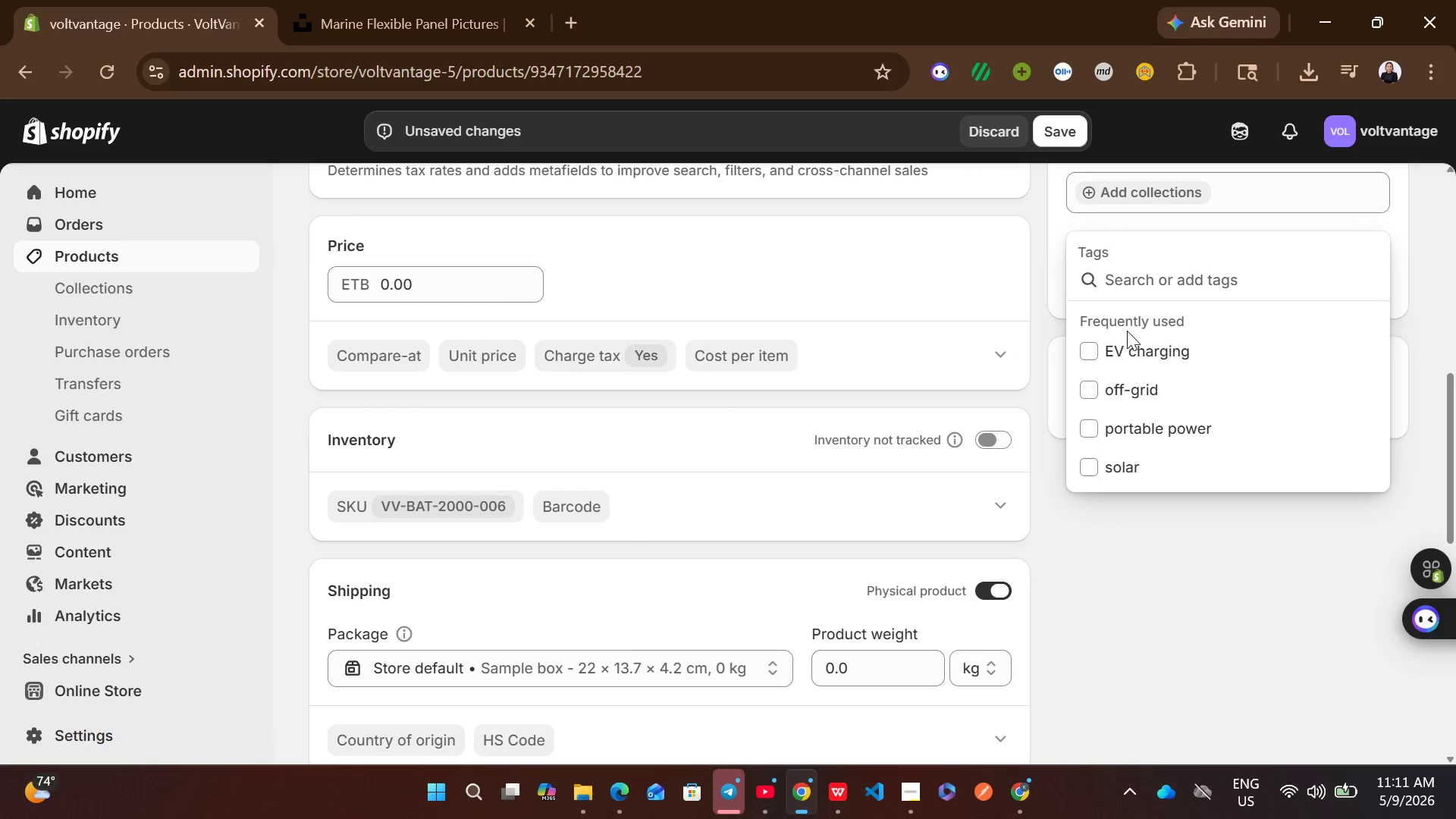 
left_click([1112, 355])
 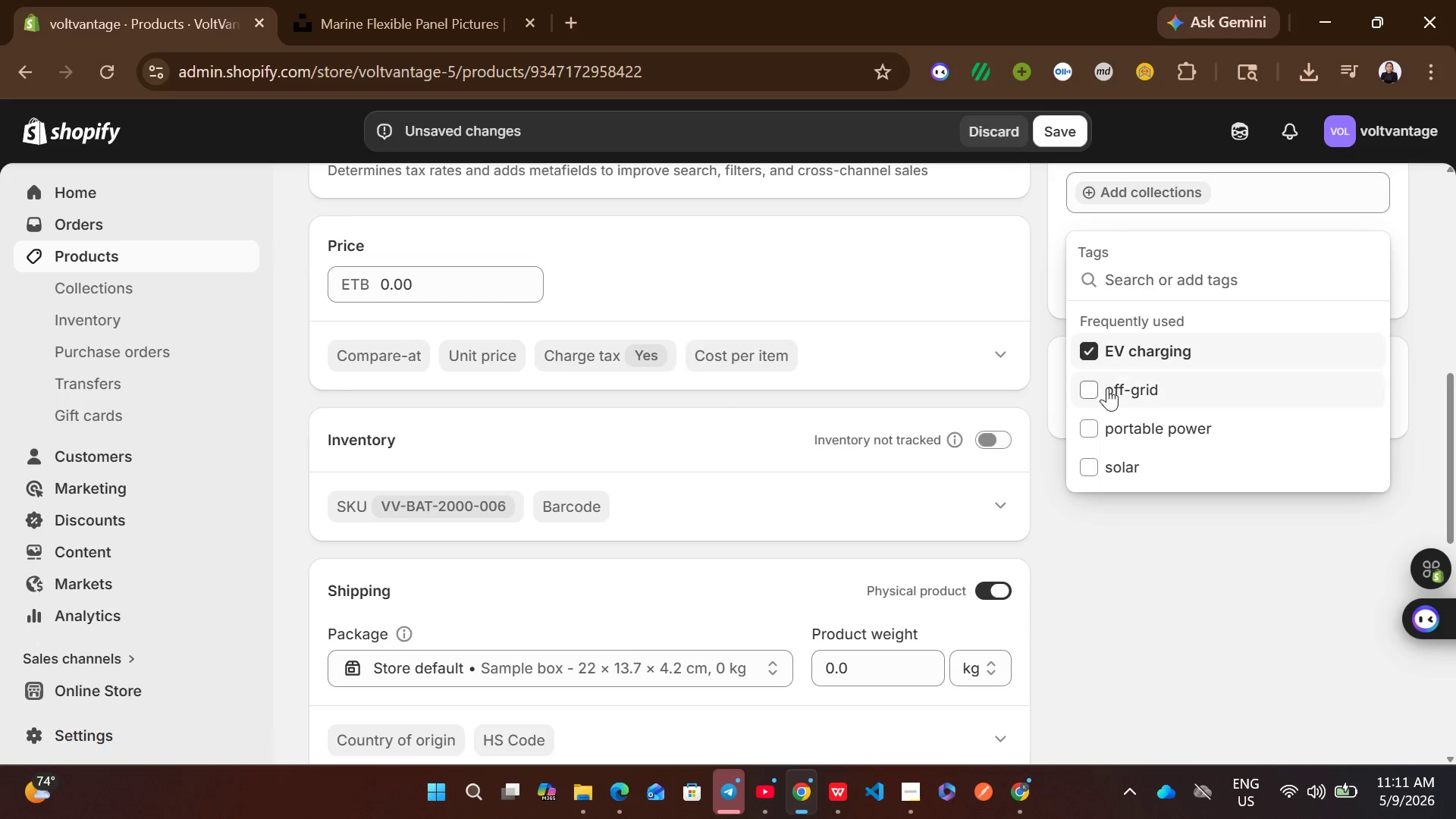 
left_click([1107, 388])
 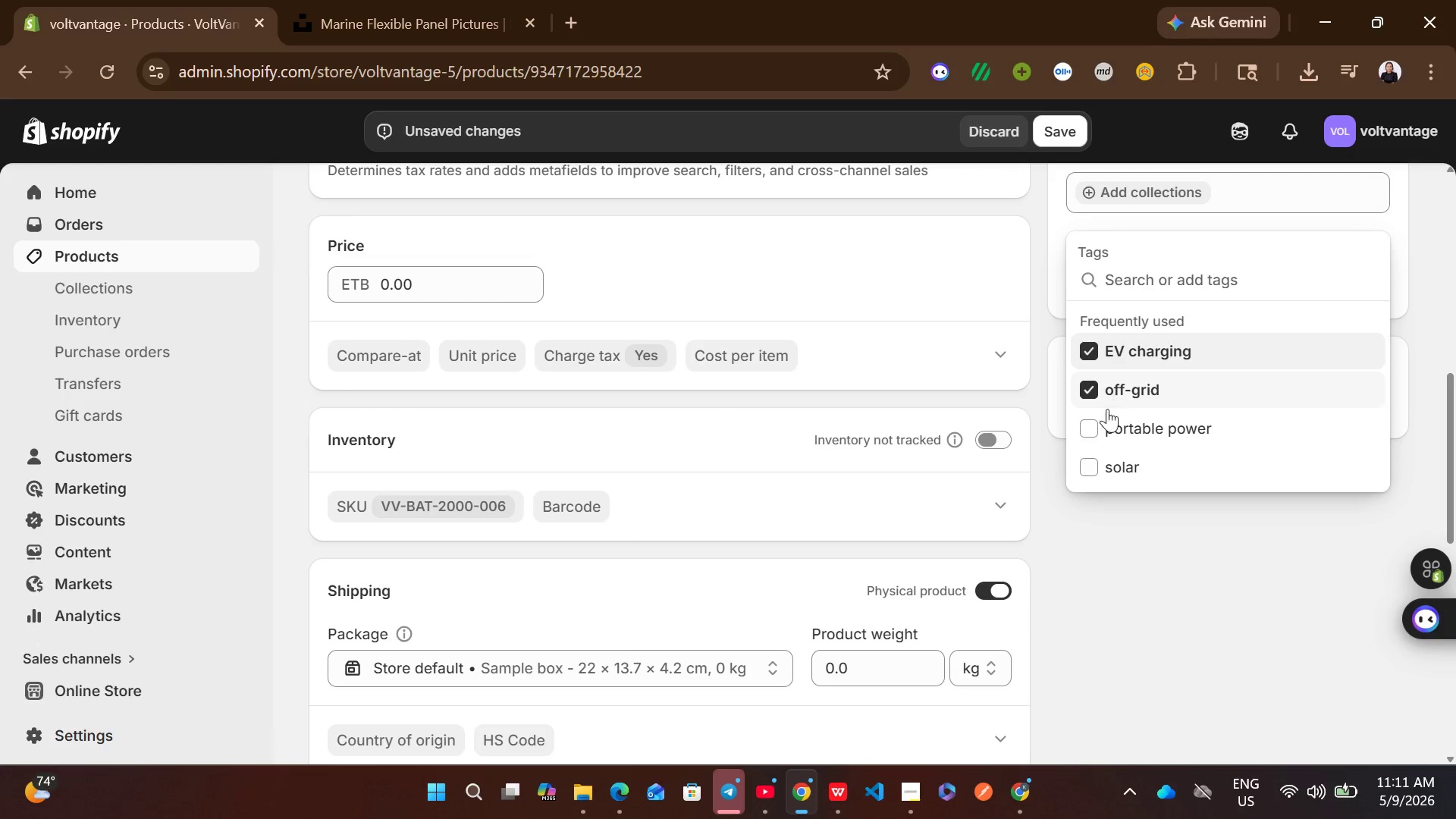 
left_click([1107, 417])
 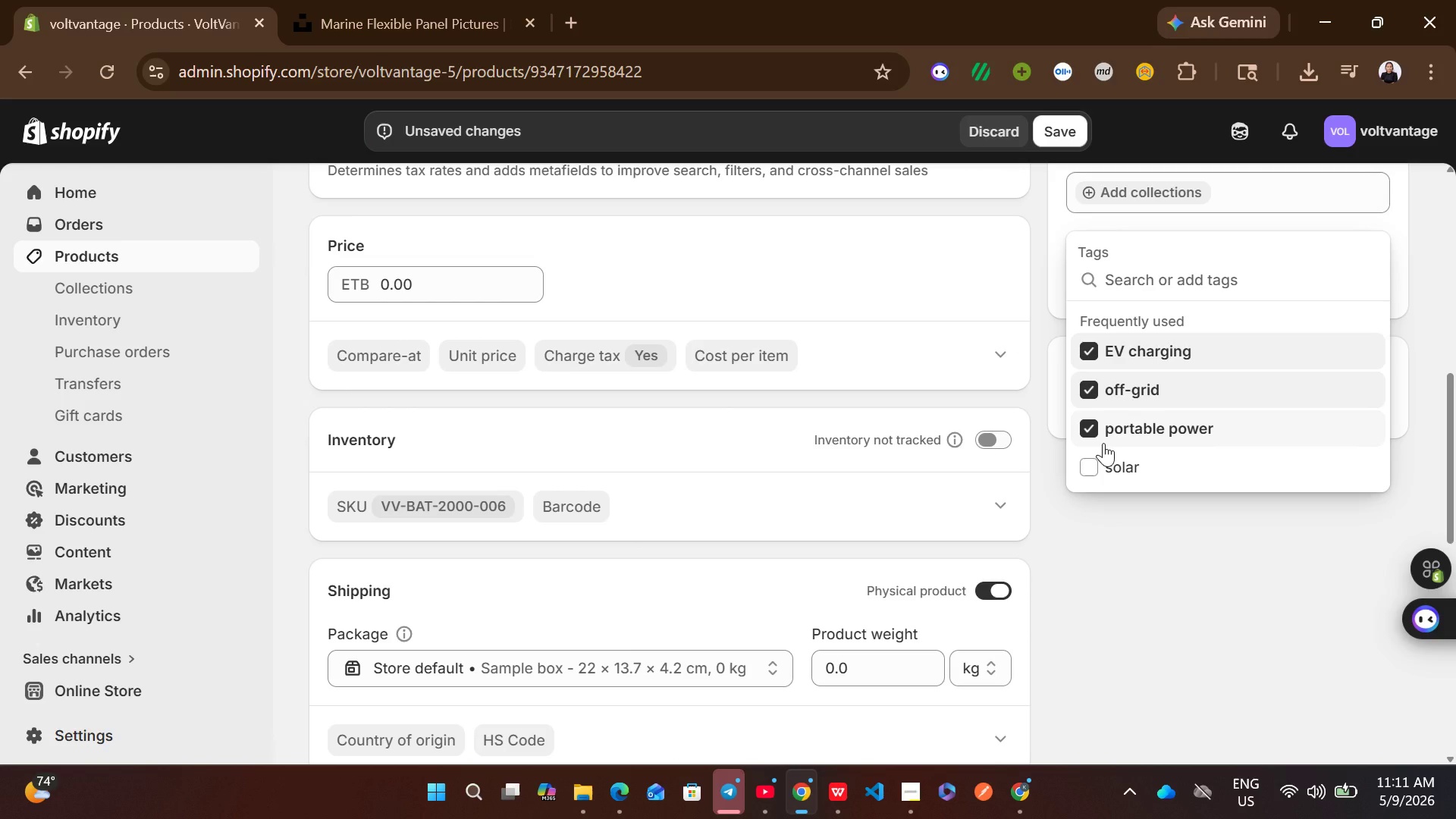 
left_click([1103, 443])
 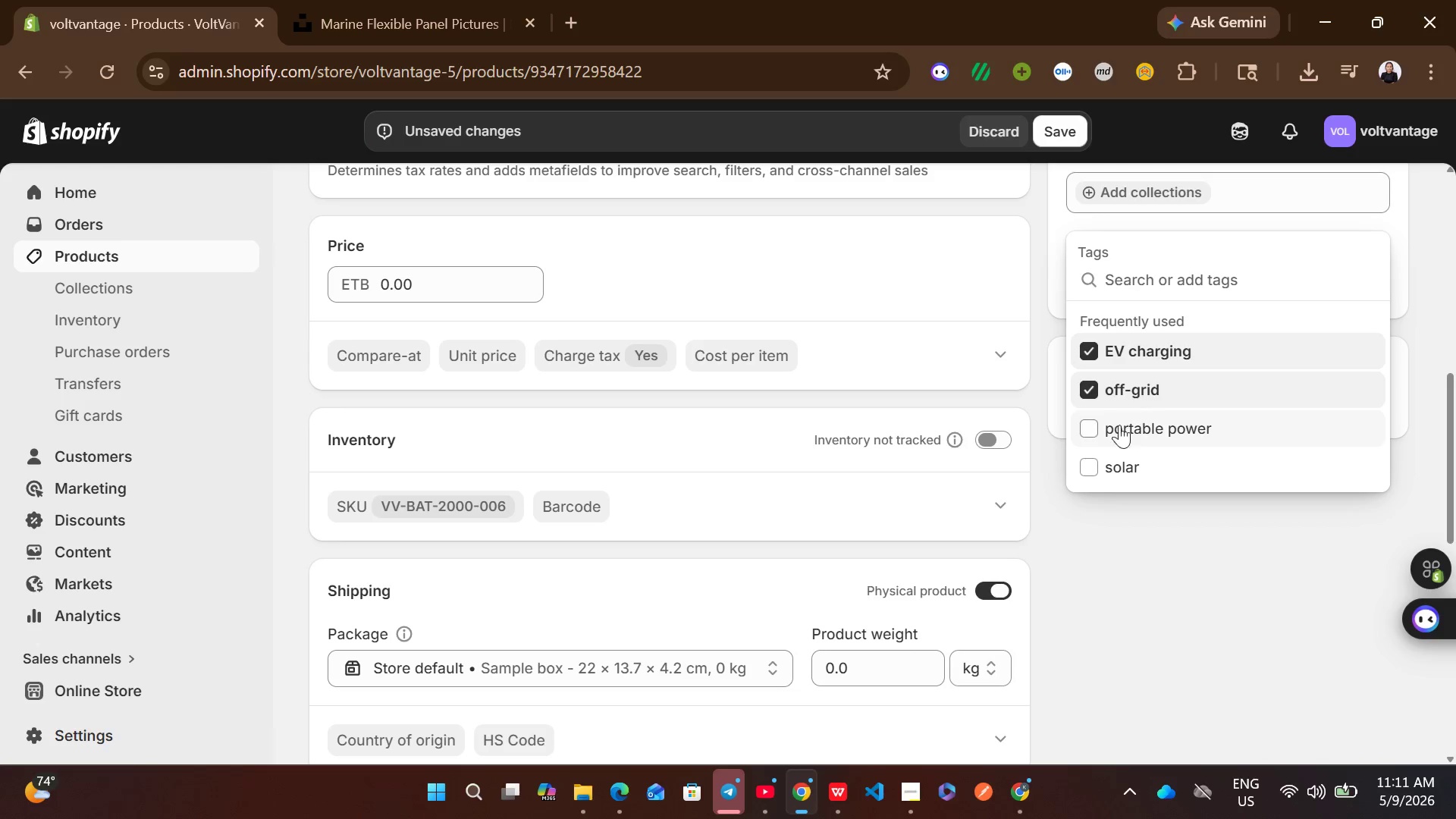 
left_click([1116, 432])
 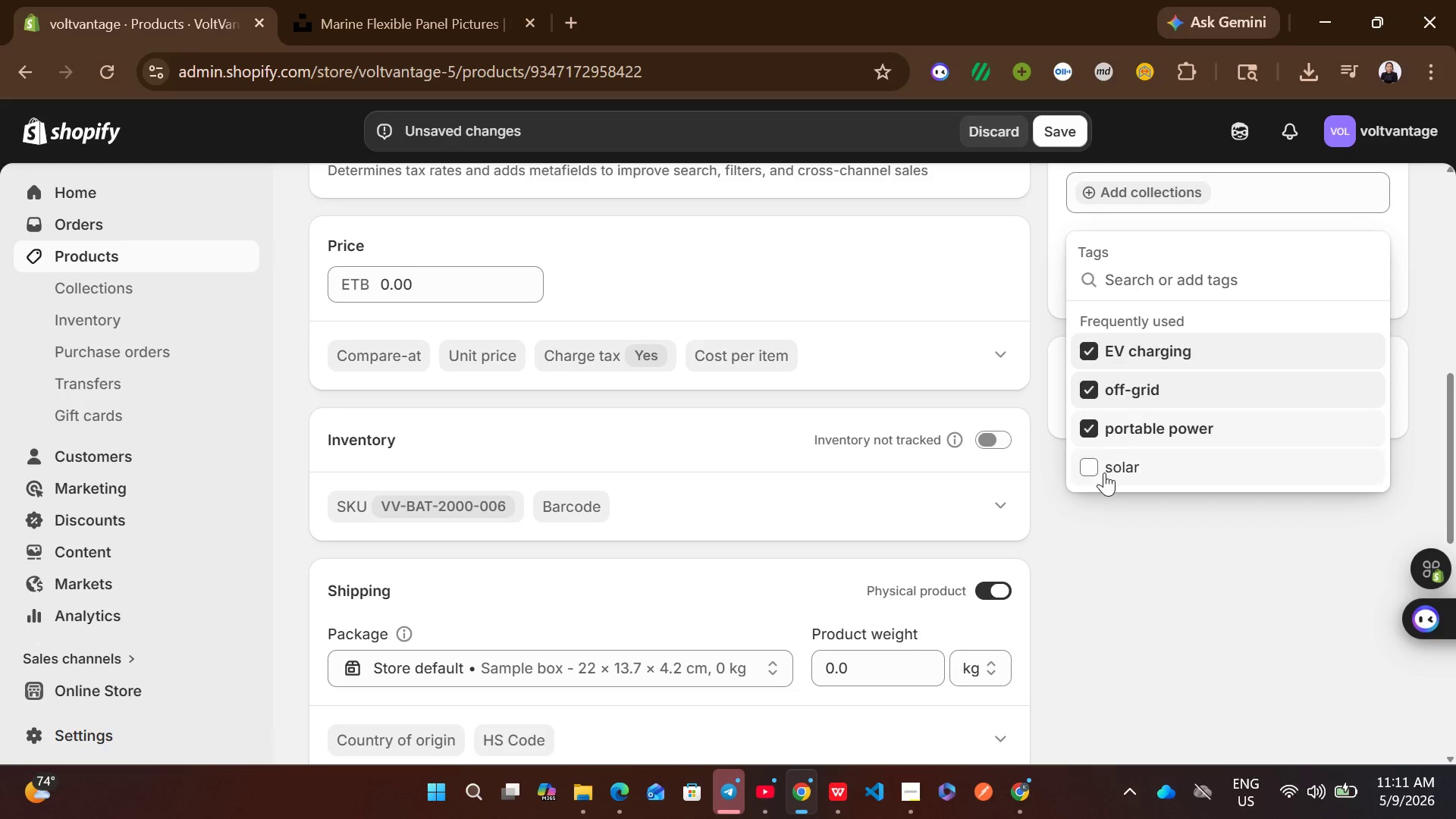 
left_click([1104, 472])
 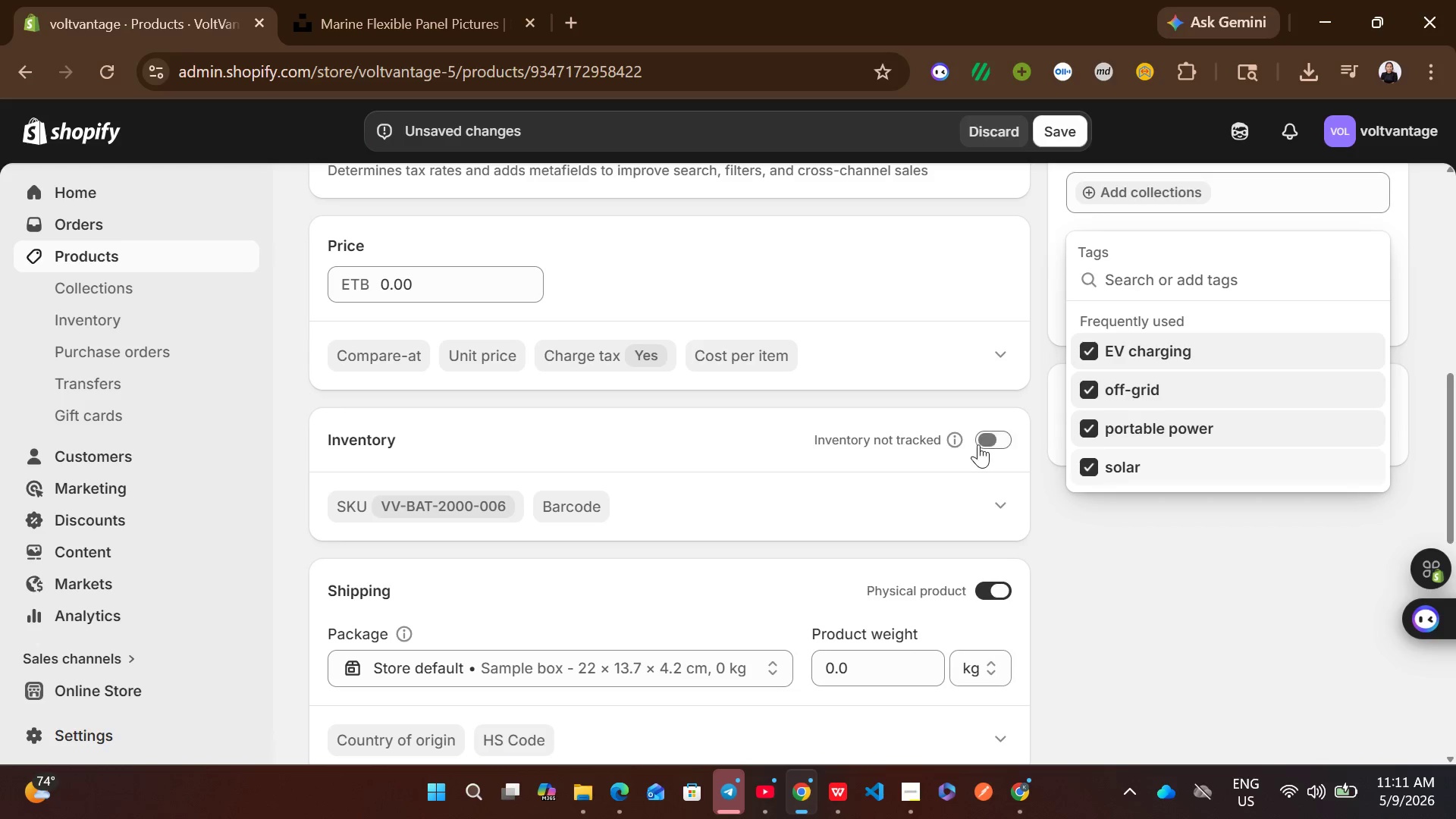 
left_click([978, 444])
 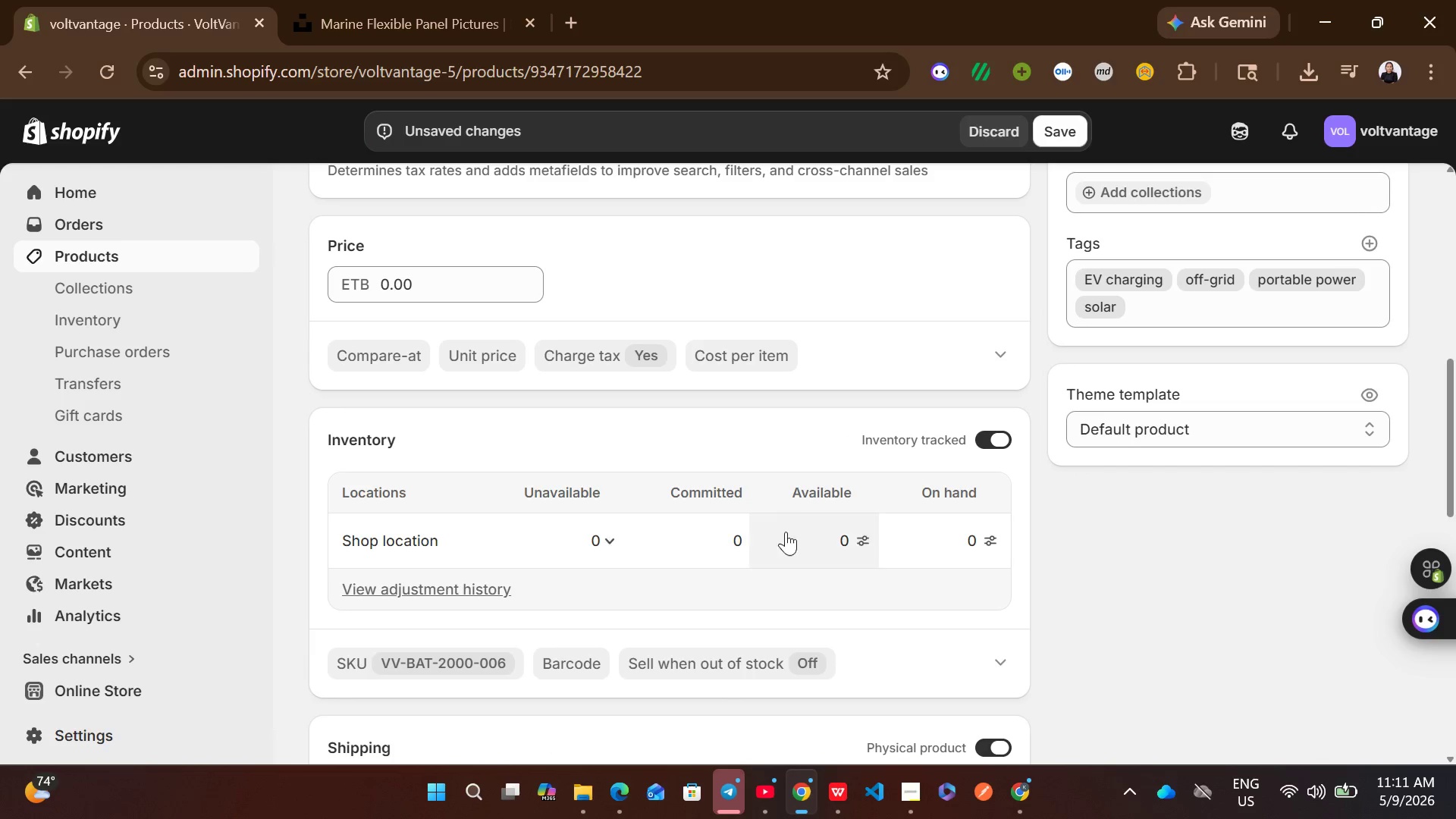 
left_click([814, 533])
 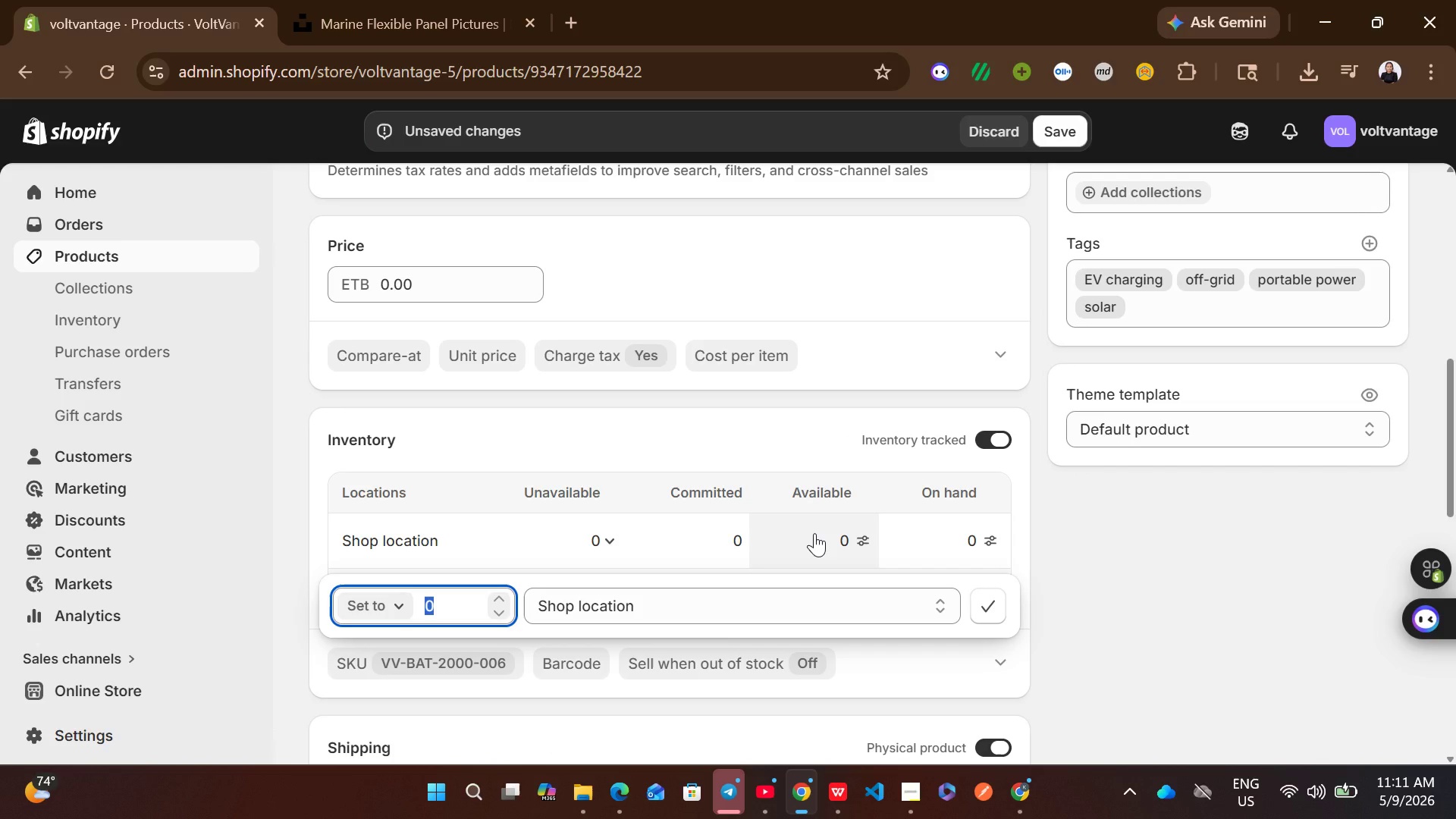 
type(100)
 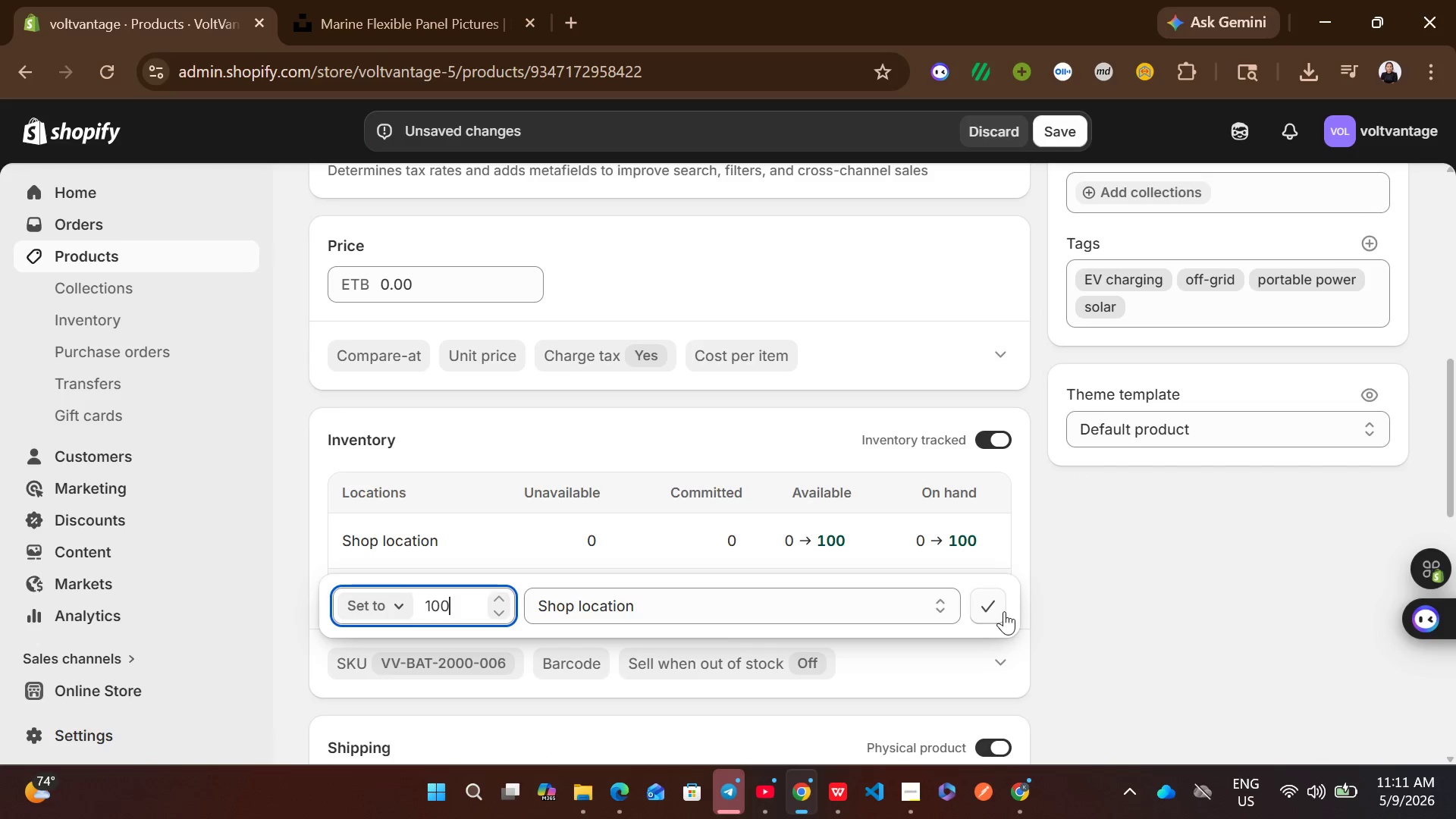 
left_click([976, 607])
 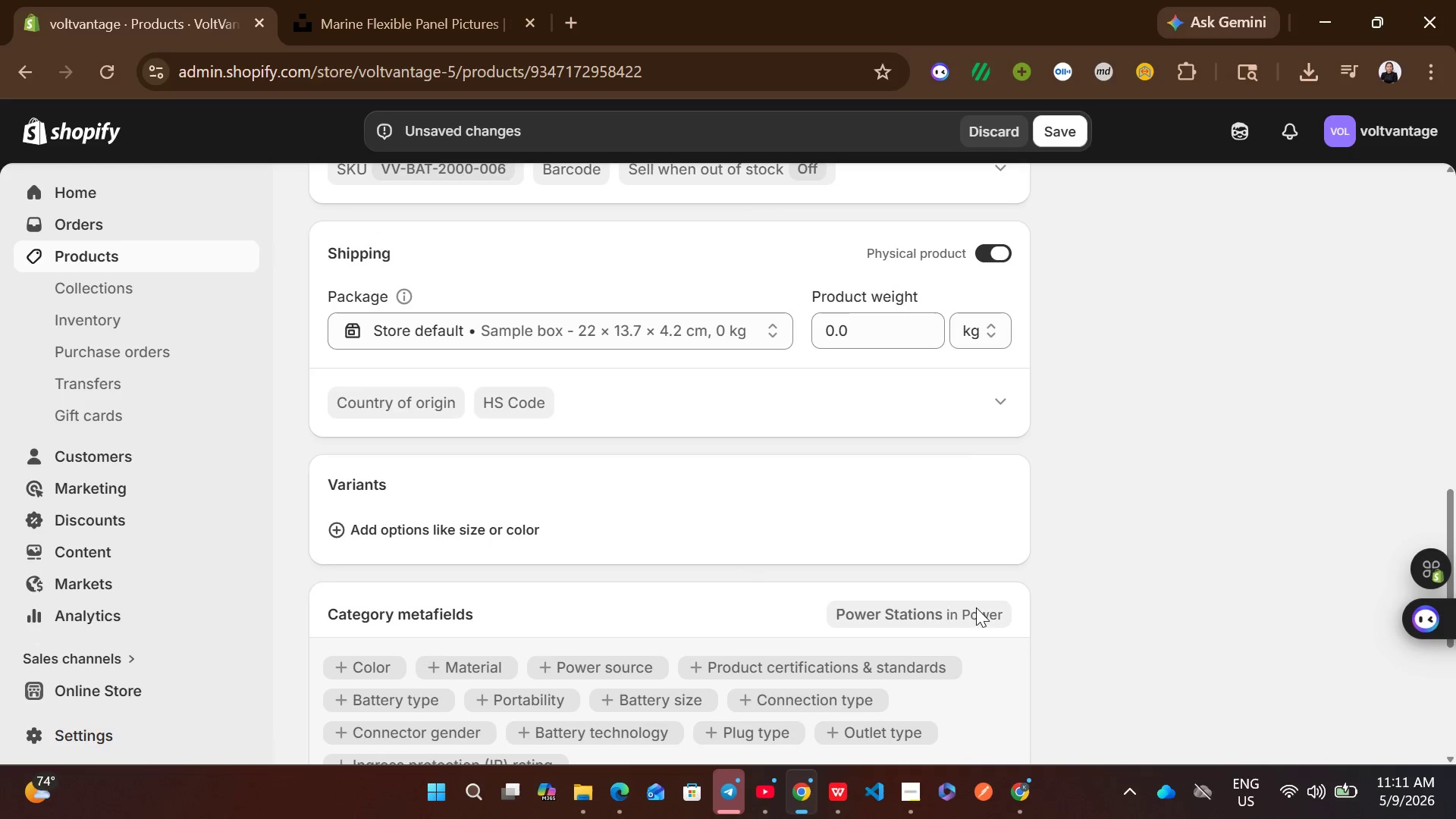 
left_click([877, 322])
 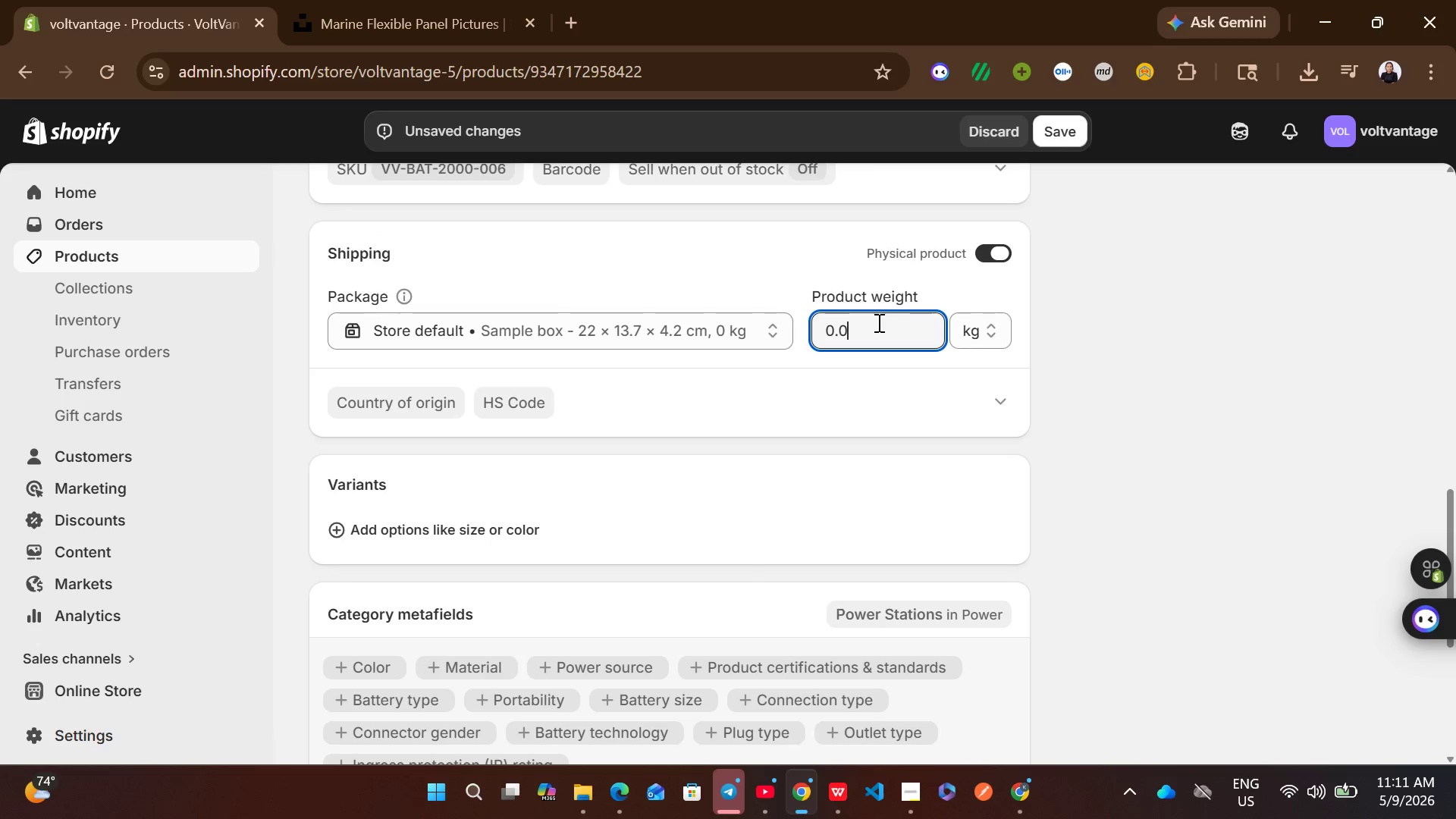 
key(Control+A)
 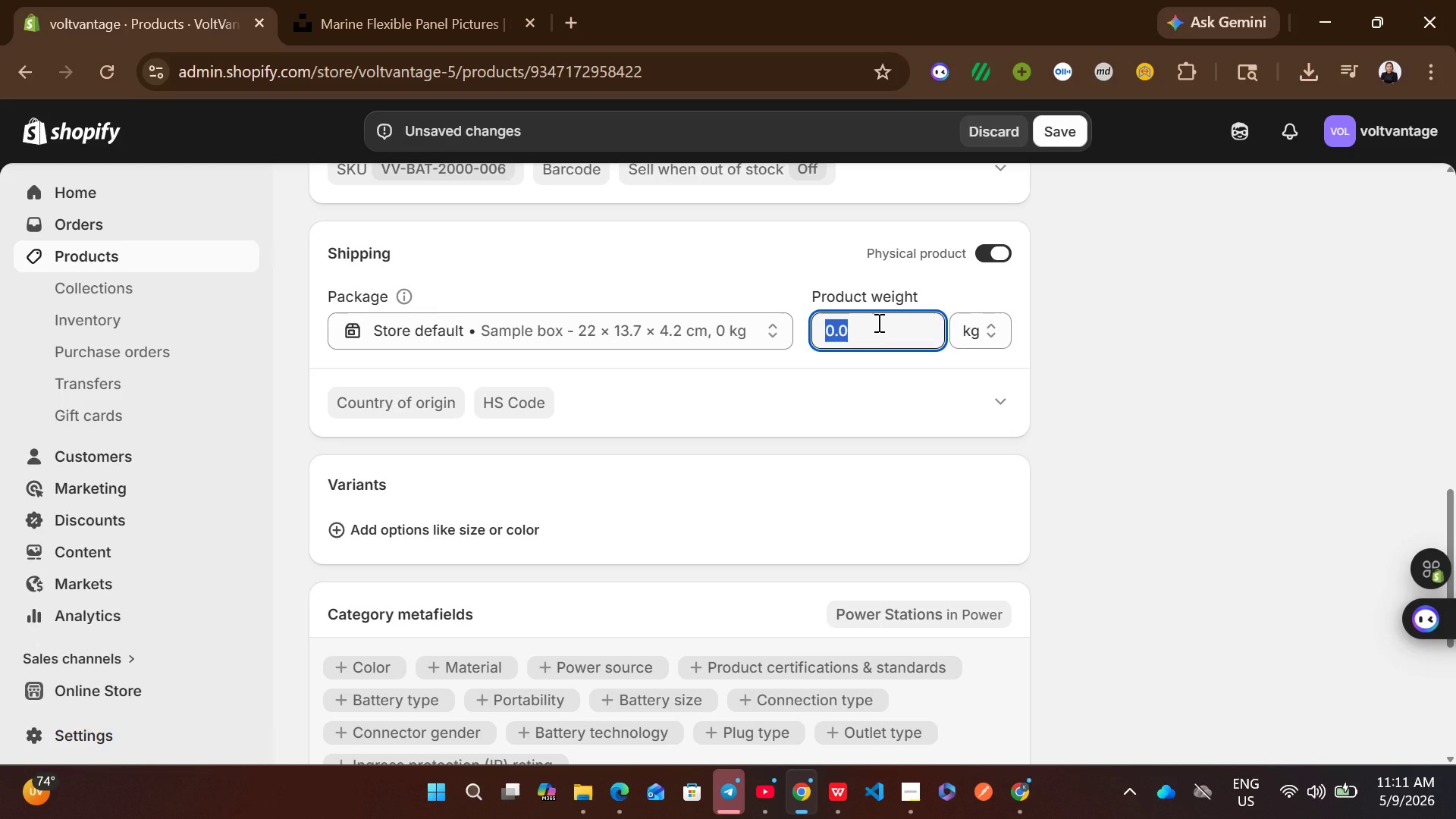 
wait(13.08)
 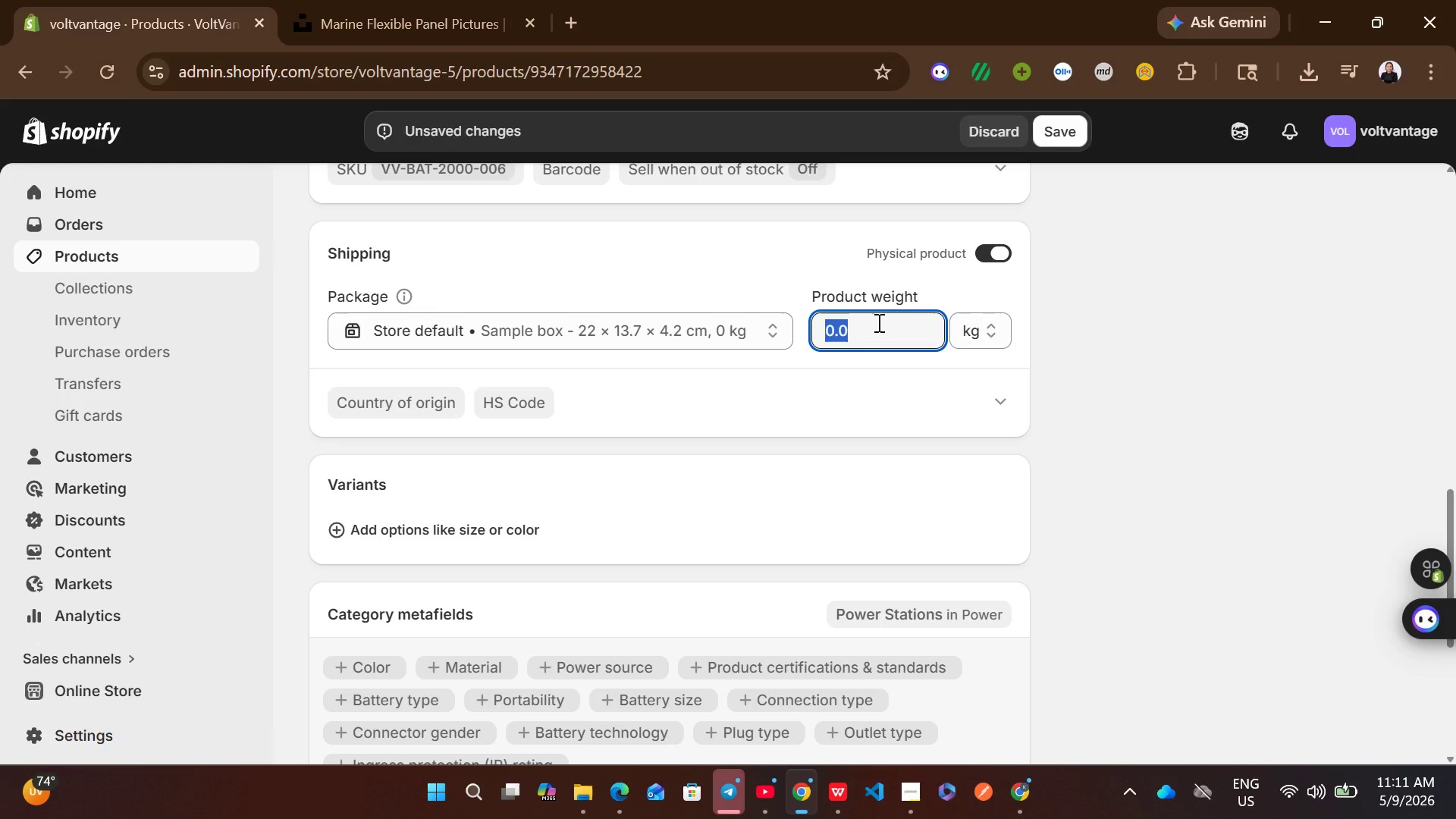 
type(1)
key(Backspace)
type(22)
 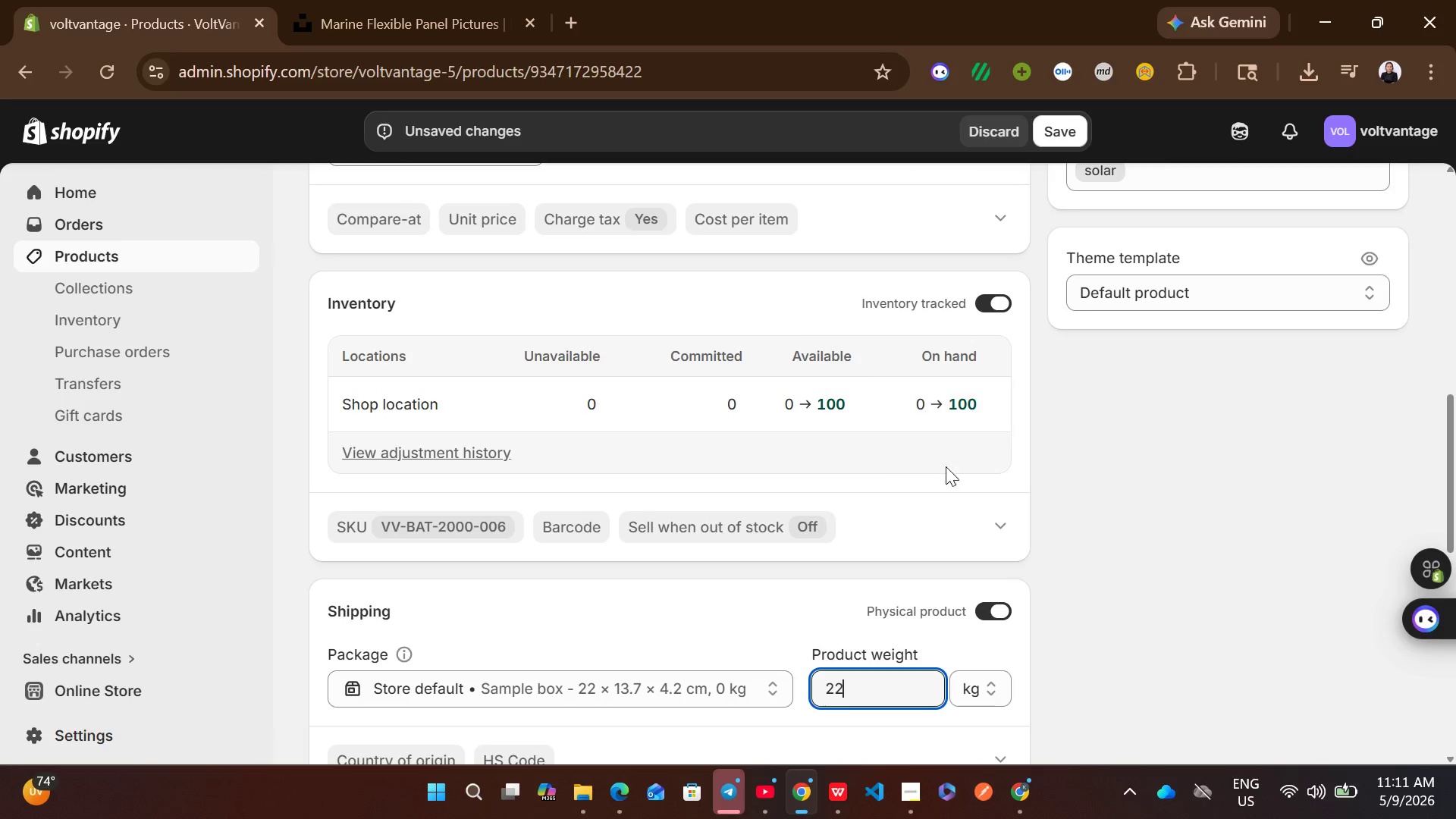 
type(000)
 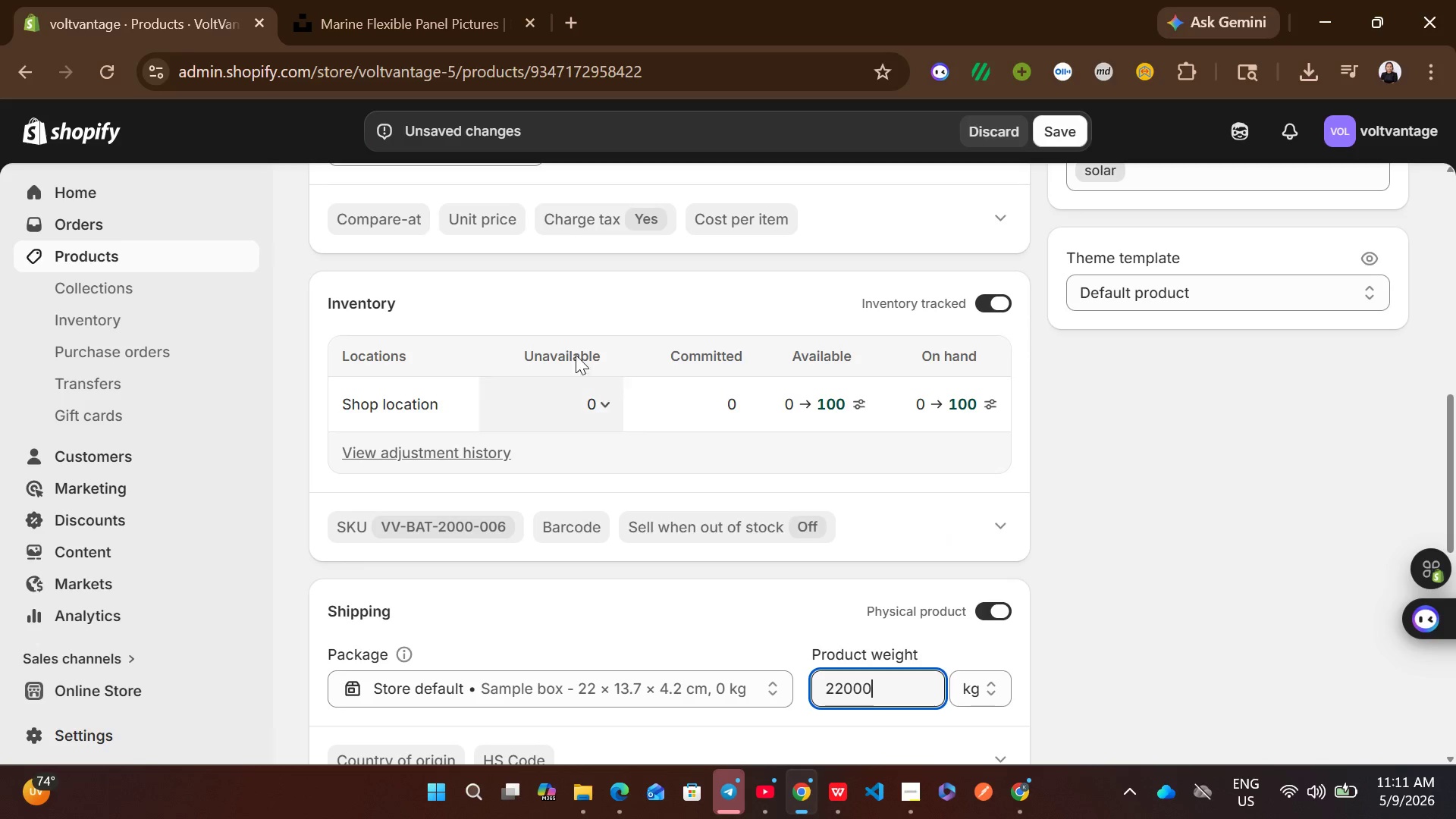 
left_click([437, 307])
 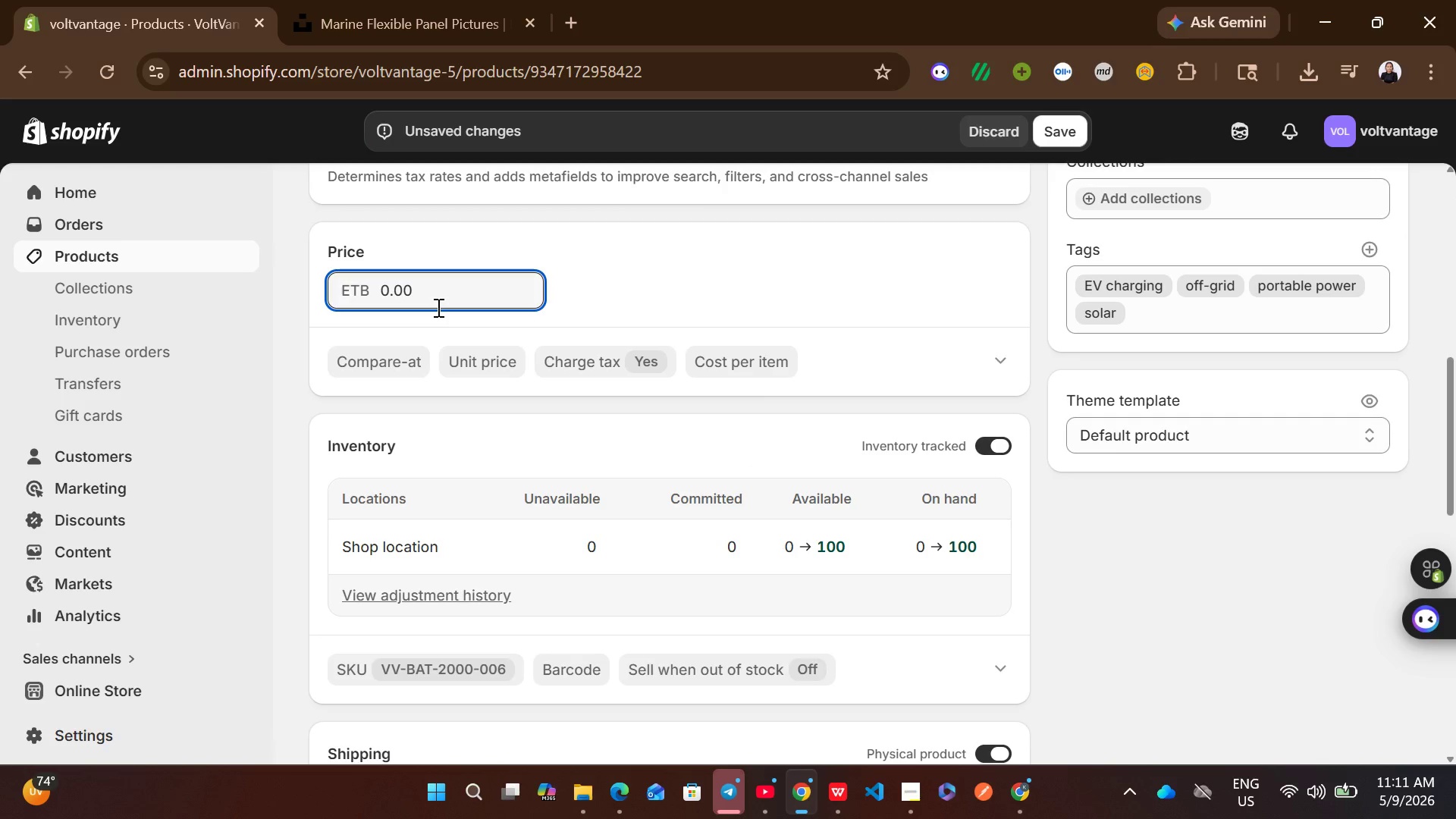 
key(Control+A)
 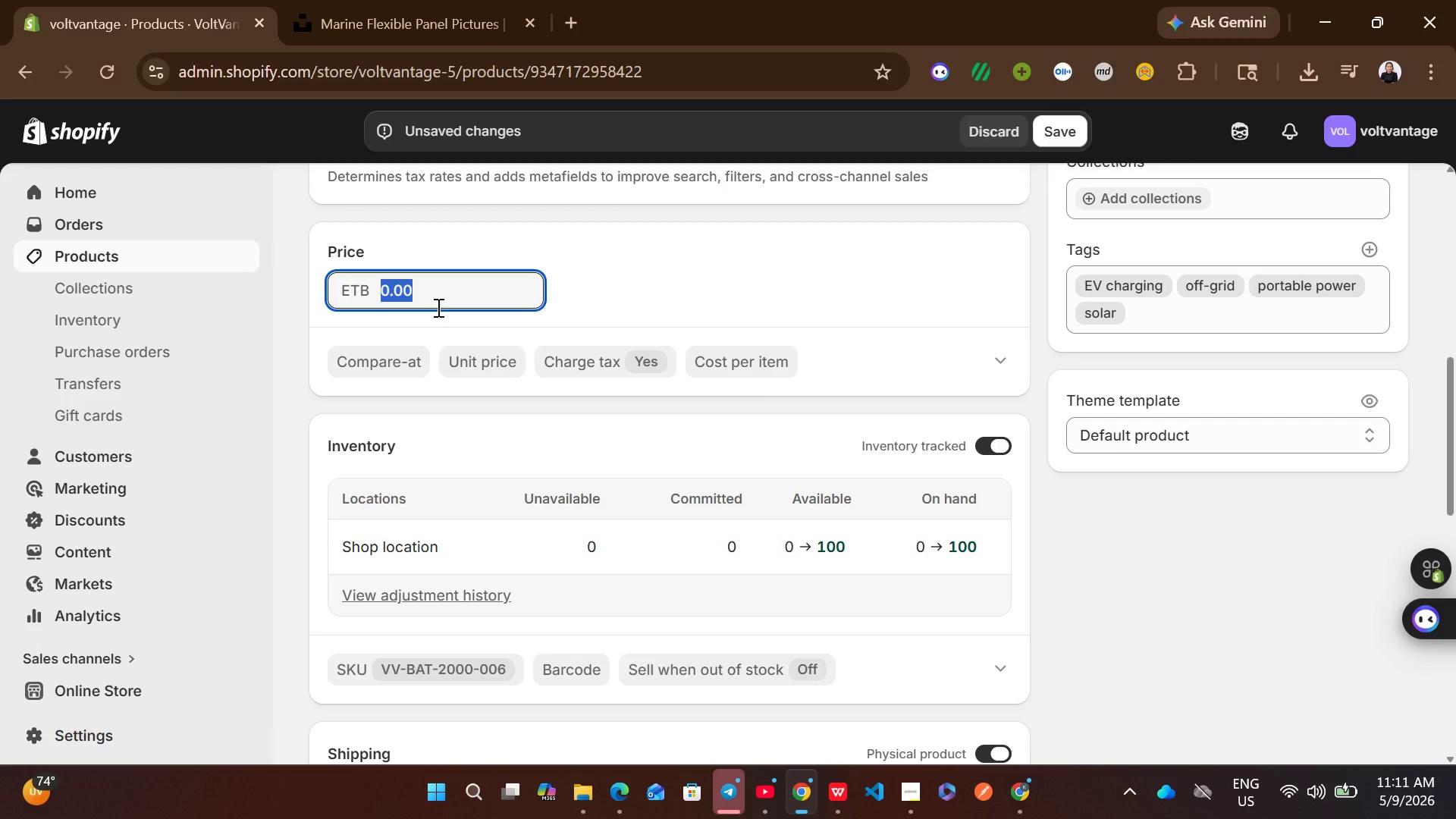 
type(1899)
 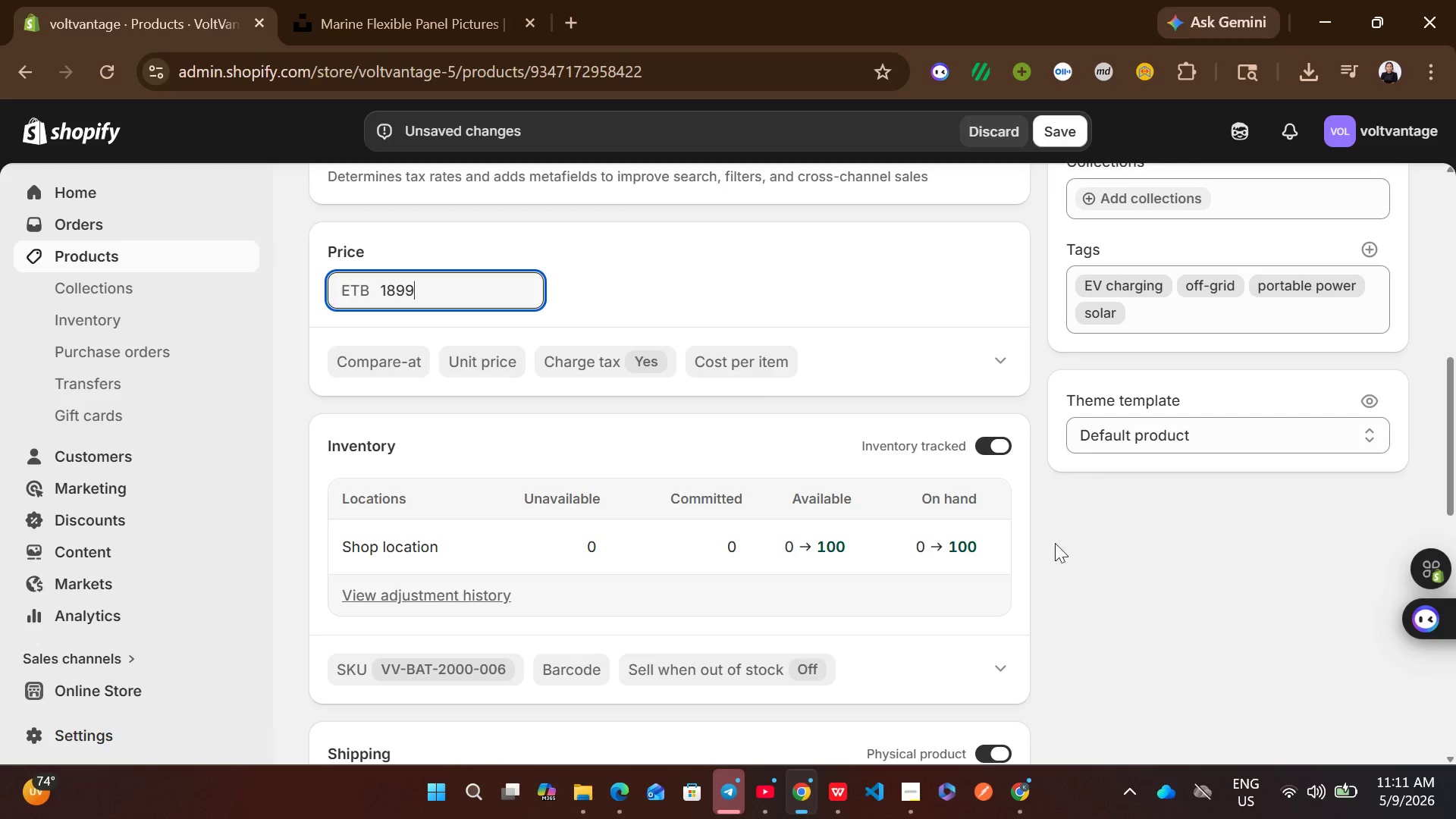 
left_click([1073, 613])
 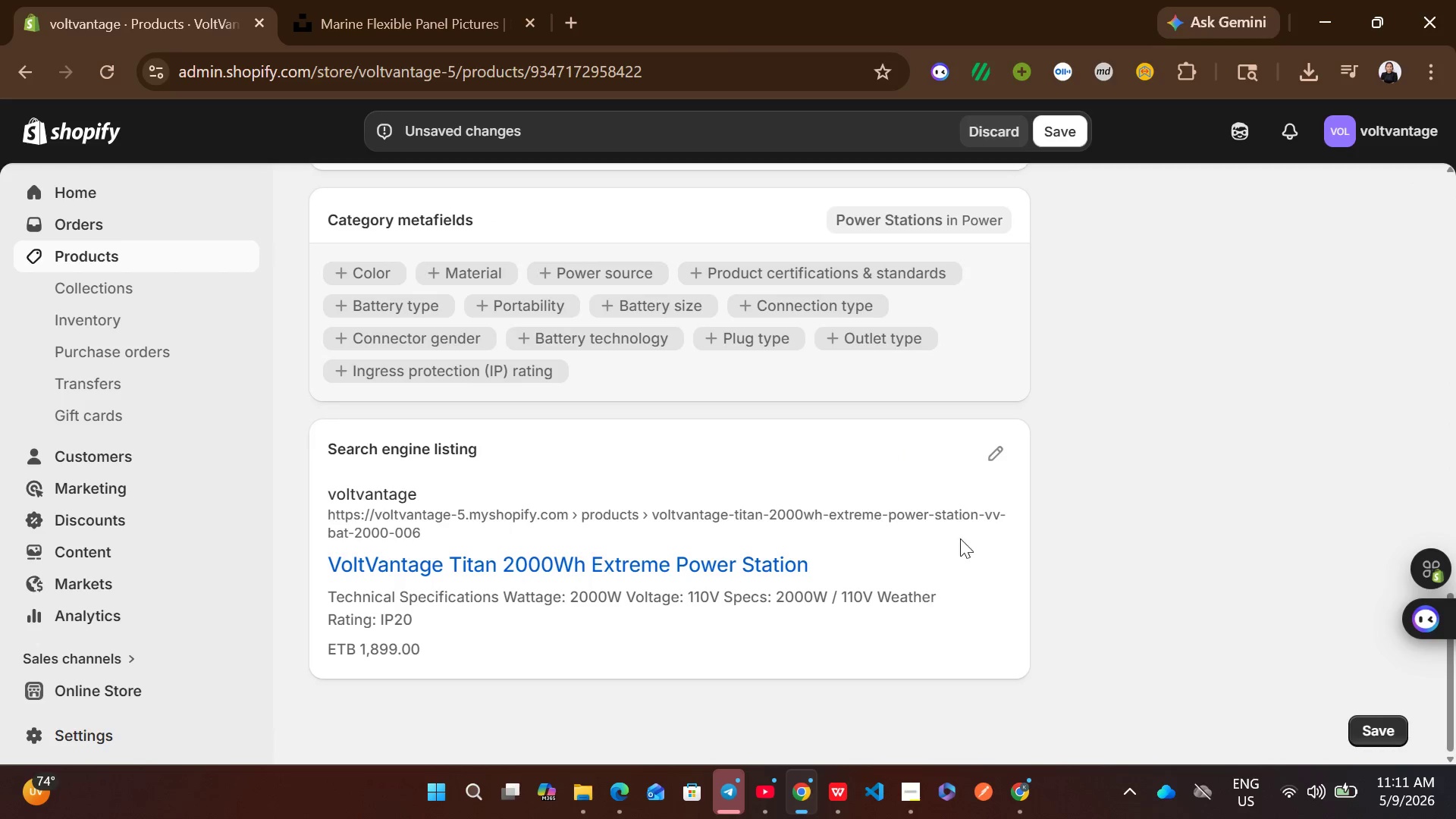 
left_click([991, 464])
 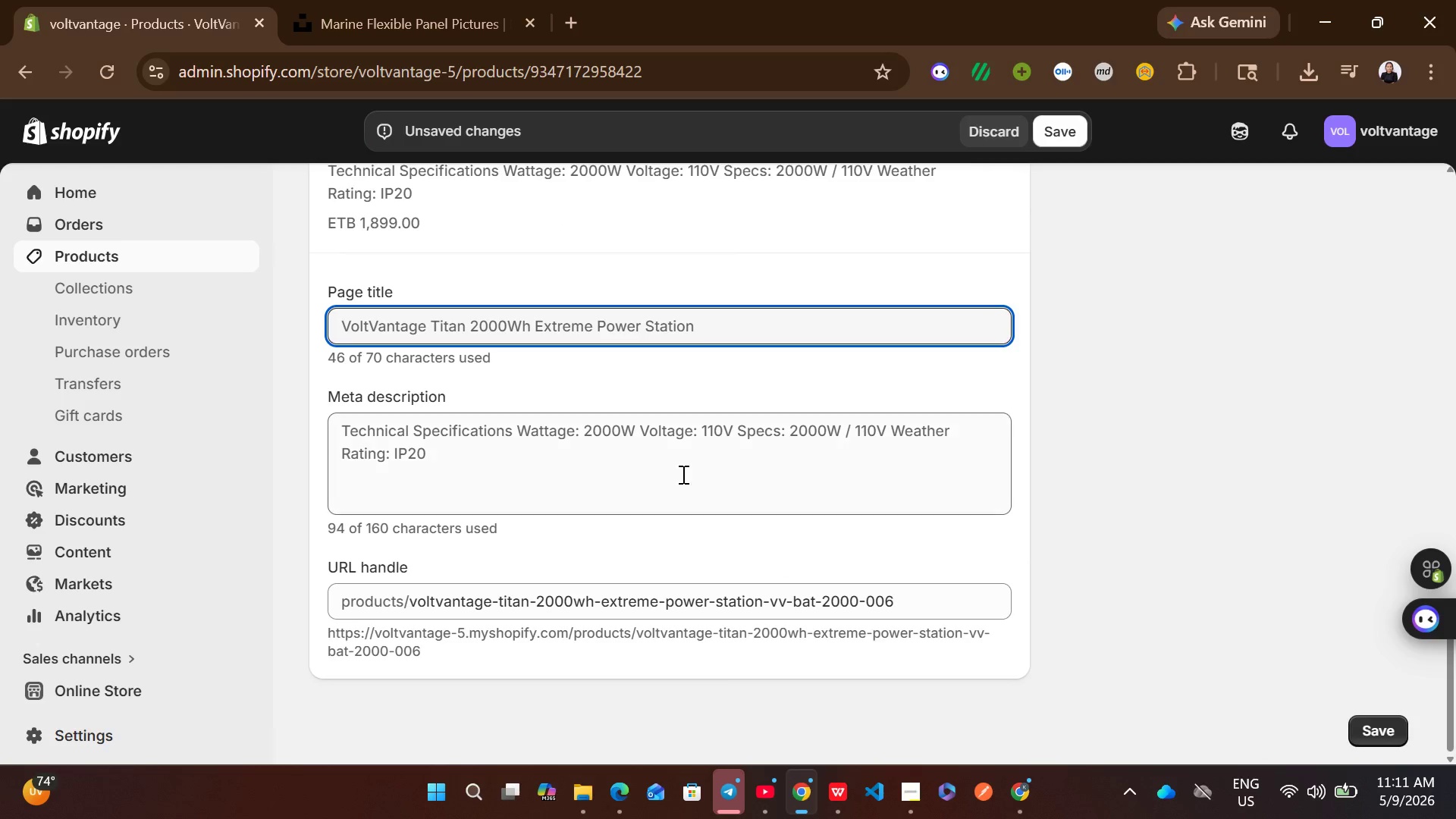 
left_click([664, 455])
 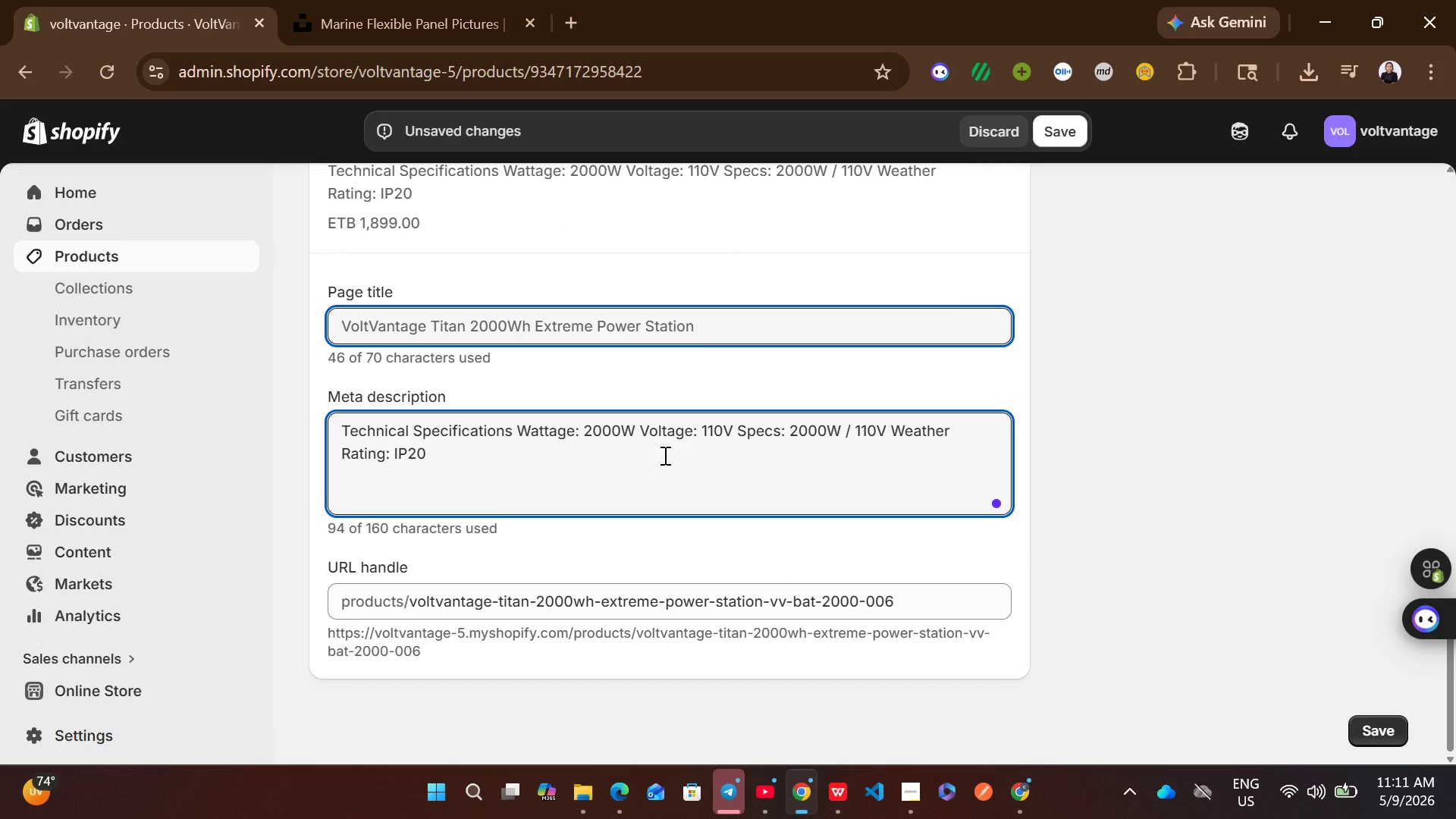 
wait(5.36)
 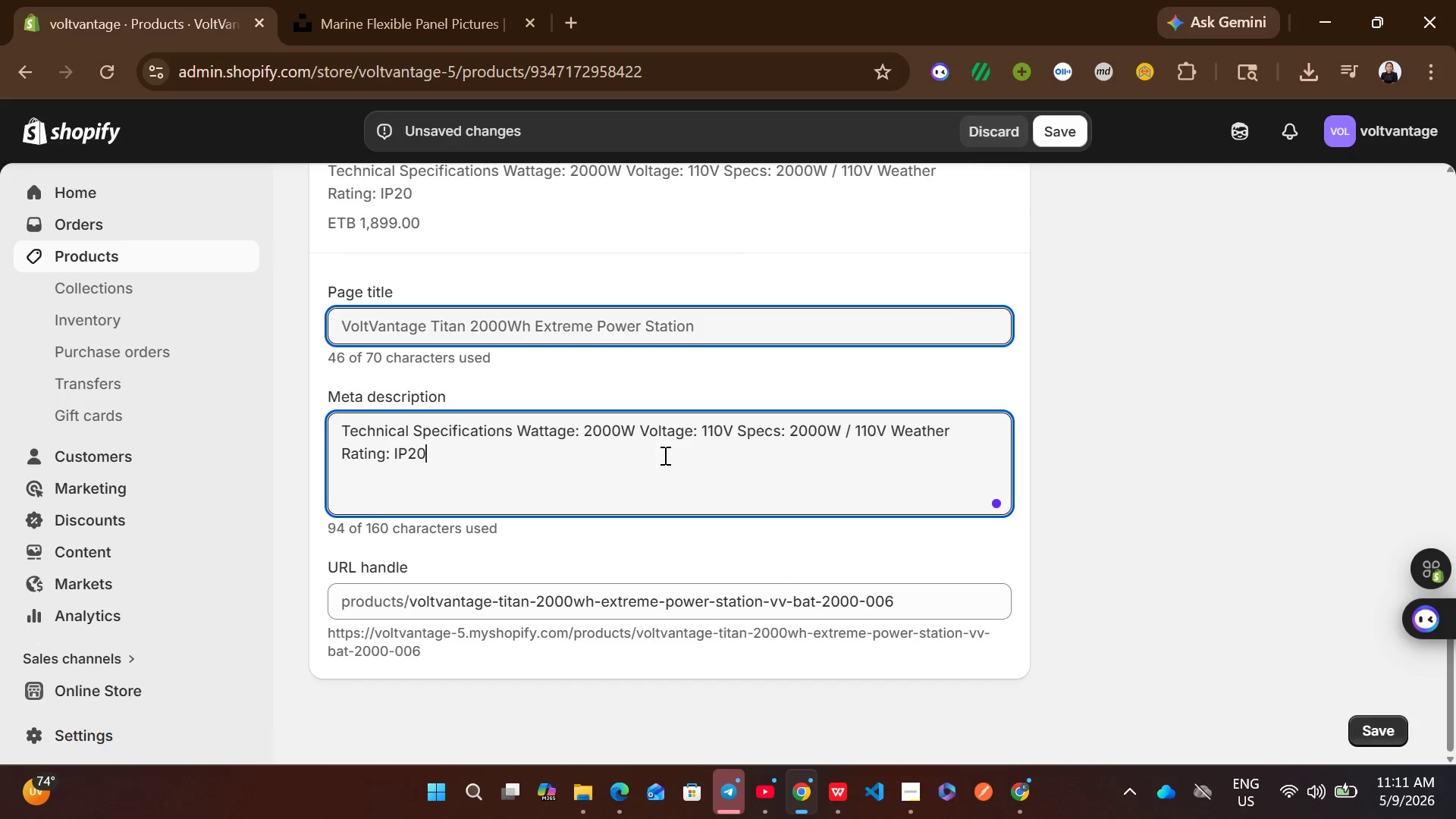 
type(Buy )
 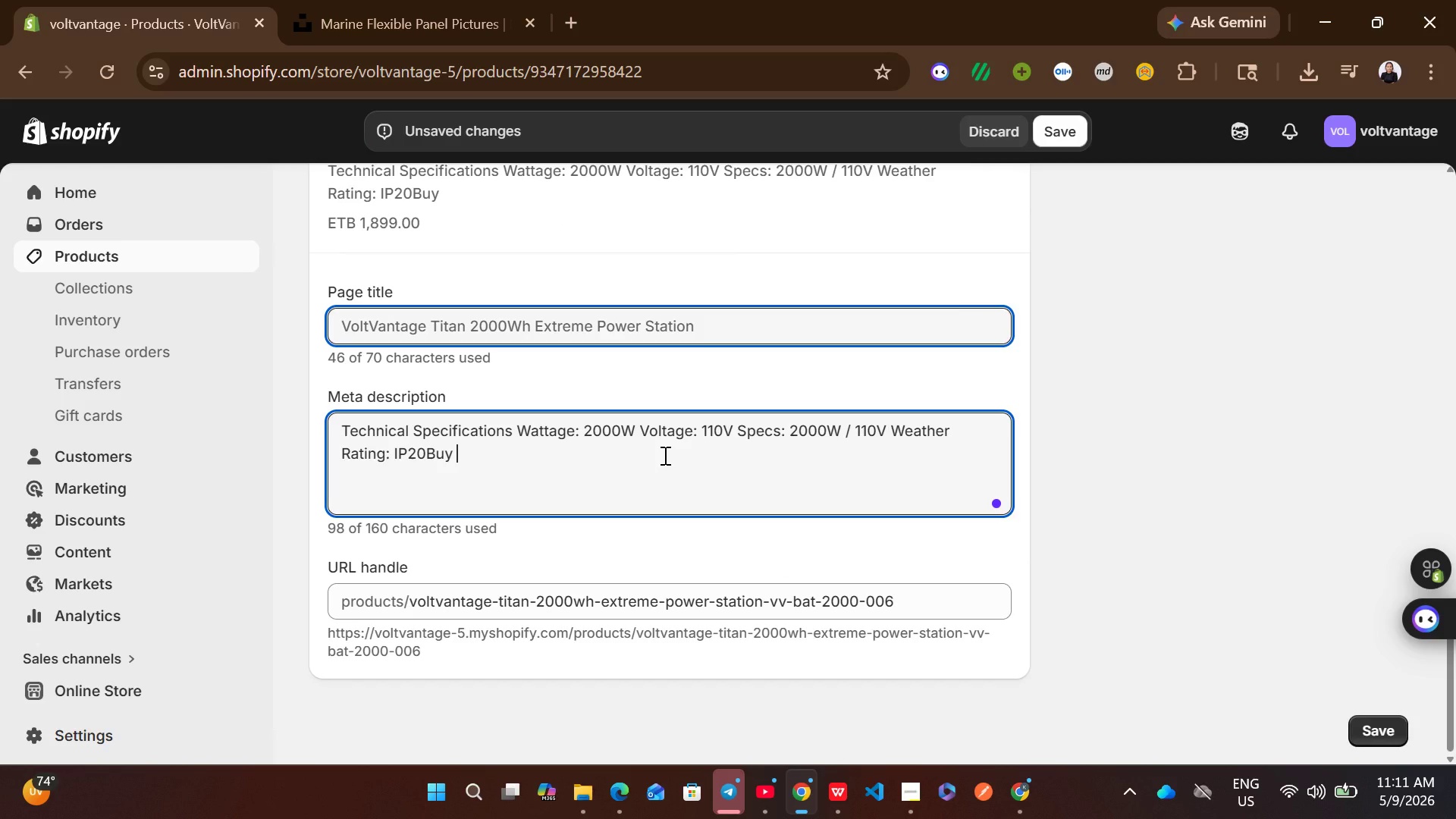 
key(Control+ControlLeft)
 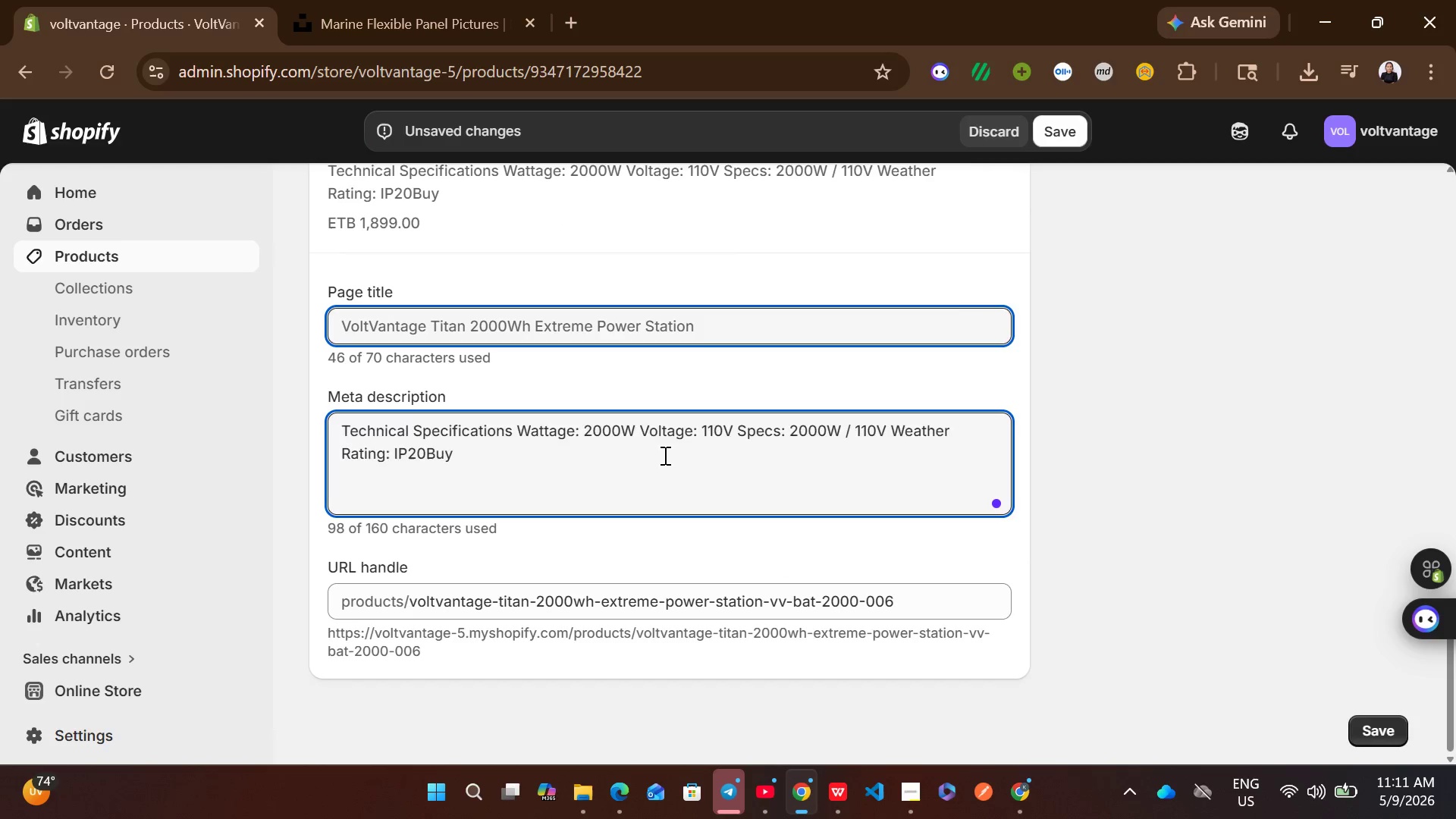 
key(Control+A)
 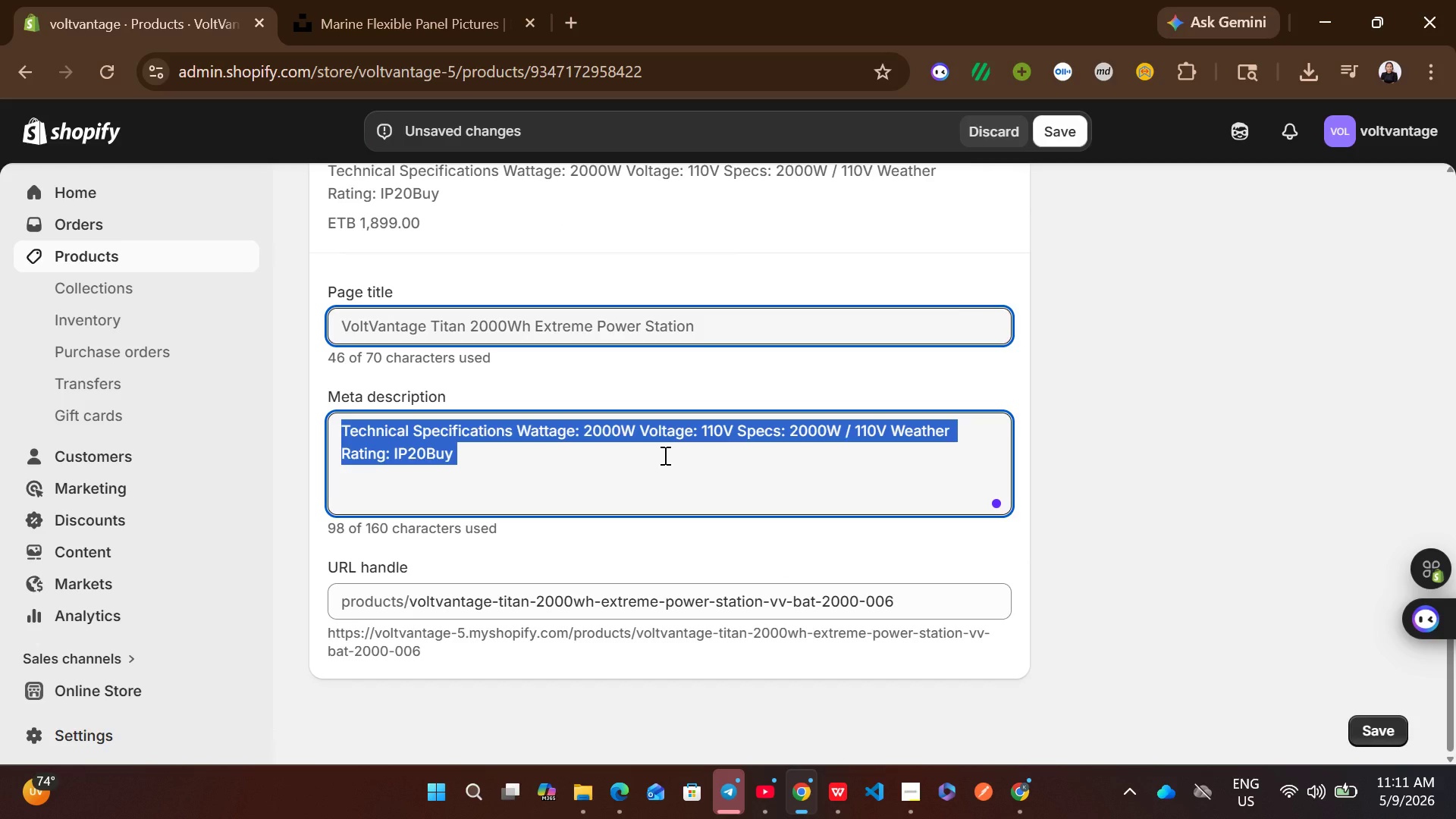 
type(Buy The )
key(Backspace)
key(Backspace)
key(Backspace)
key(Backspace)
type(the )
 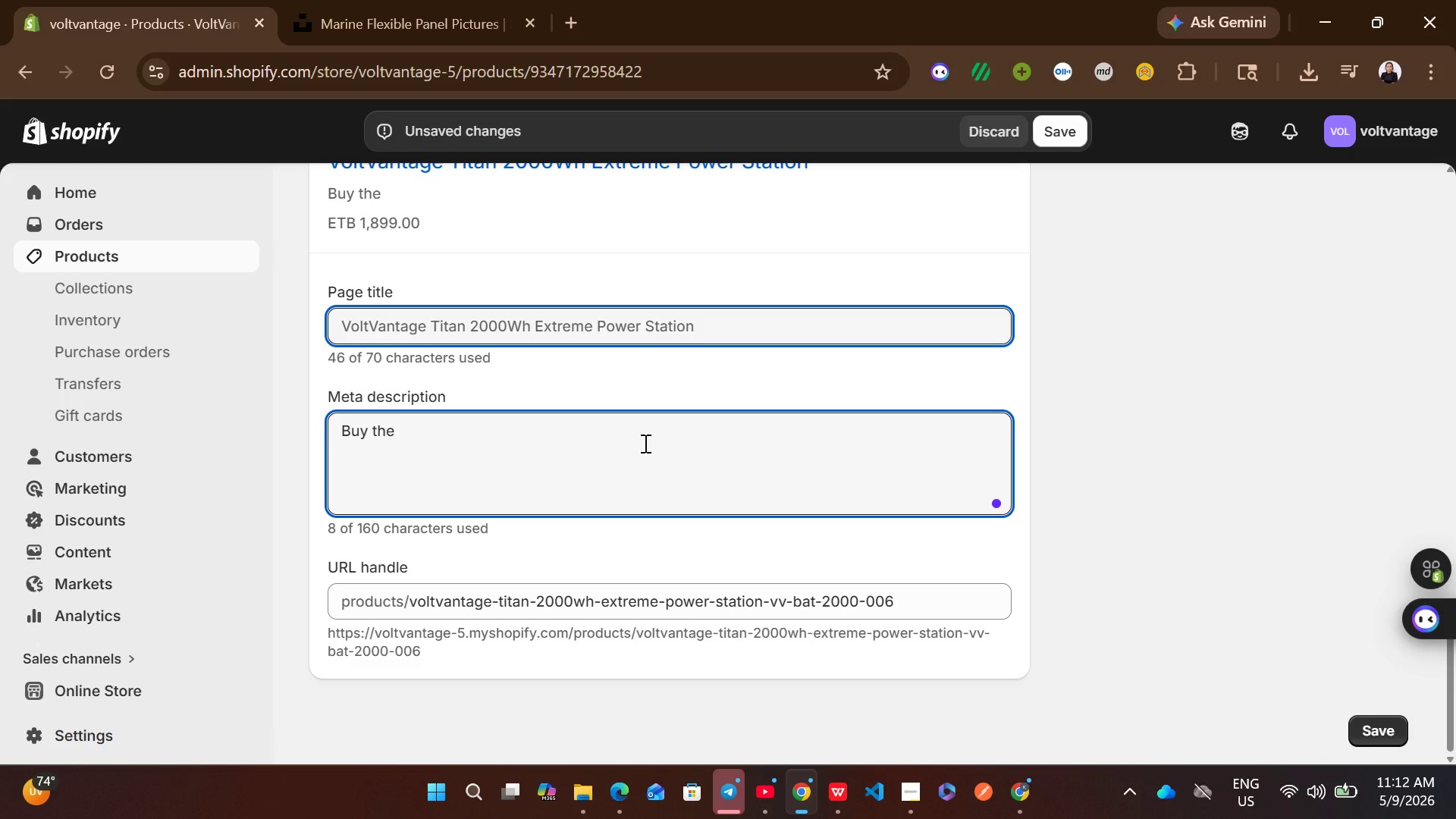 
type(Volt )
key(Backspace)
type(Vantage Titan 2000Wh Exte)
key(Backspace)
type(reme Power station. 2000W capacity with )
 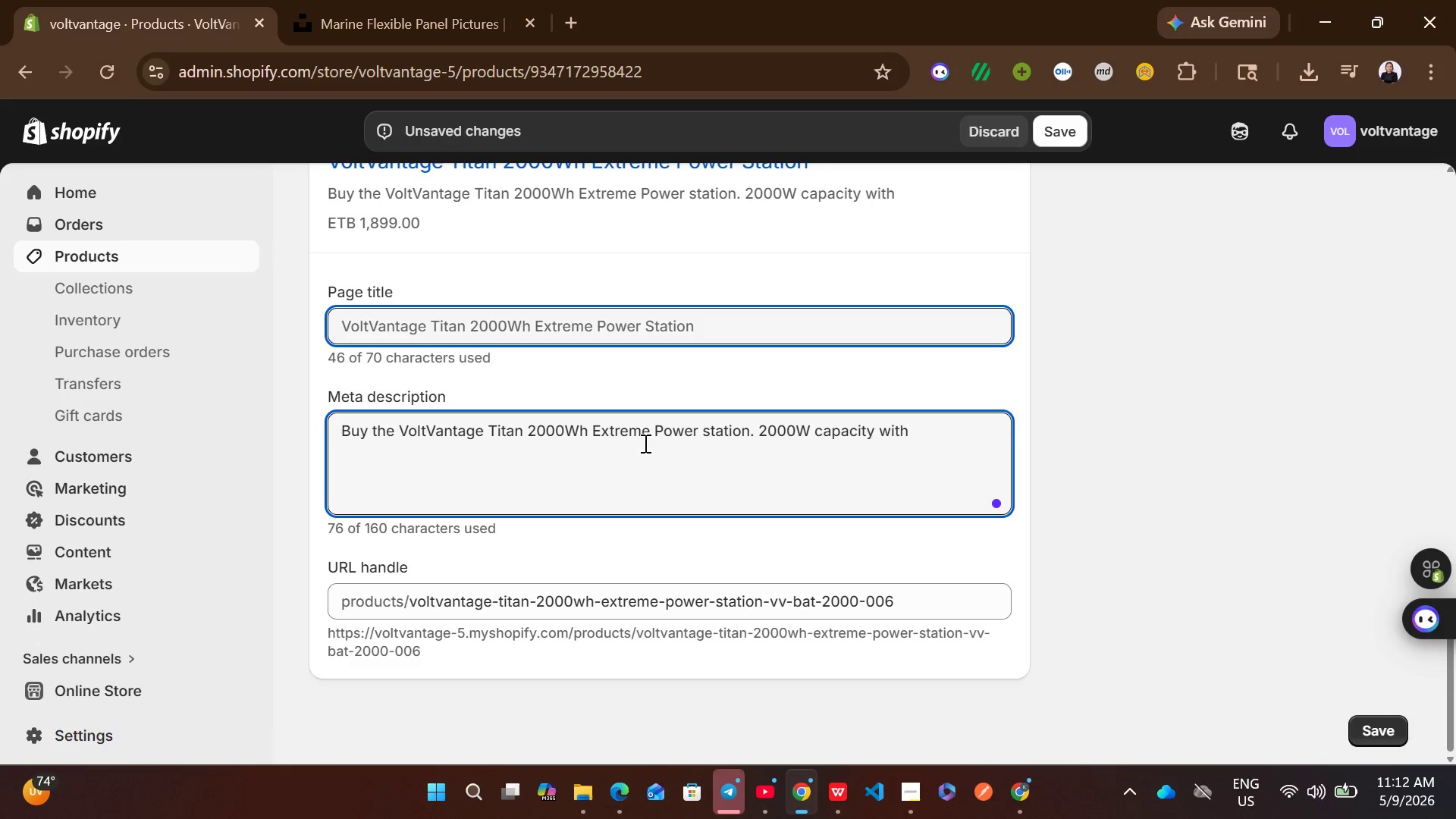 
hold_key(key=ShiftLeft, duration=0.48)
 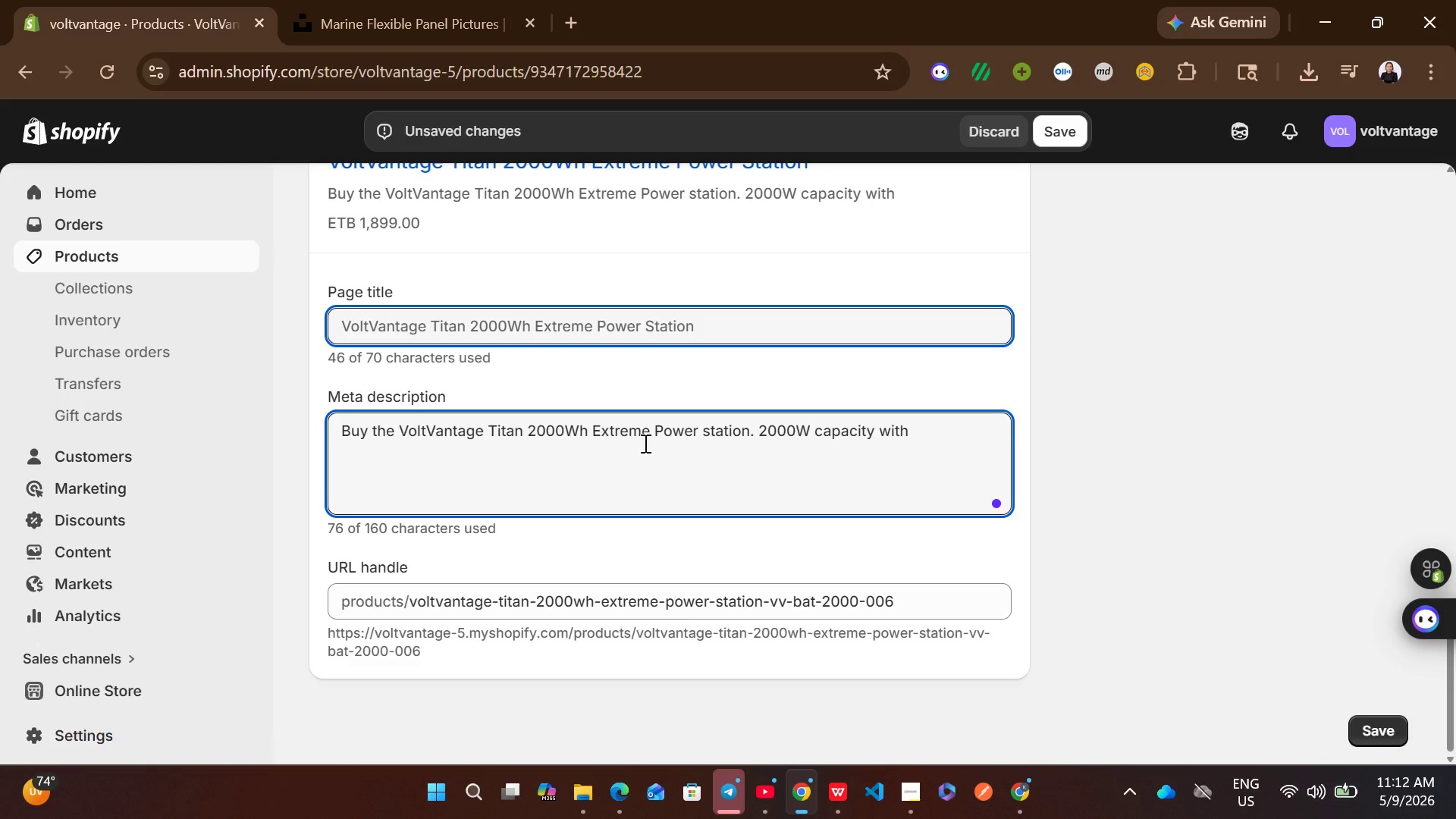 
type(IP )
key(Backspace)
type(20 t)
key(Backspace)
type(rating. Perfect for van life )
key(Backspace)
type(, emergencyy)
key(Backspace)
type( EB)
key(Backspace)
type(V backup )
key(Backspace)
type(, and off-grid power.)
 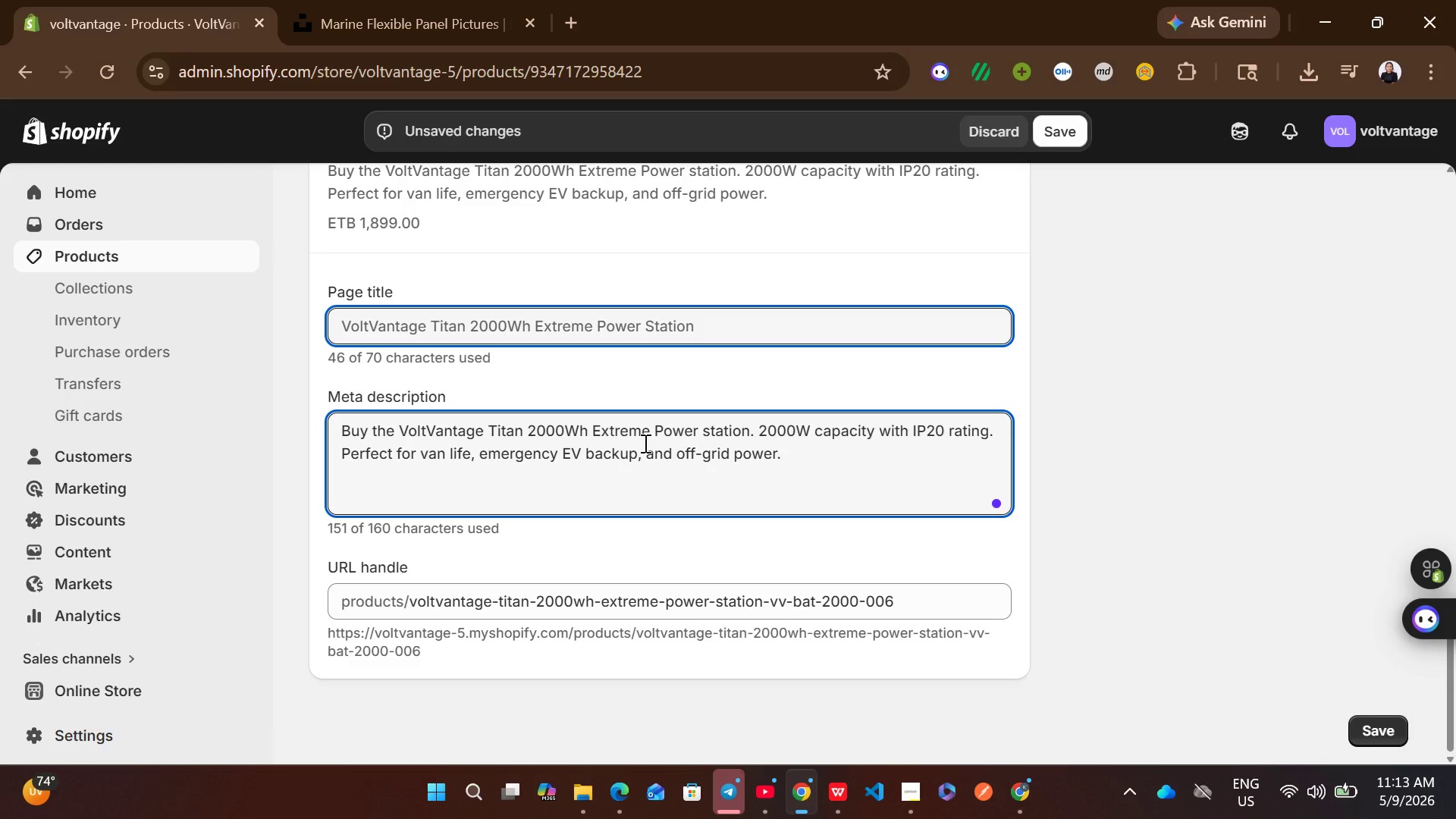 
wait(5.24)
 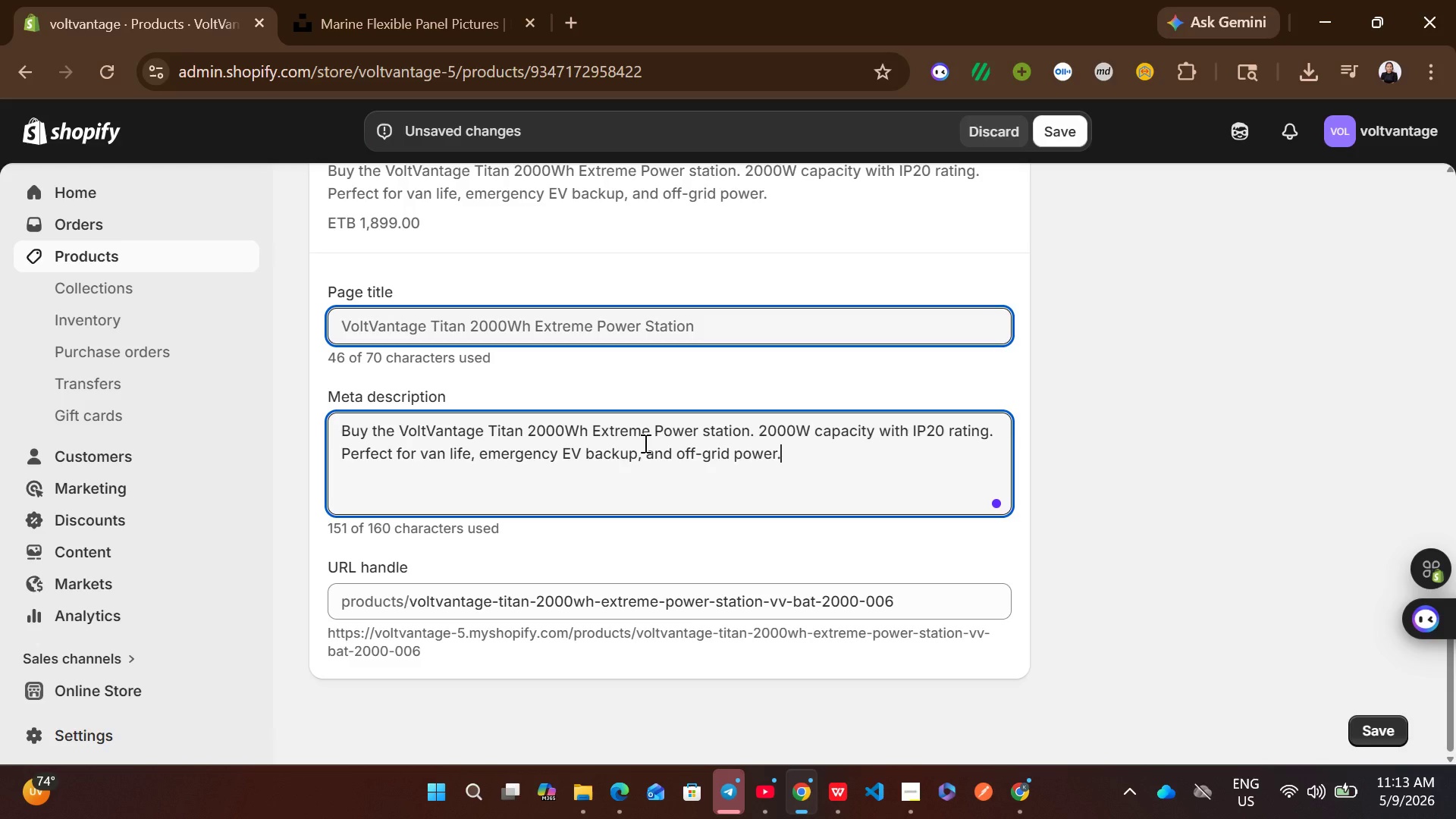 
left_click([651, 290])
 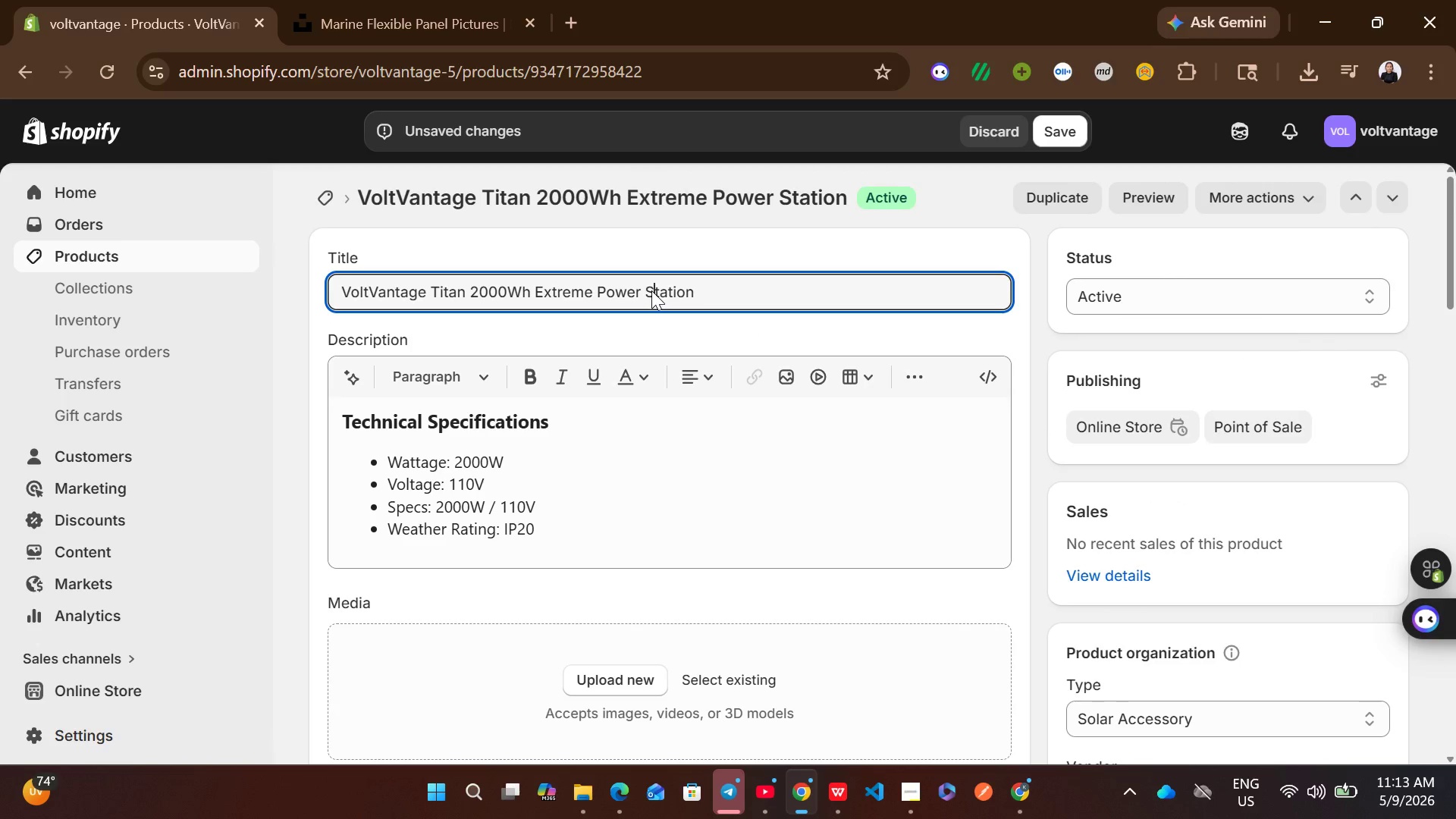 
key(Control+A)
 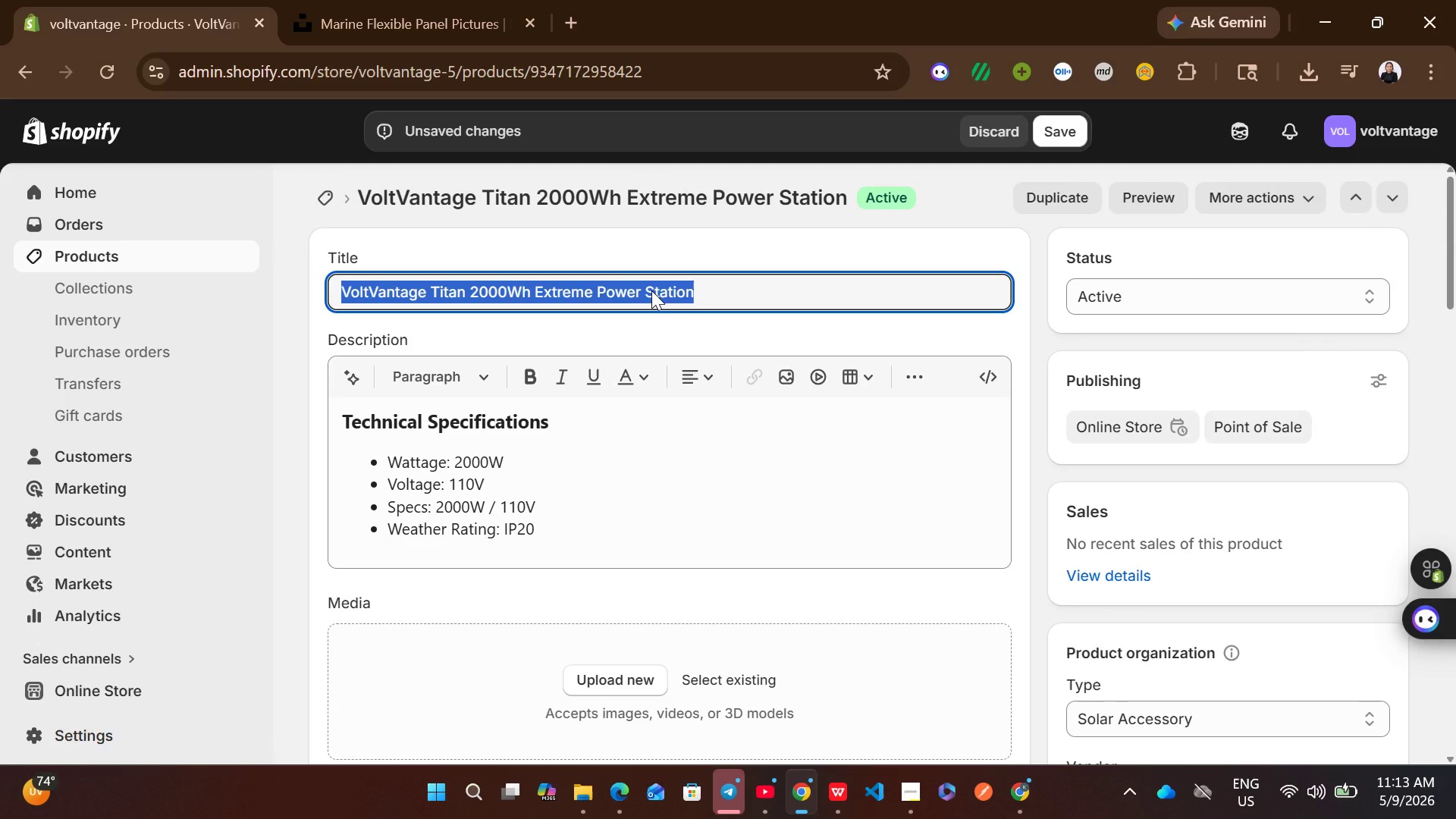 
key(Control+C)
 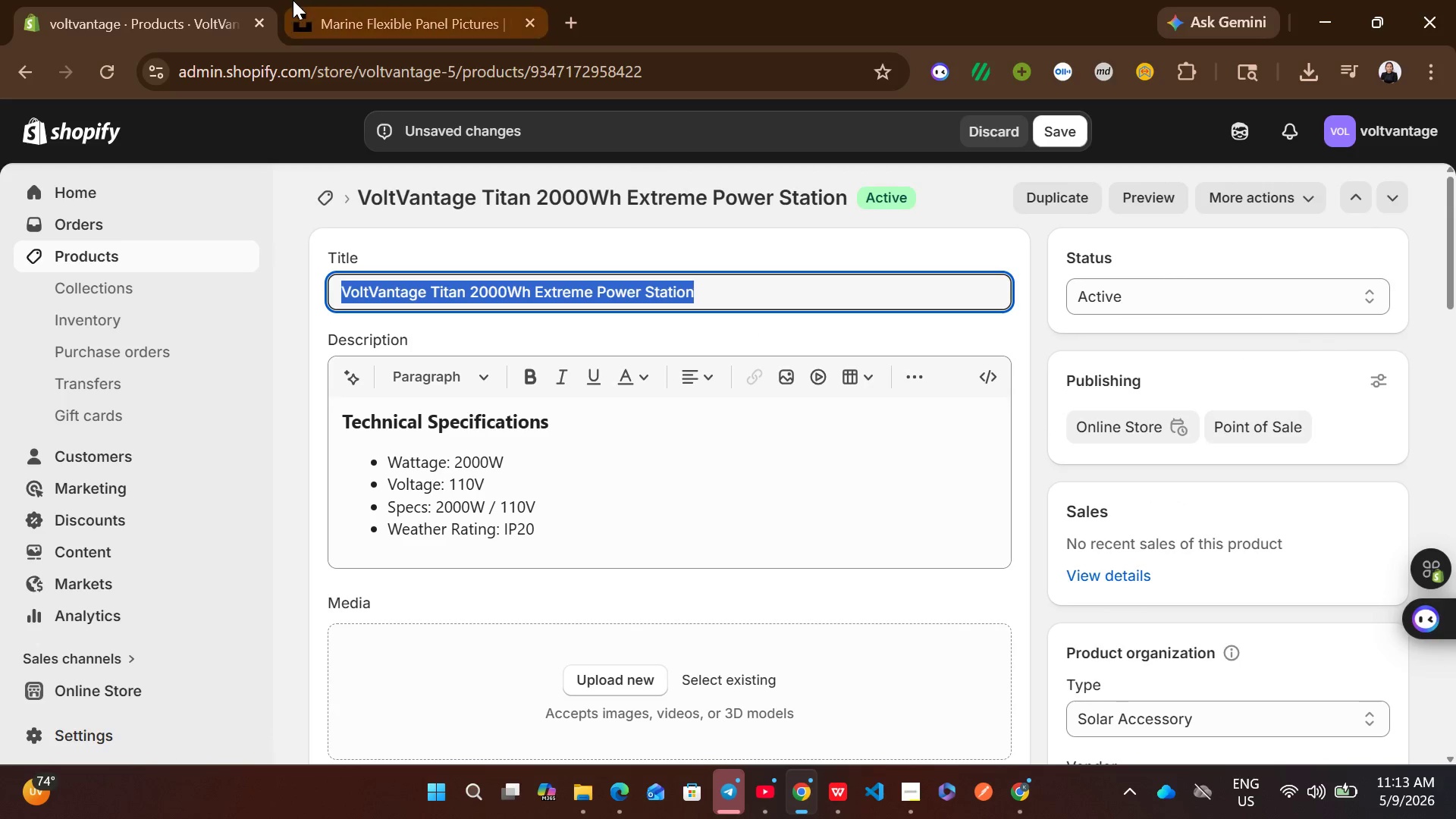 
left_click([293, 0])
 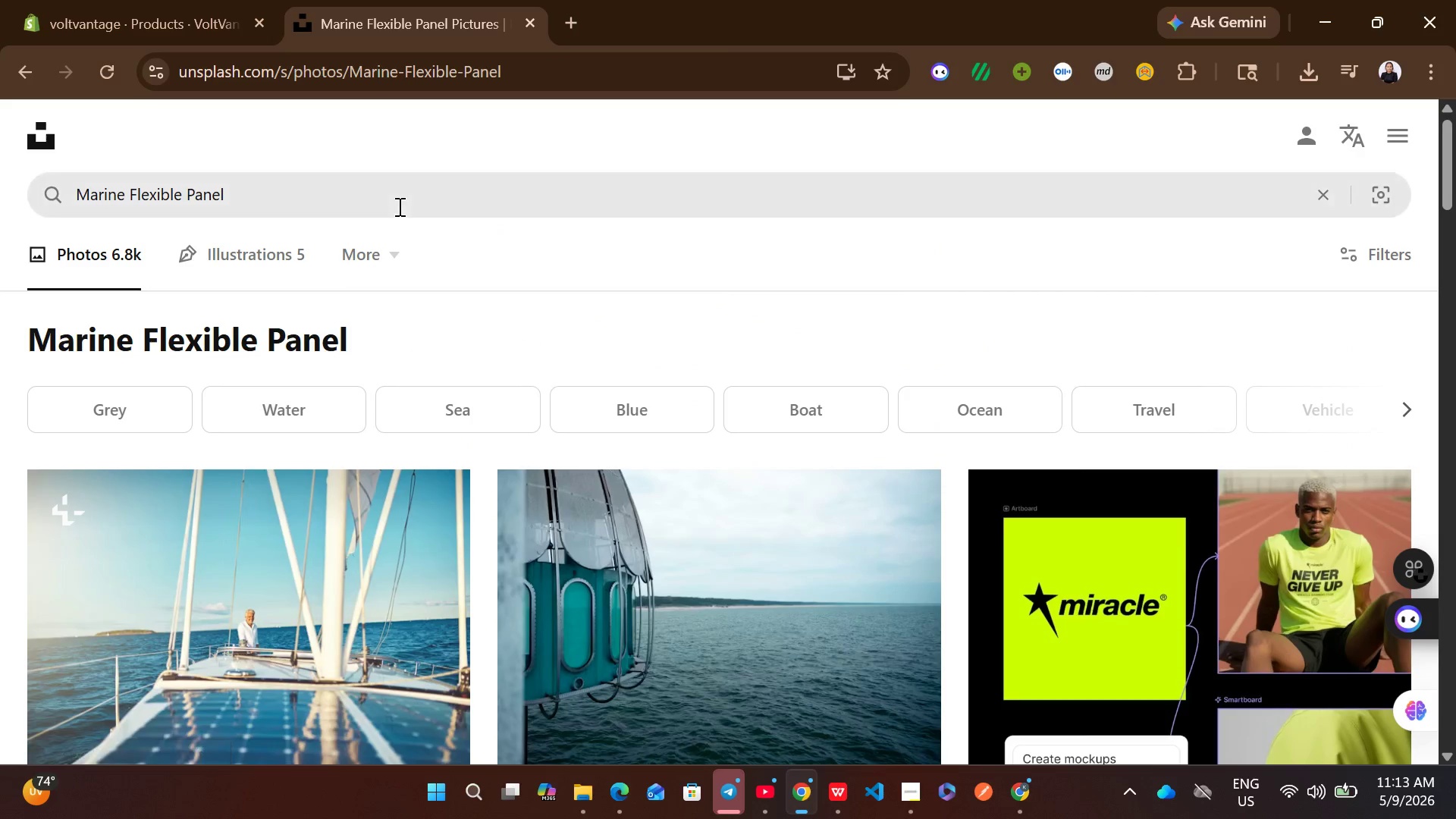 
left_click([382, 205])
 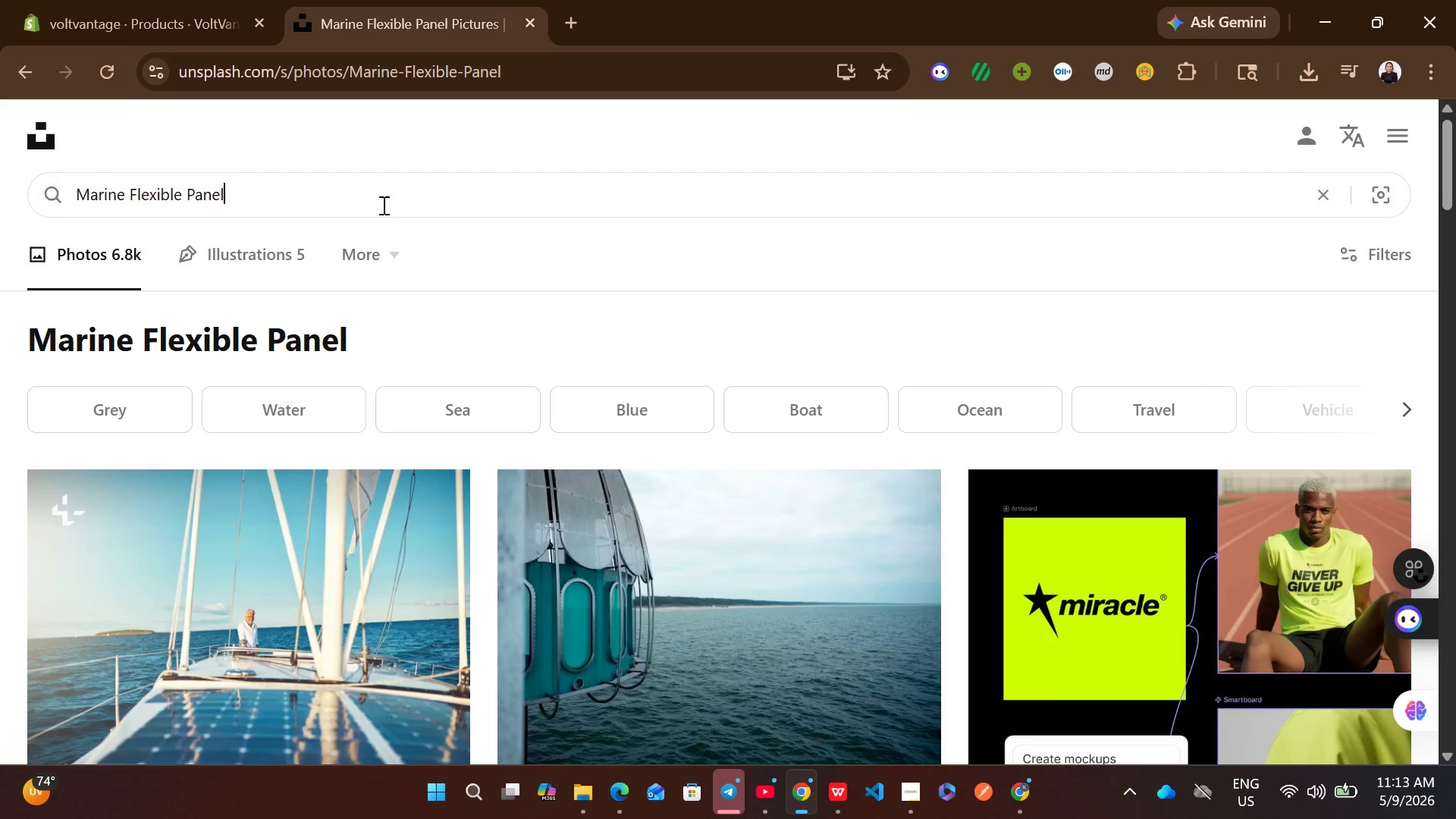 
key(Control+A)
 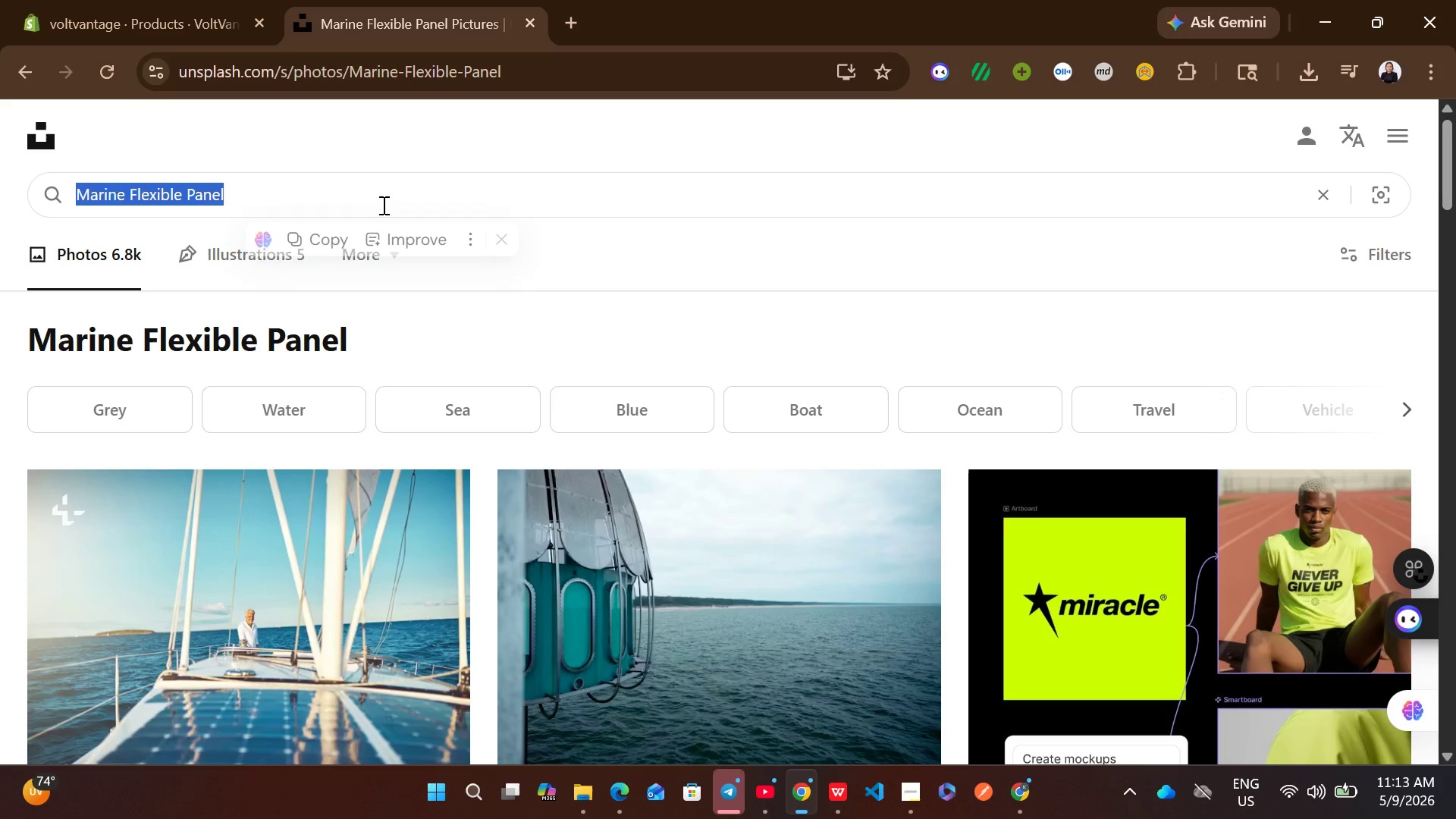 
key(Control+ControlLeft)
 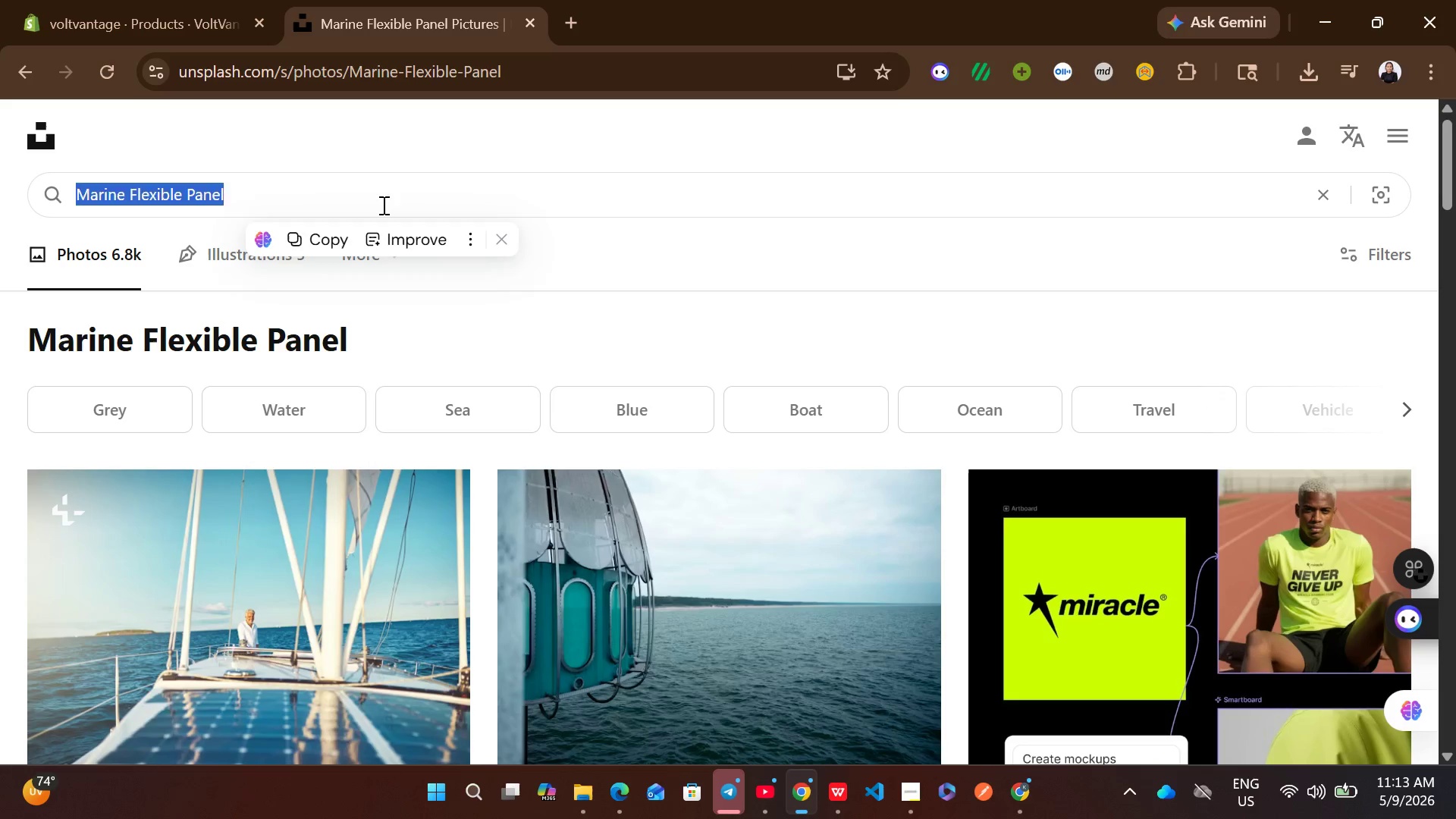 
key(Control+V)
 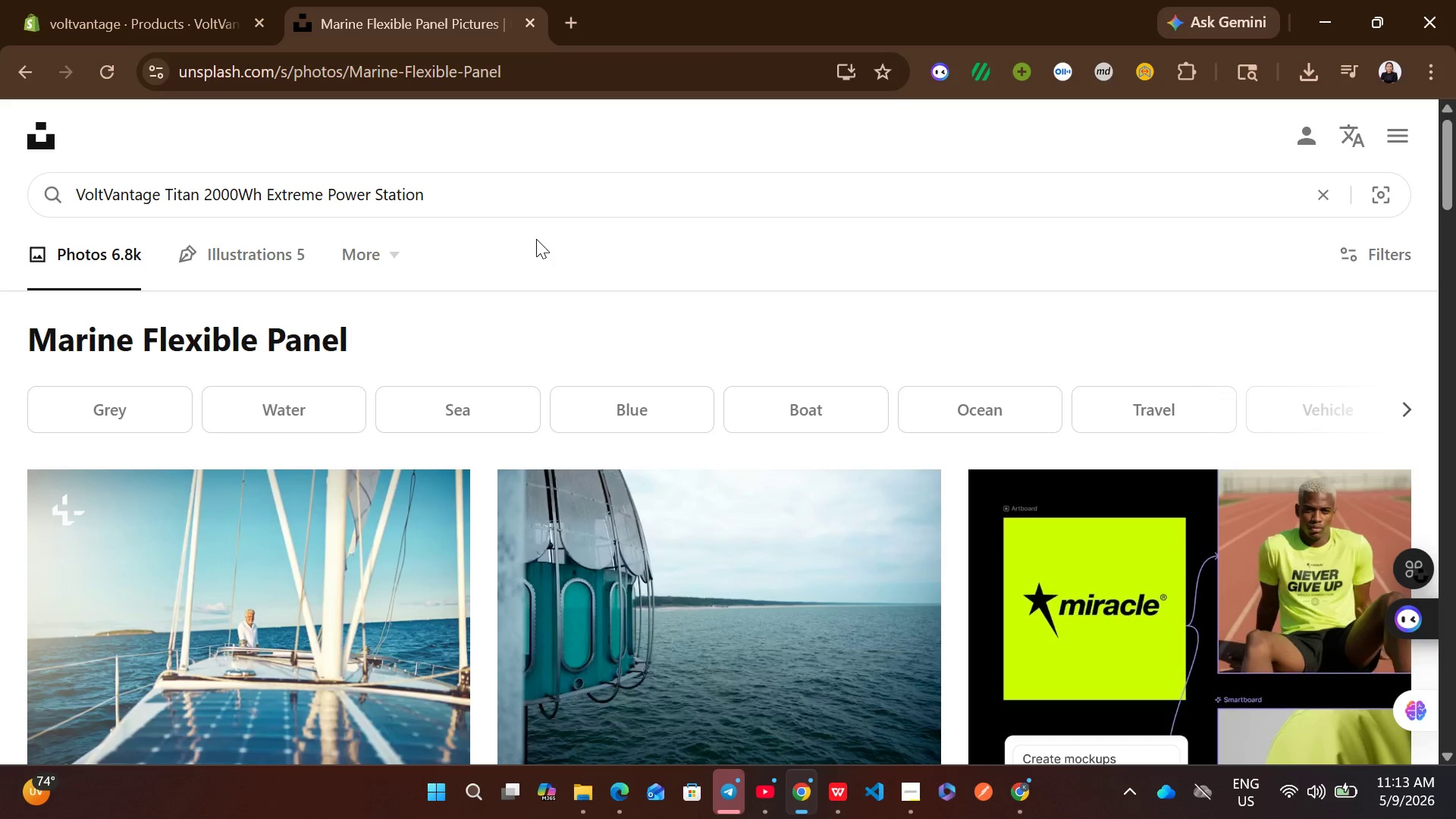 
key(Enter)
 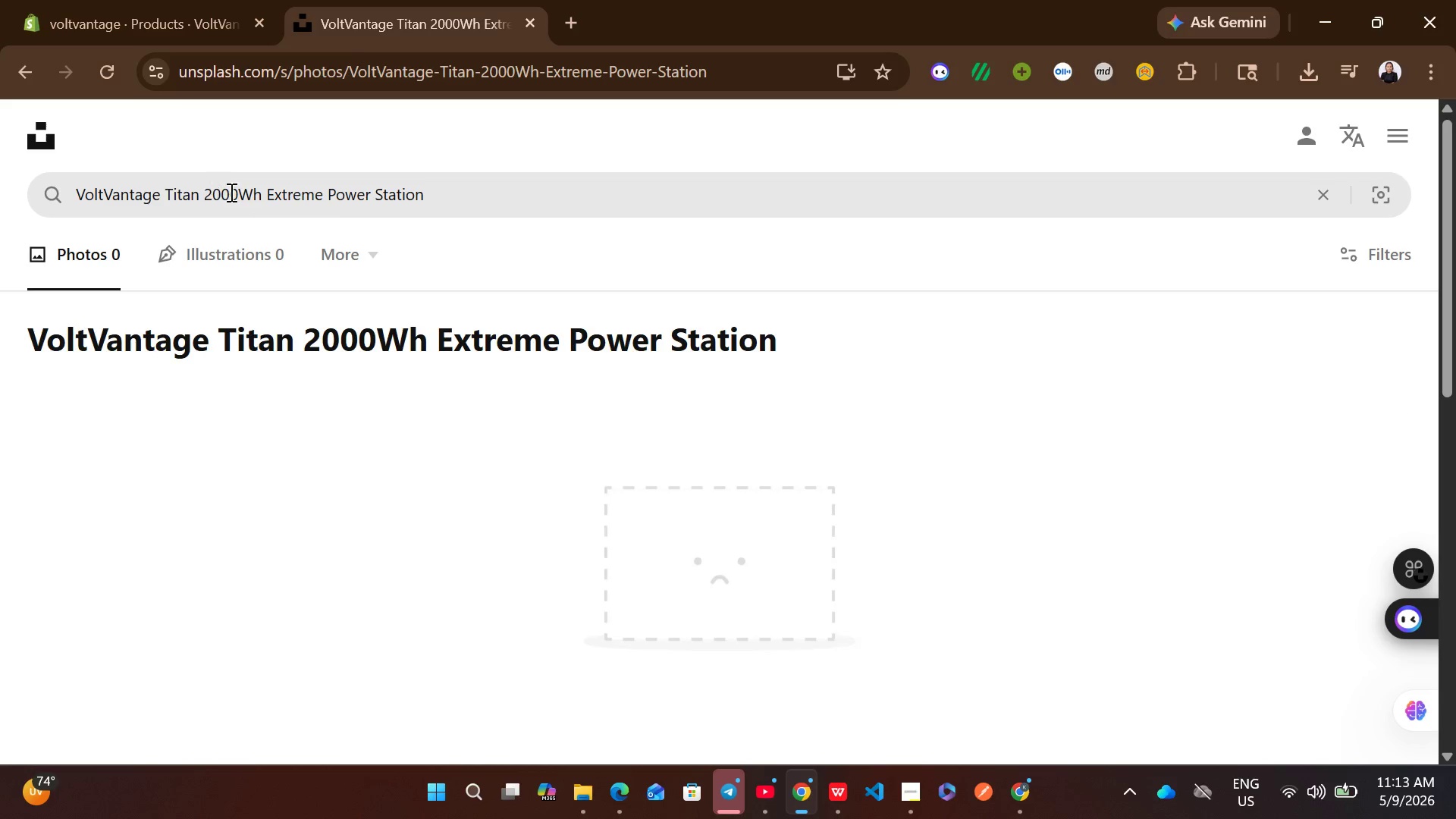 
left_click([267, 196])
 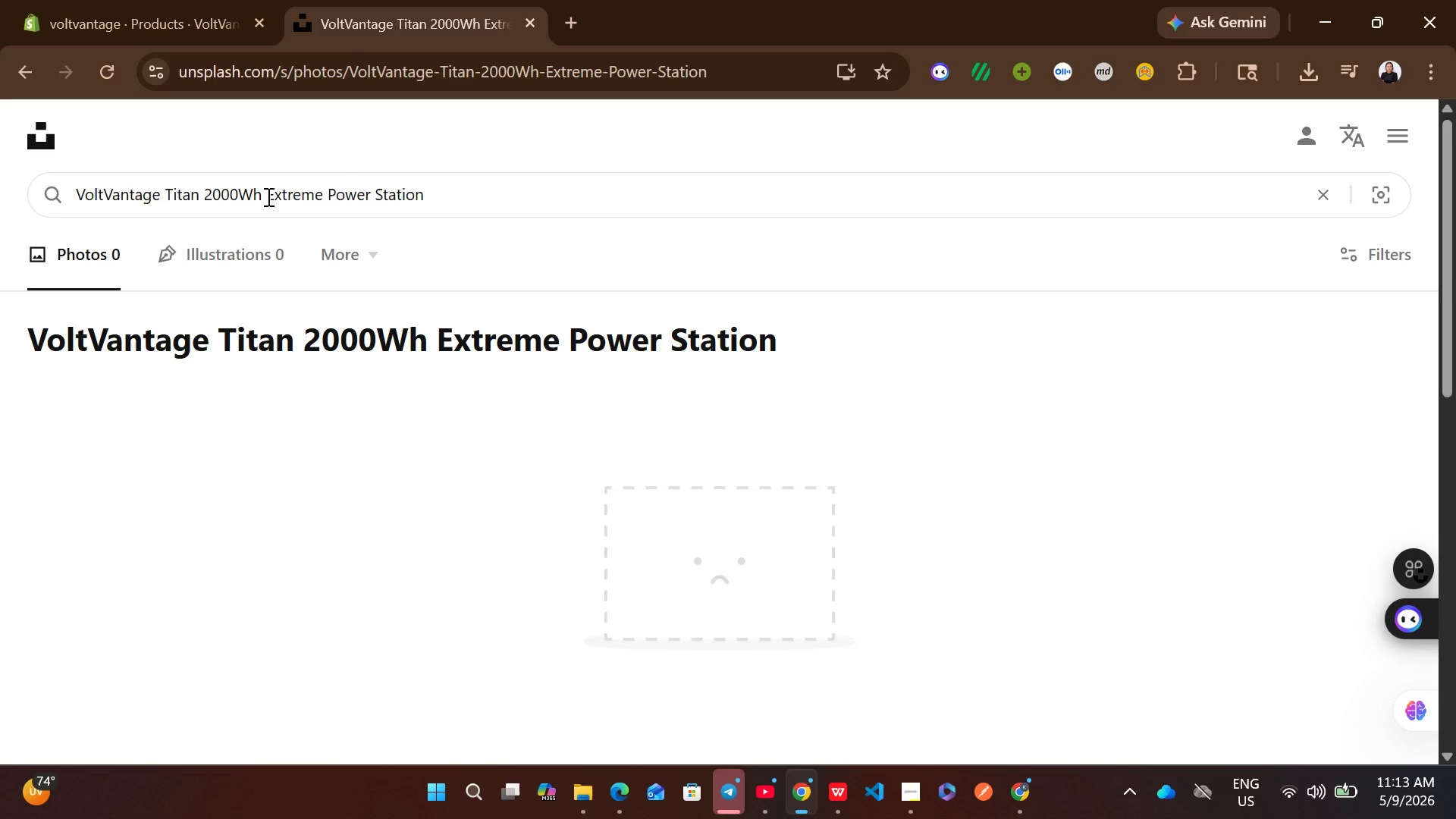 
left_click_drag(start_coordinate=[267, 196], to_coordinate=[50, 170])
 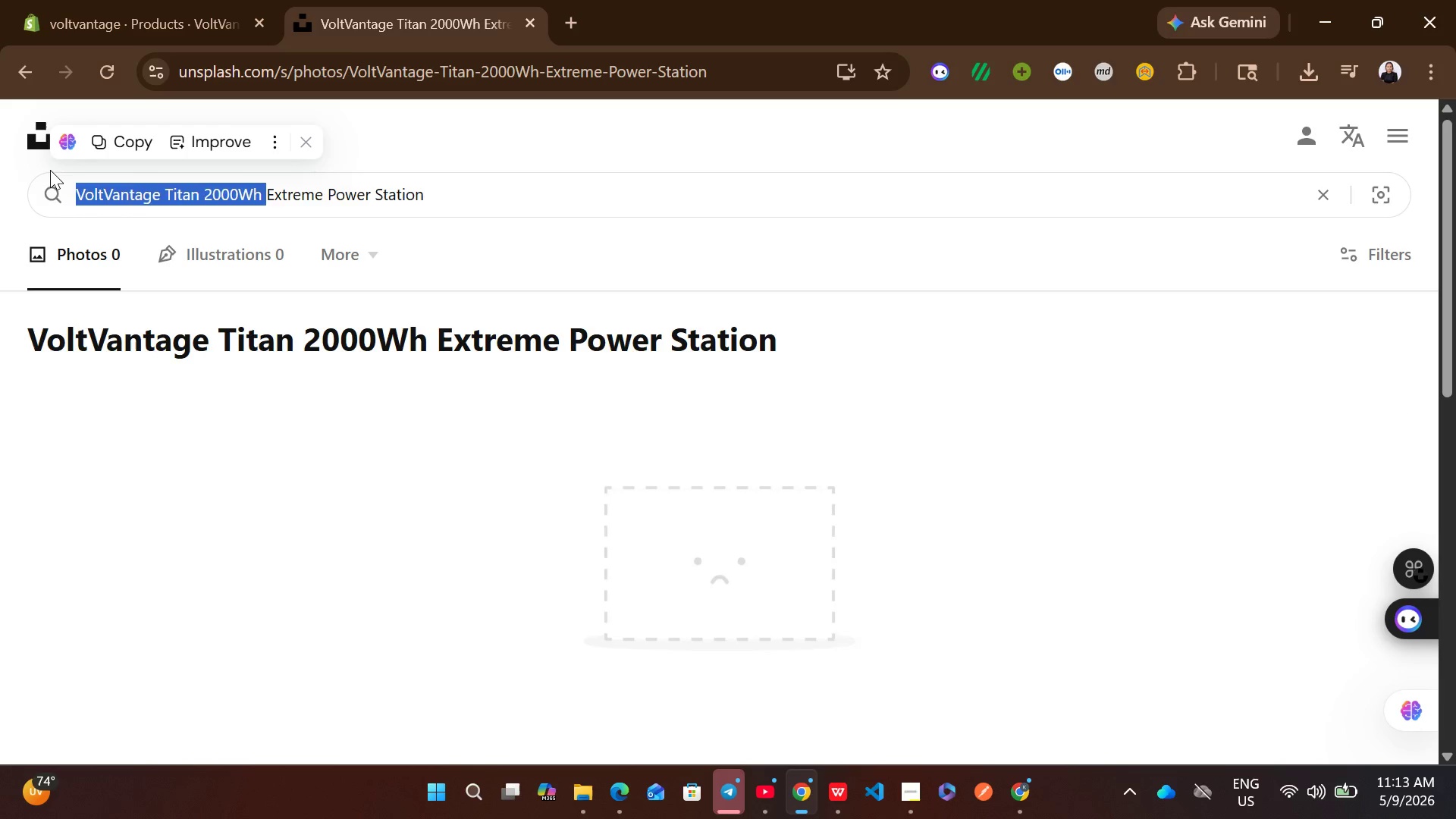 
key(Backspace)
 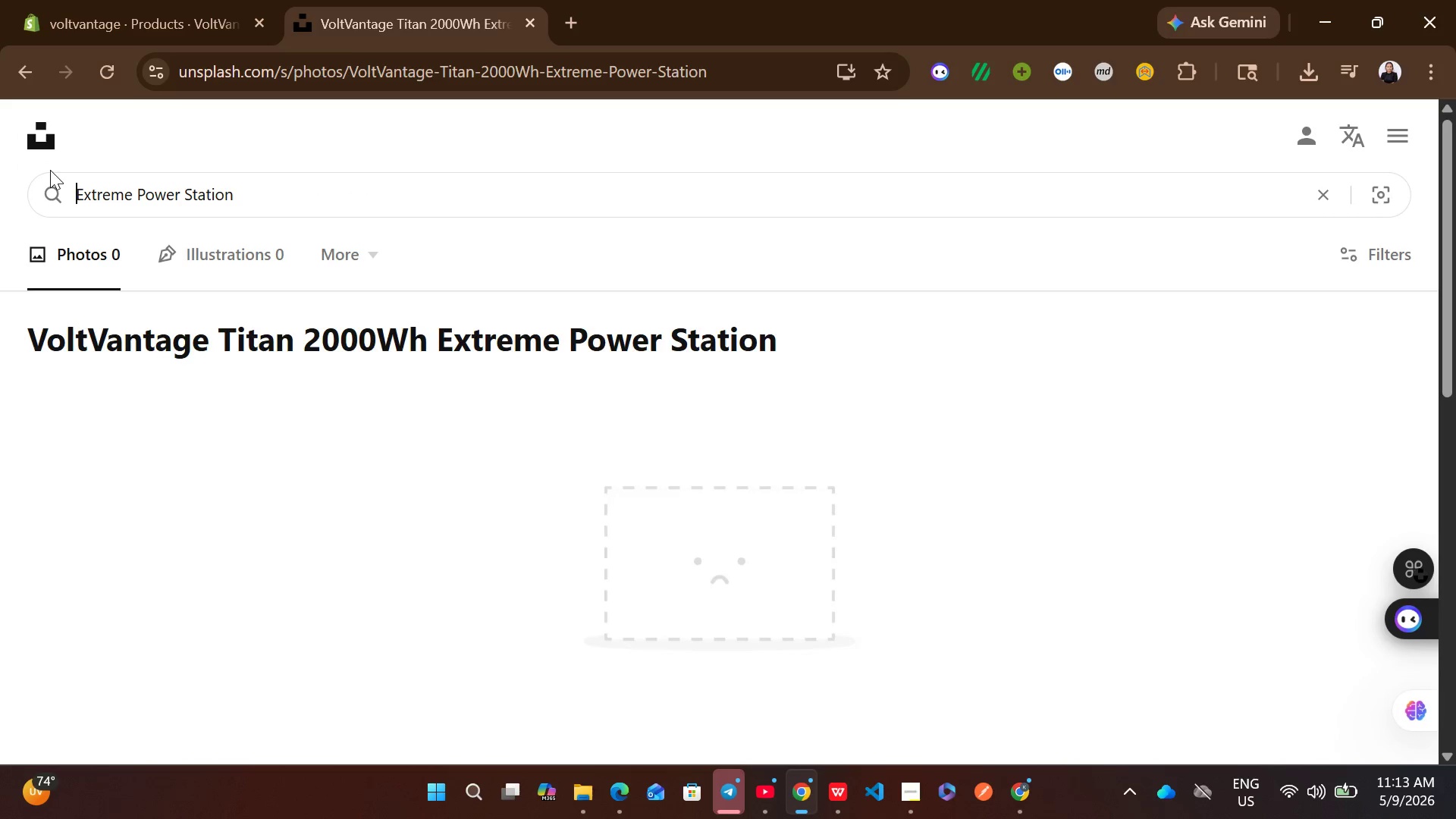 
key(Enter)
 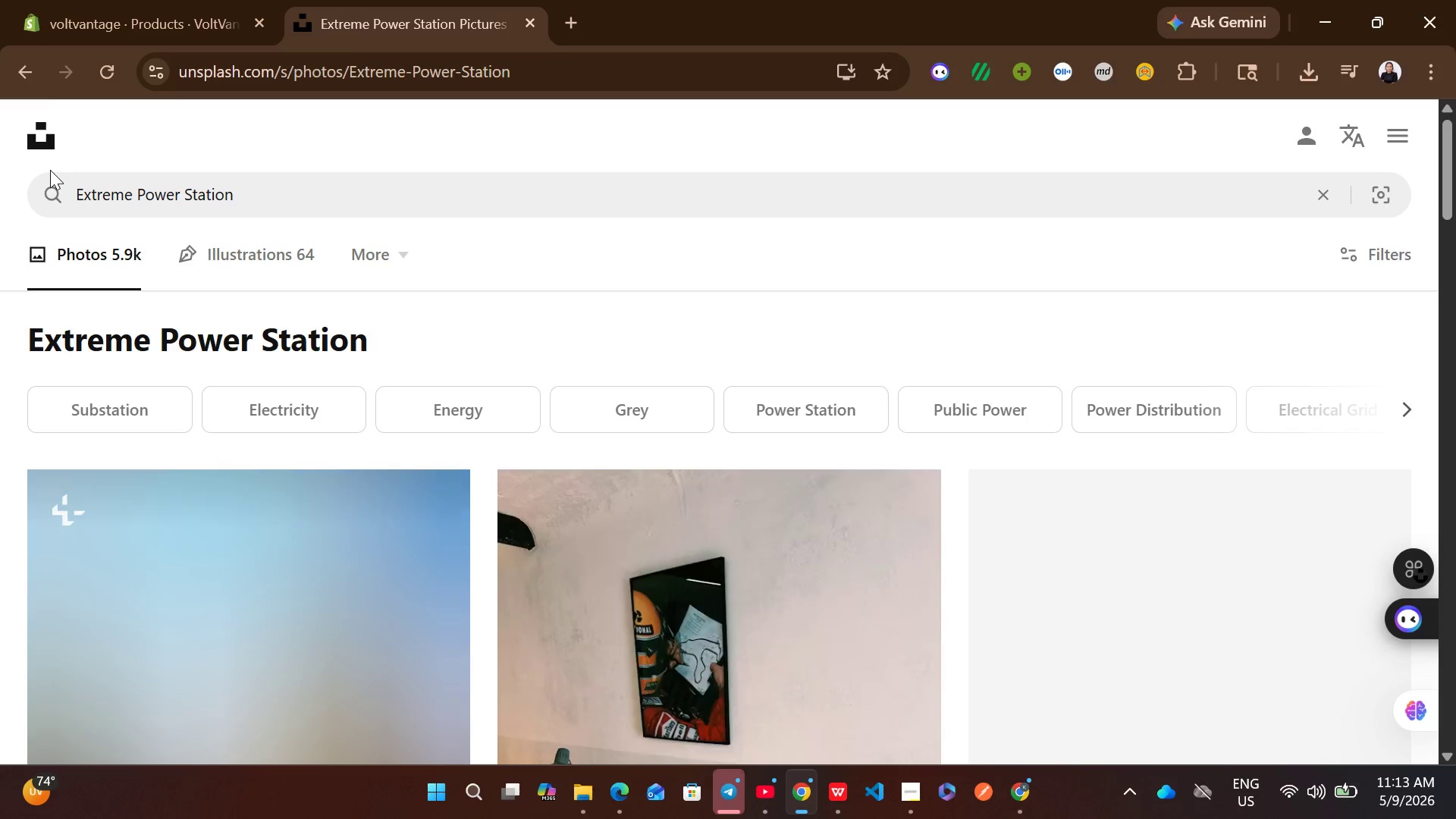 
mouse_move([472, 570])
 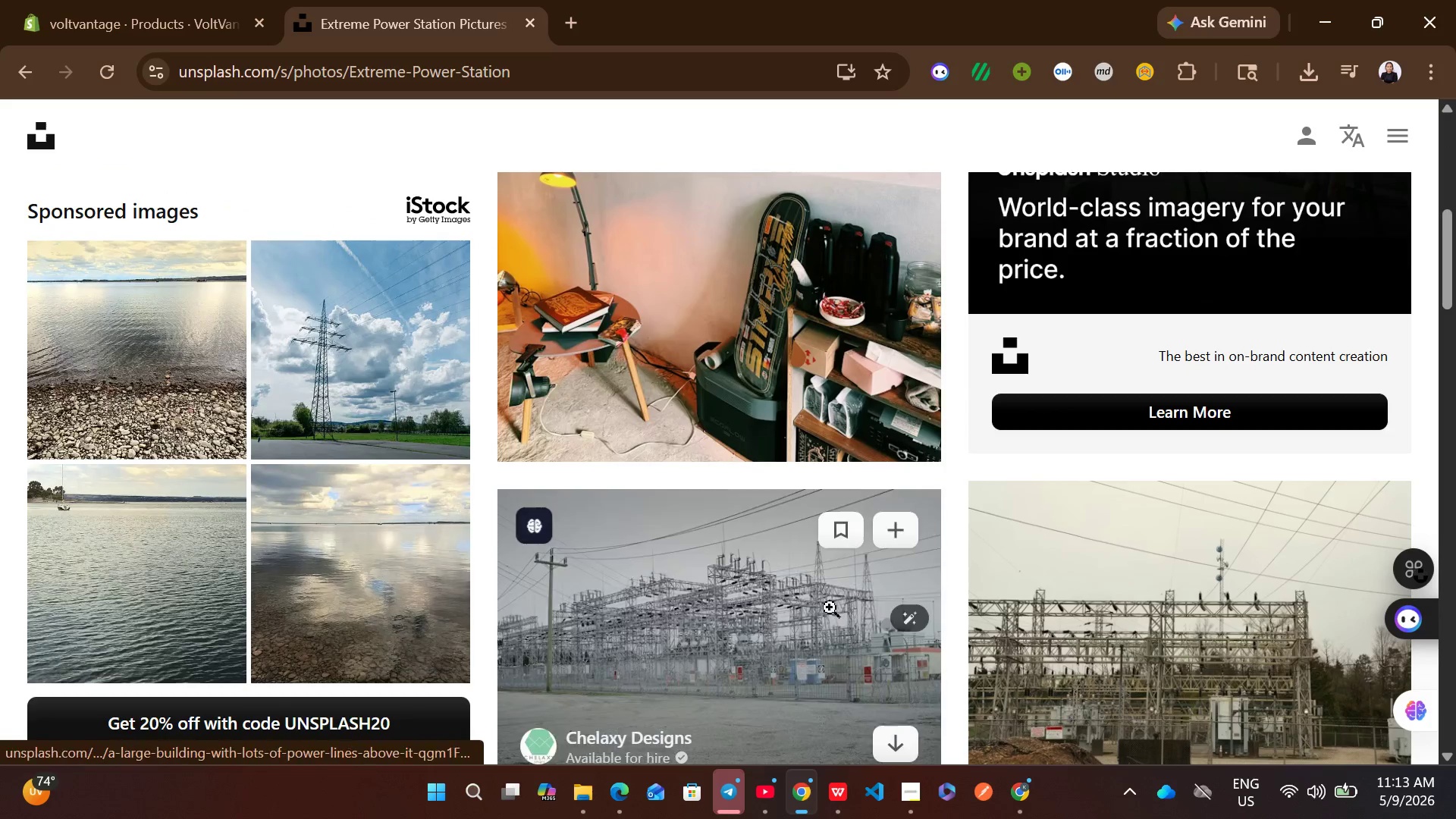 
mouse_move([839, 609])
 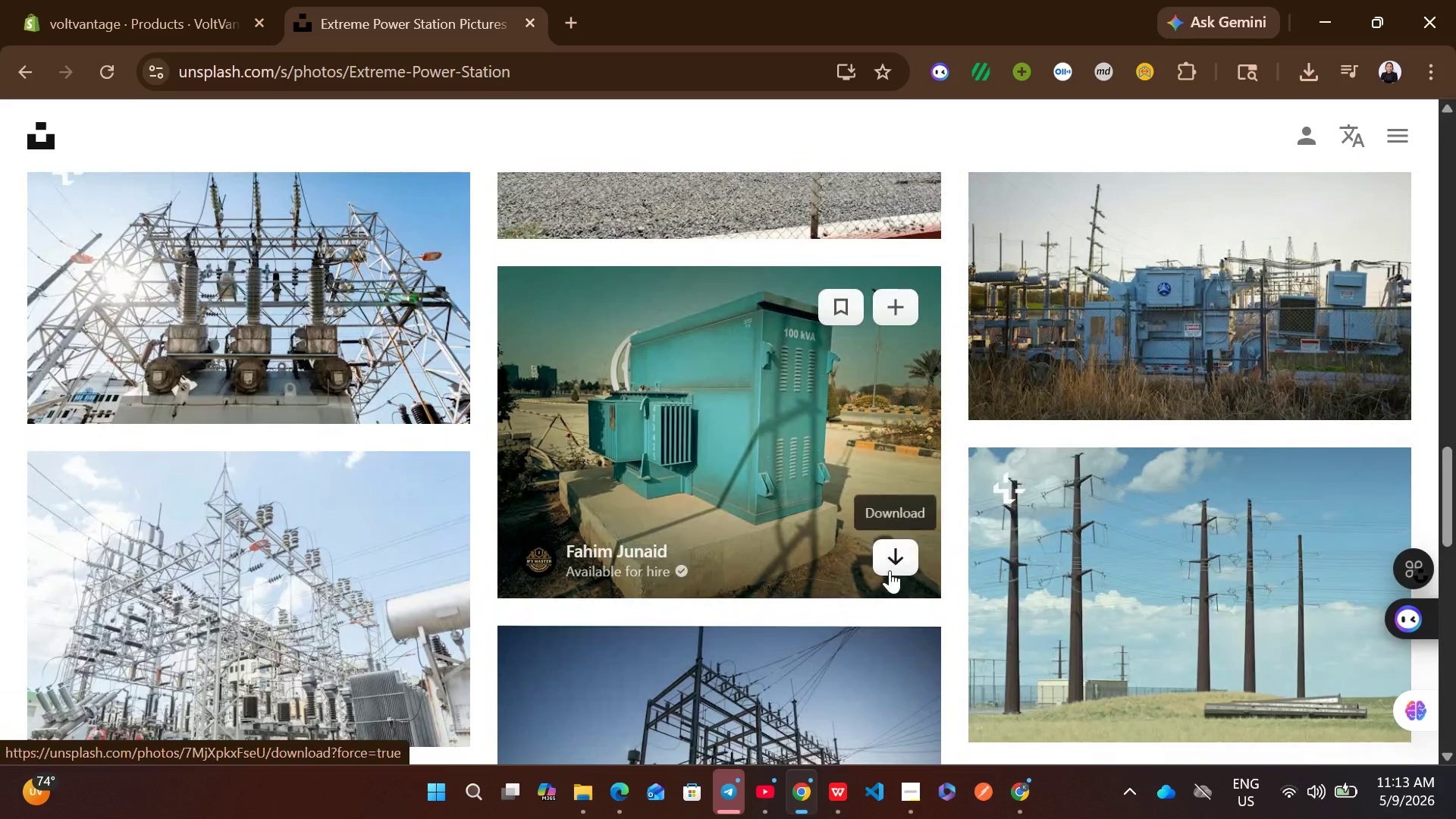 
left_click([890, 570])
 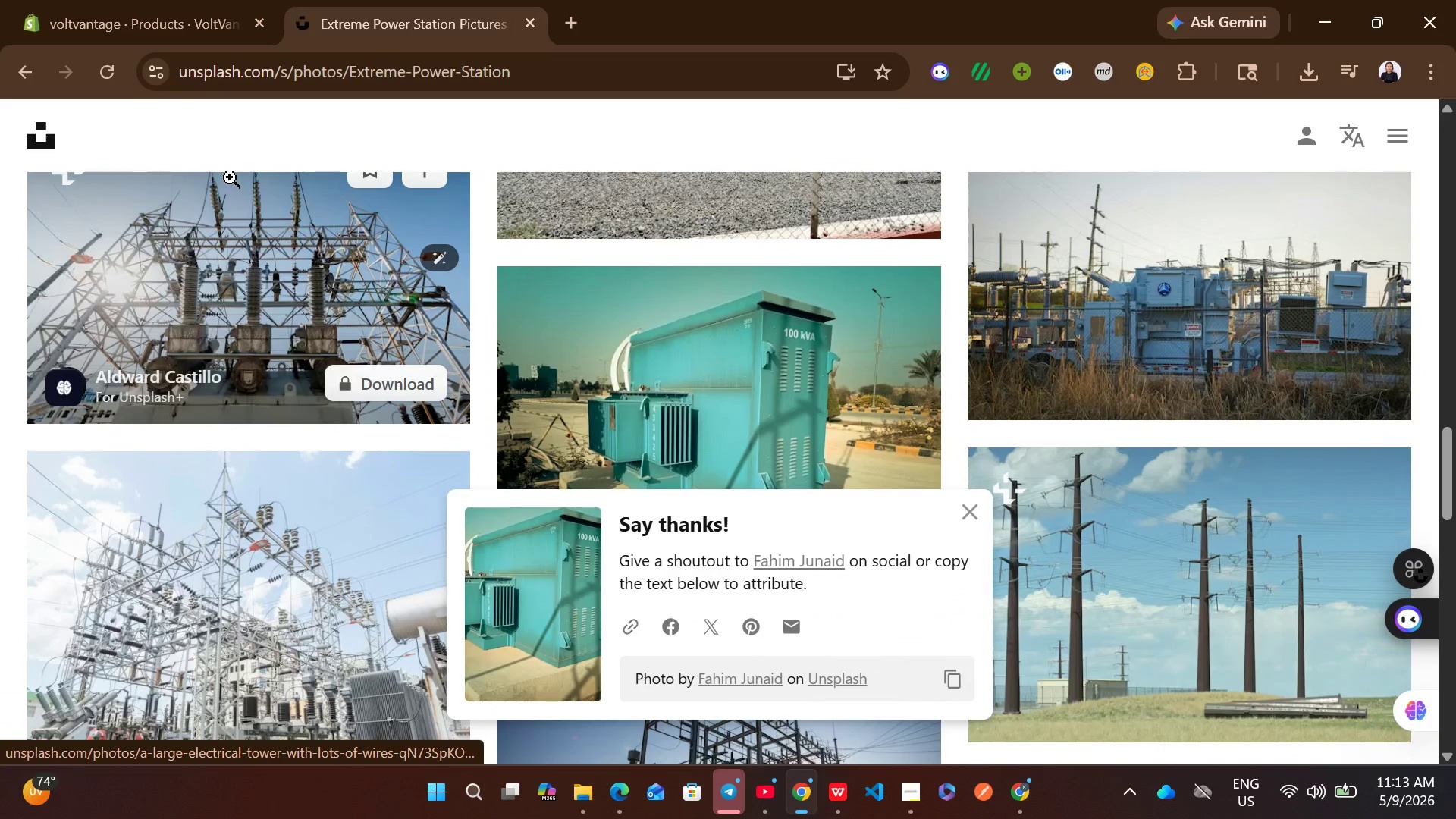 
left_click([105, 0])
 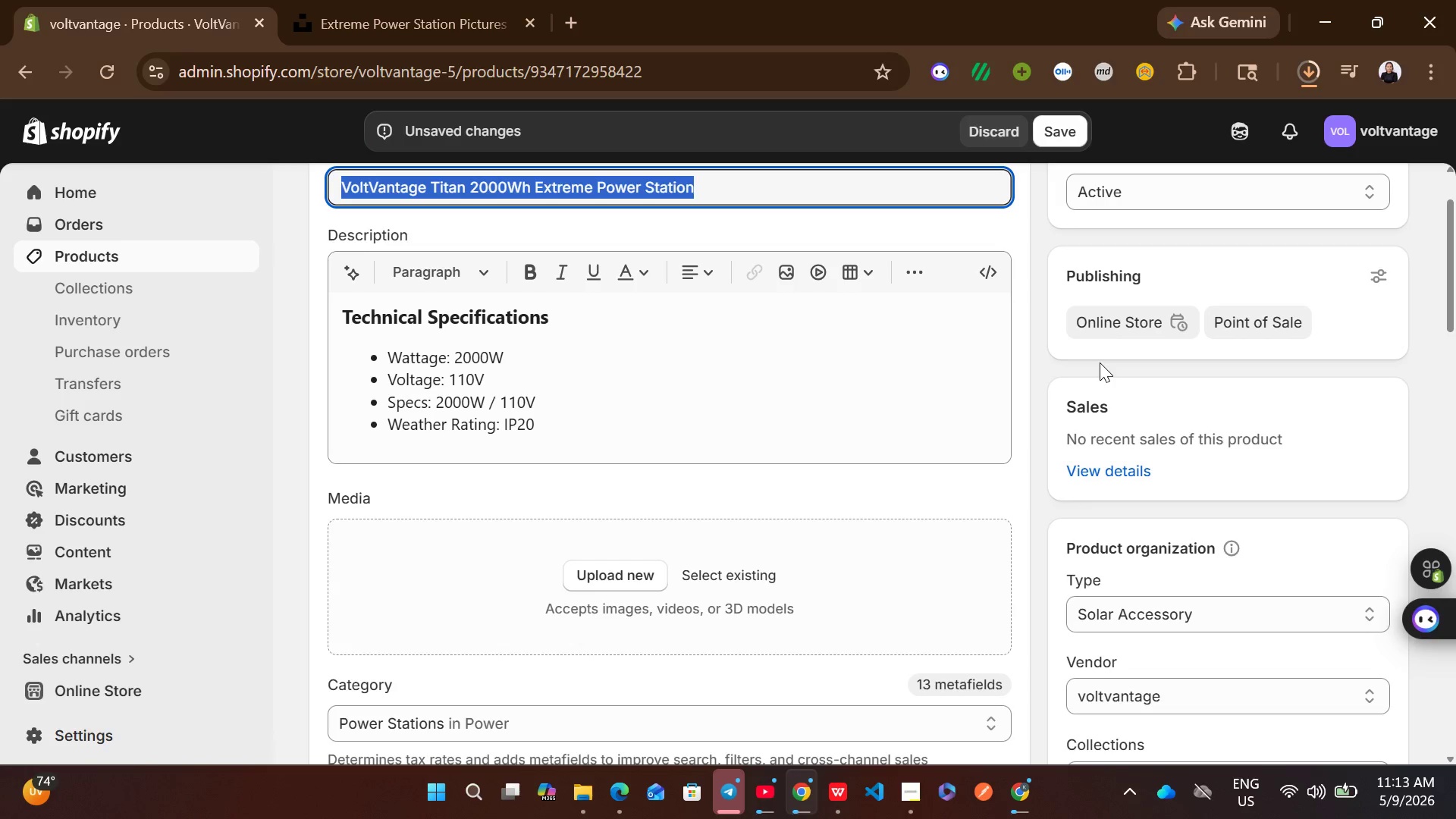 
wait(9.59)
 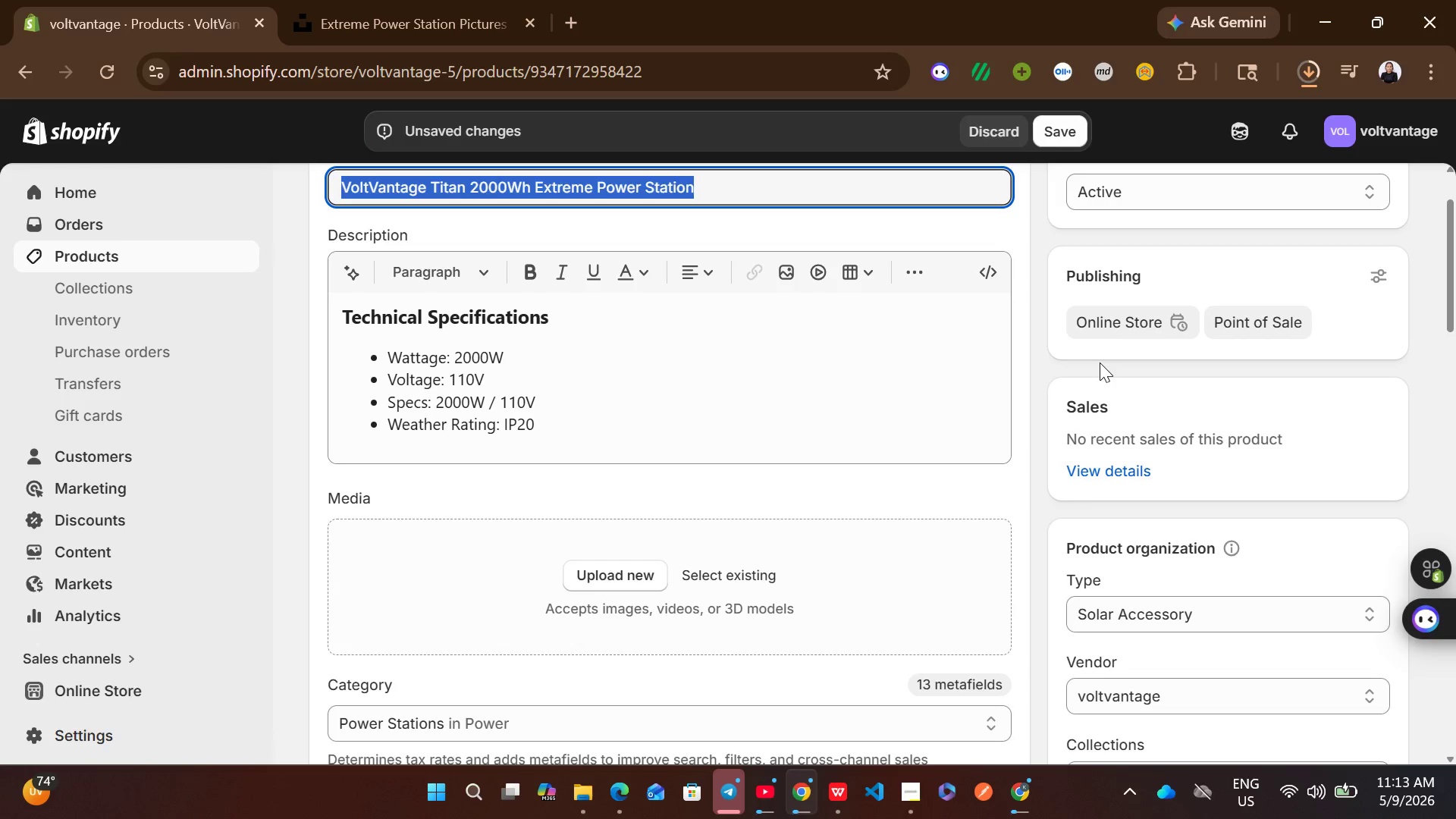 
left_click([1302, 68])
 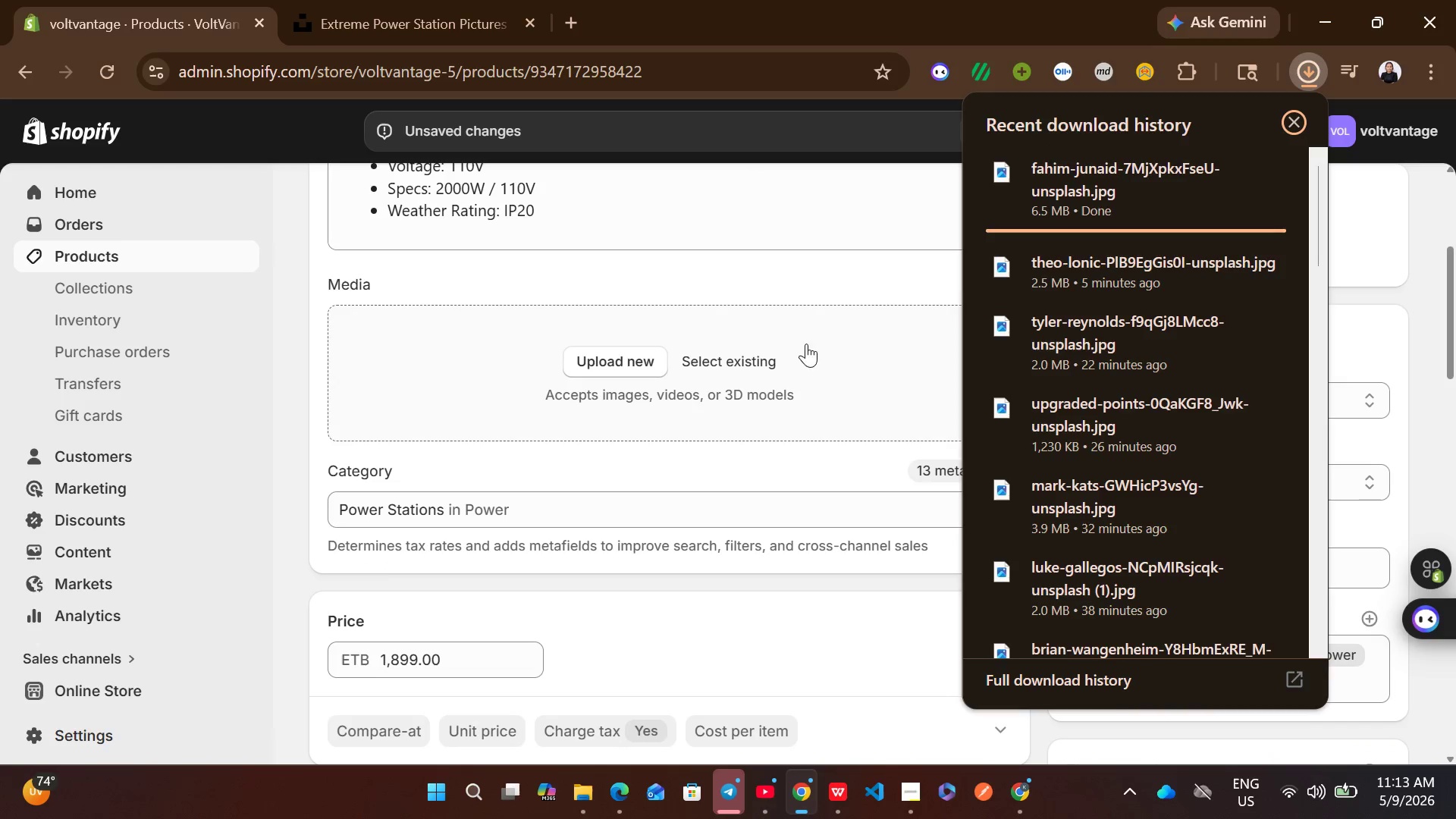 
left_click_drag(start_coordinate=[1055, 190], to_coordinate=[648, 381])
 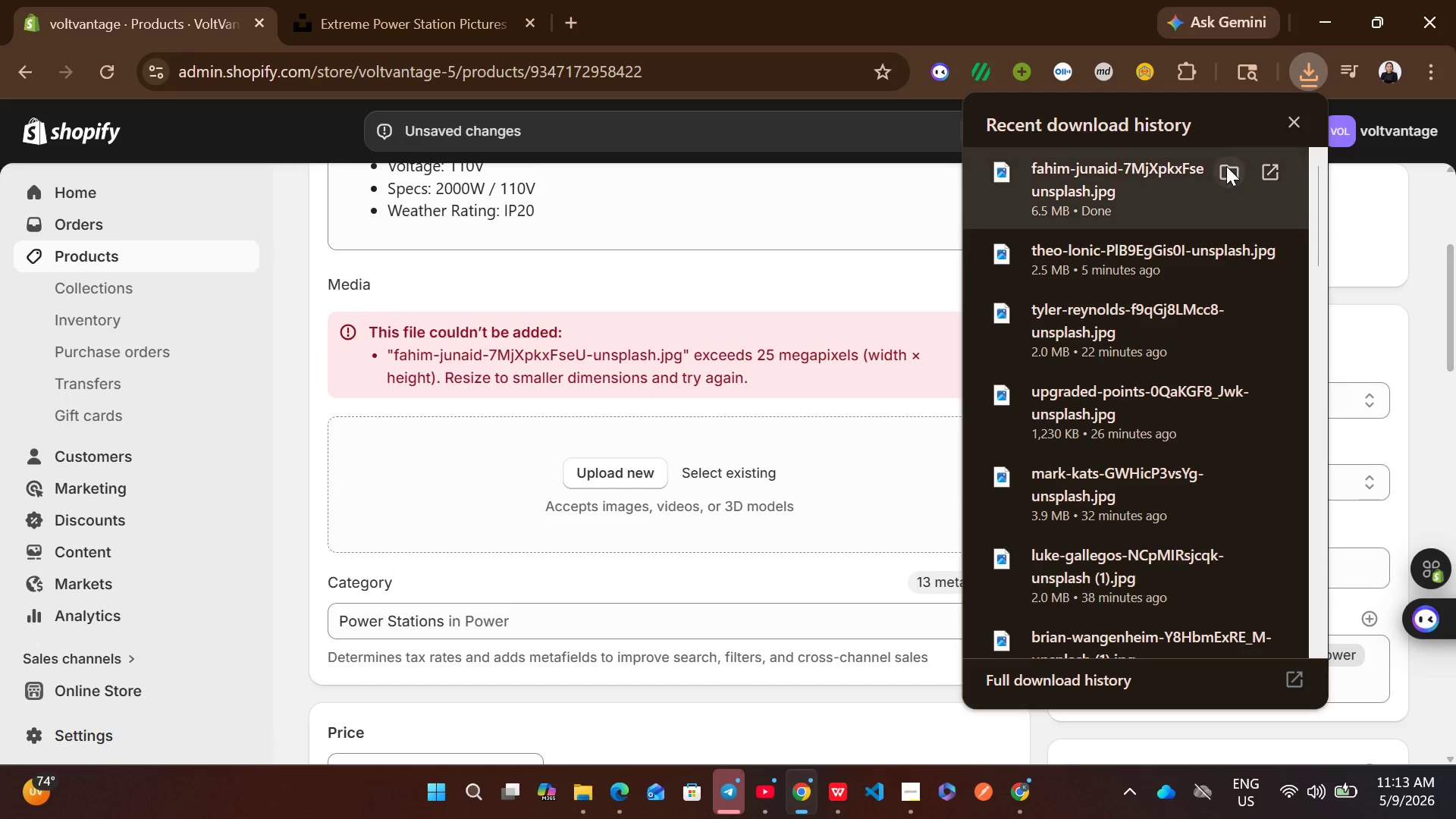 
left_click([1291, 126])
 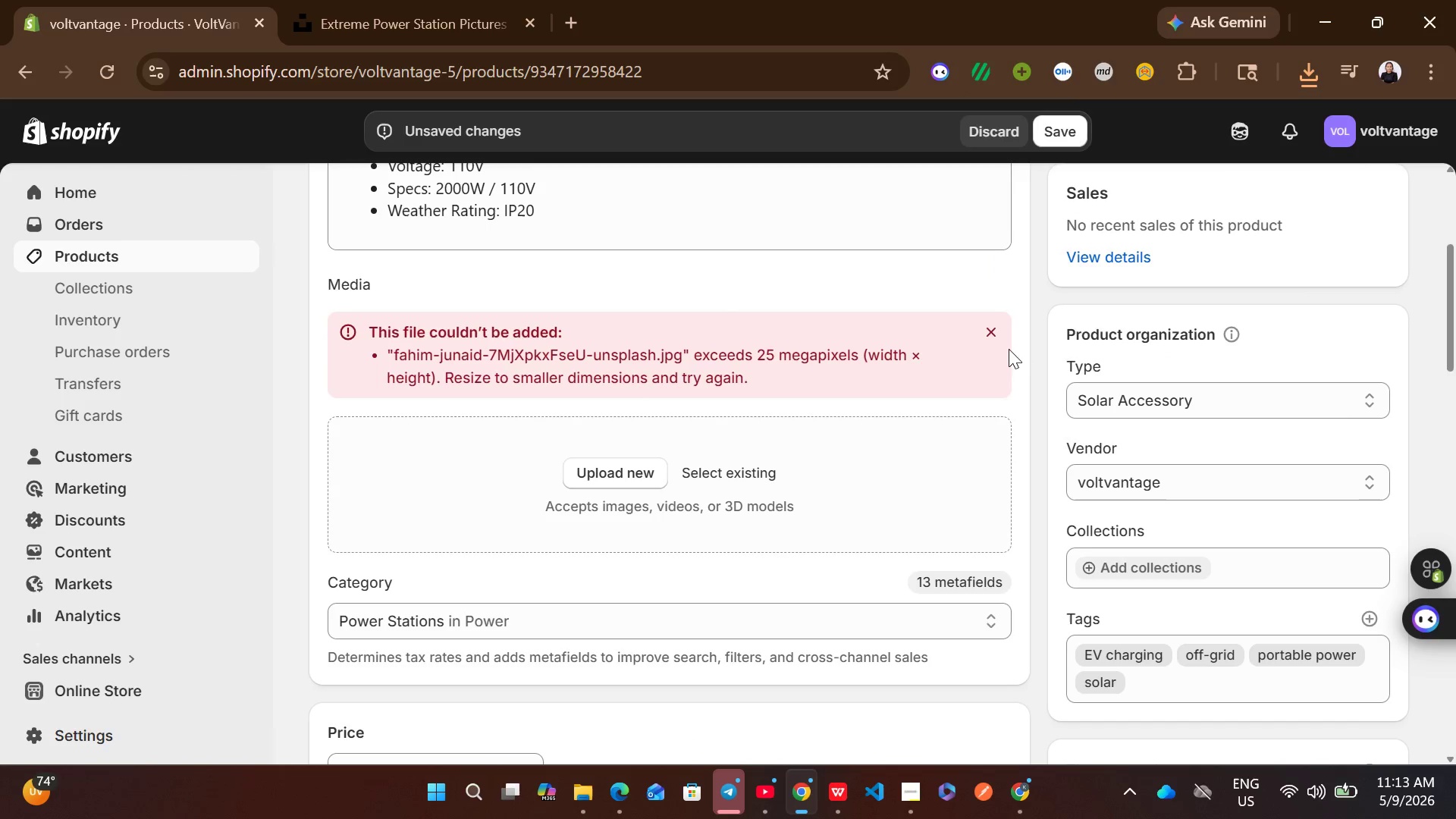 
left_click([995, 338])
 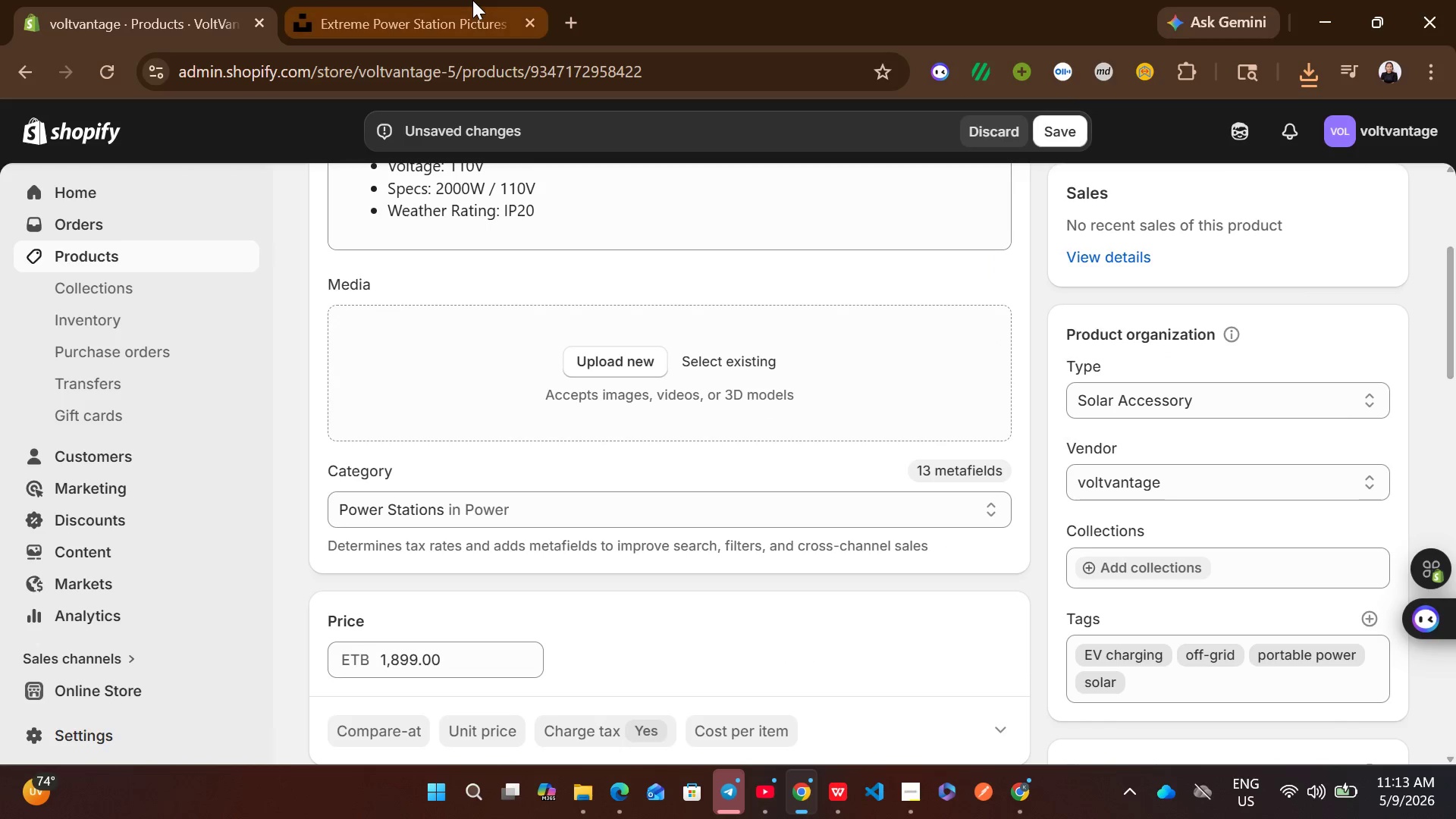 
left_click([472, 0])
 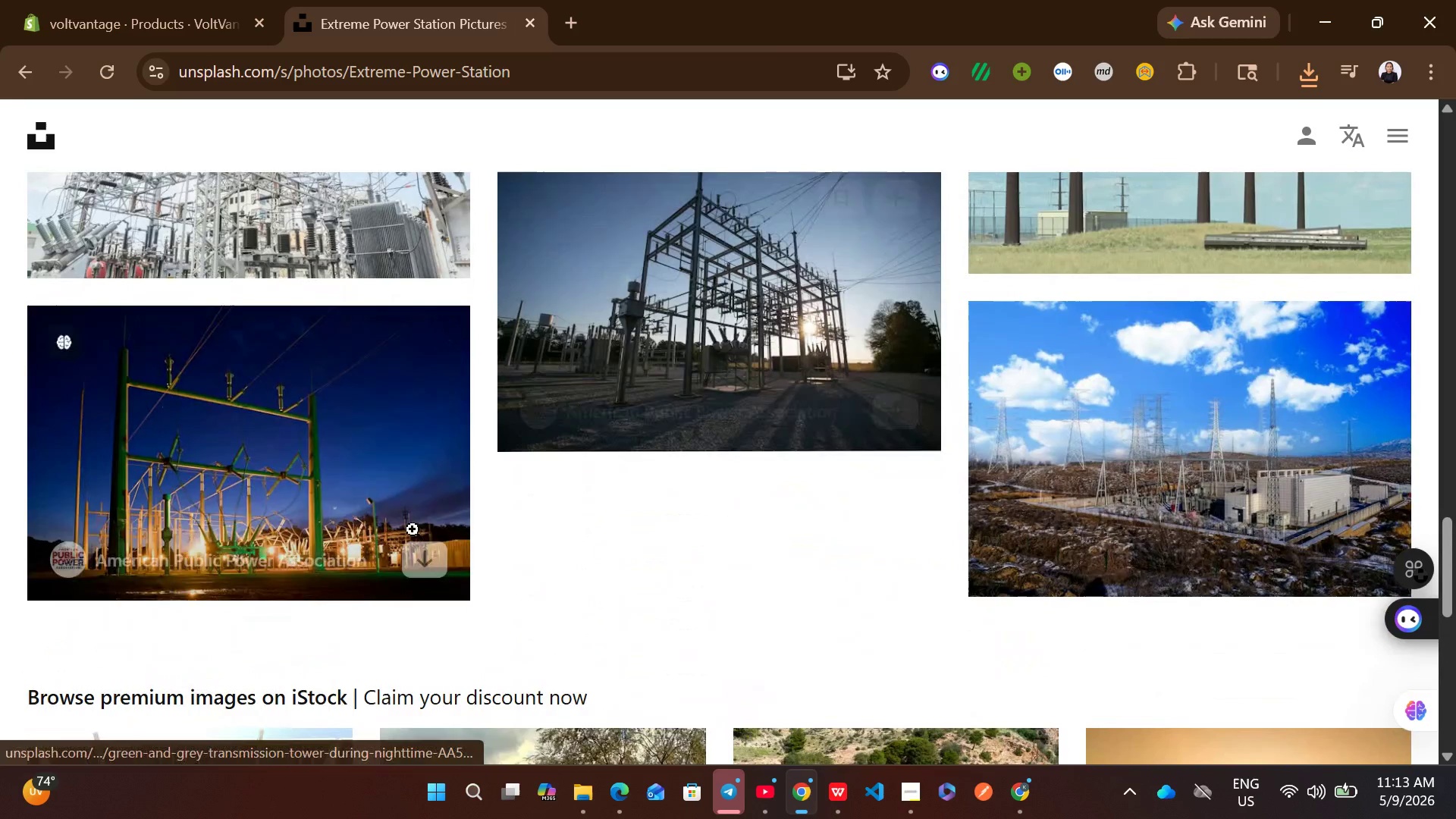 
left_click([422, 571])
 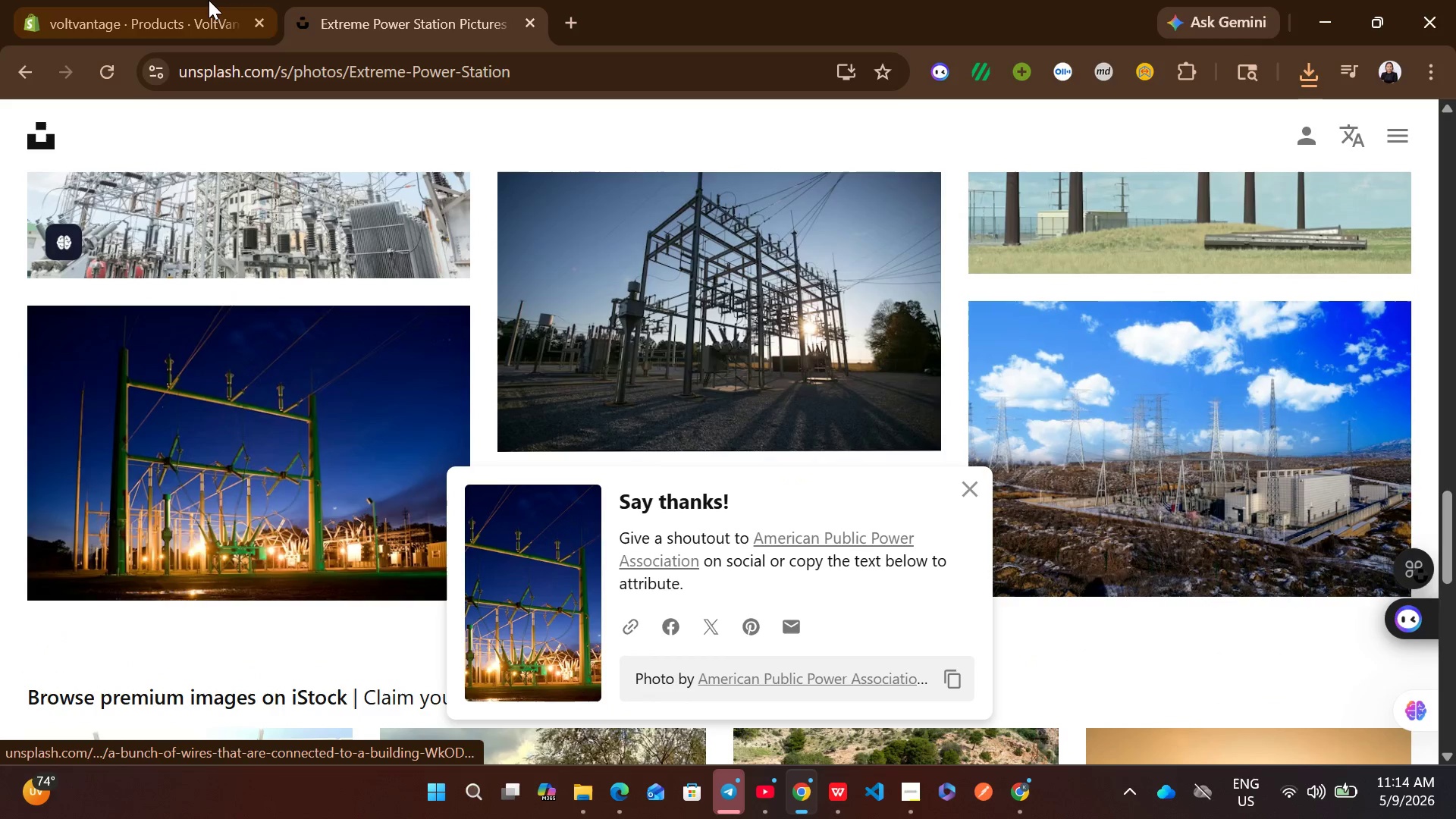 
left_click([209, 0])
 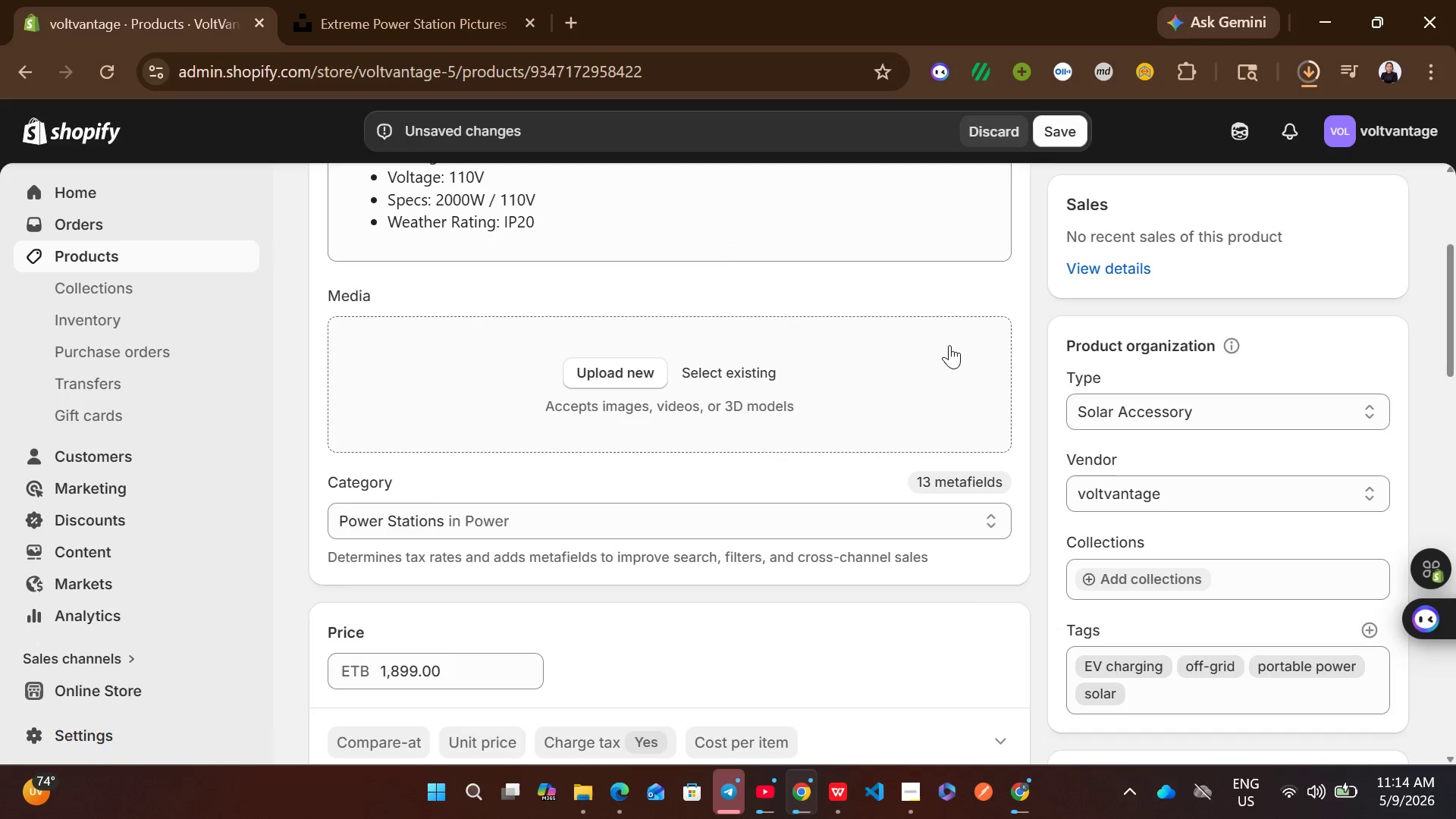 
mouse_move([1301, 74])
 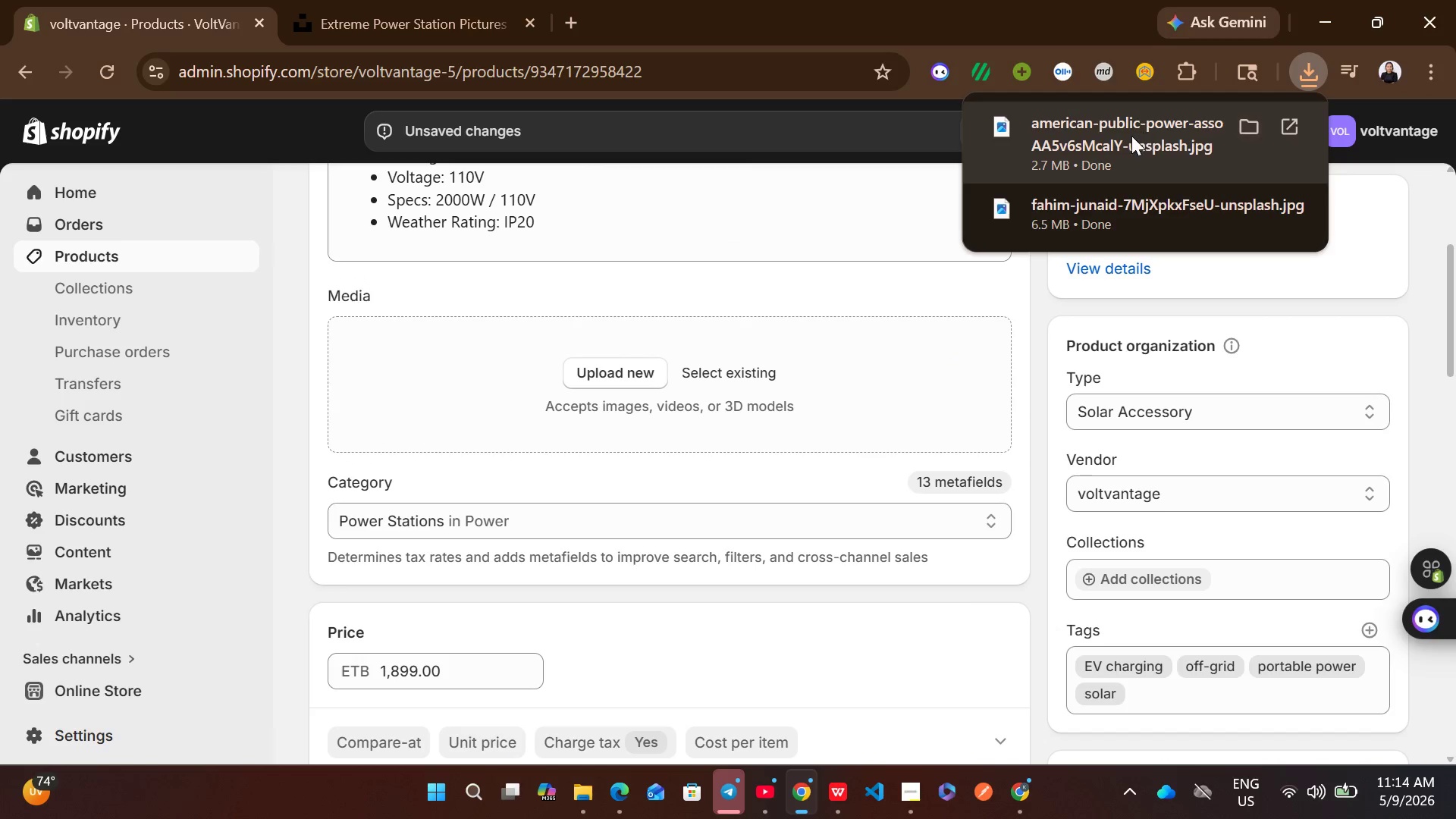 
left_click_drag(start_coordinate=[1131, 136], to_coordinate=[741, 395])
 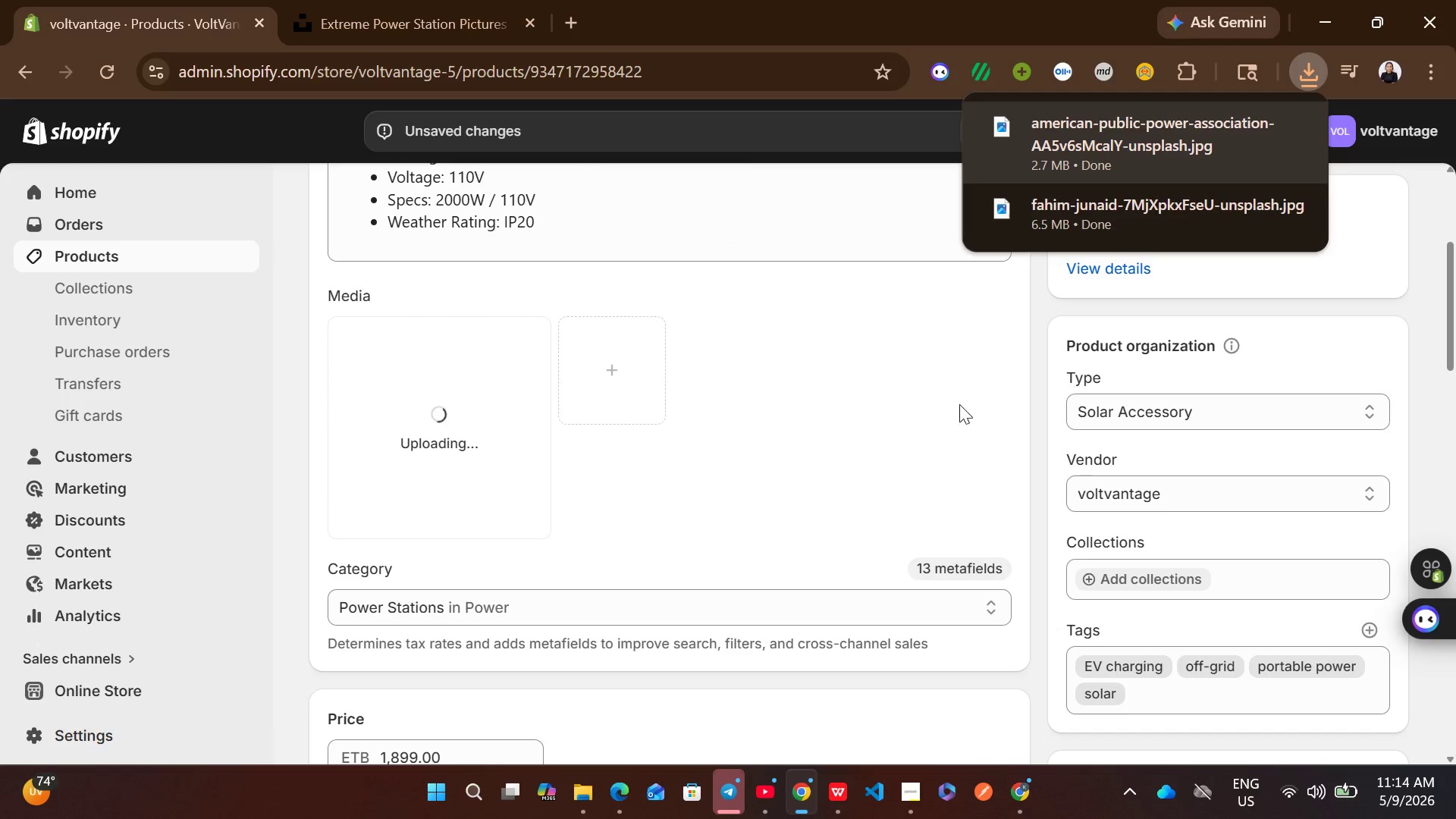 
left_click([981, 407])
 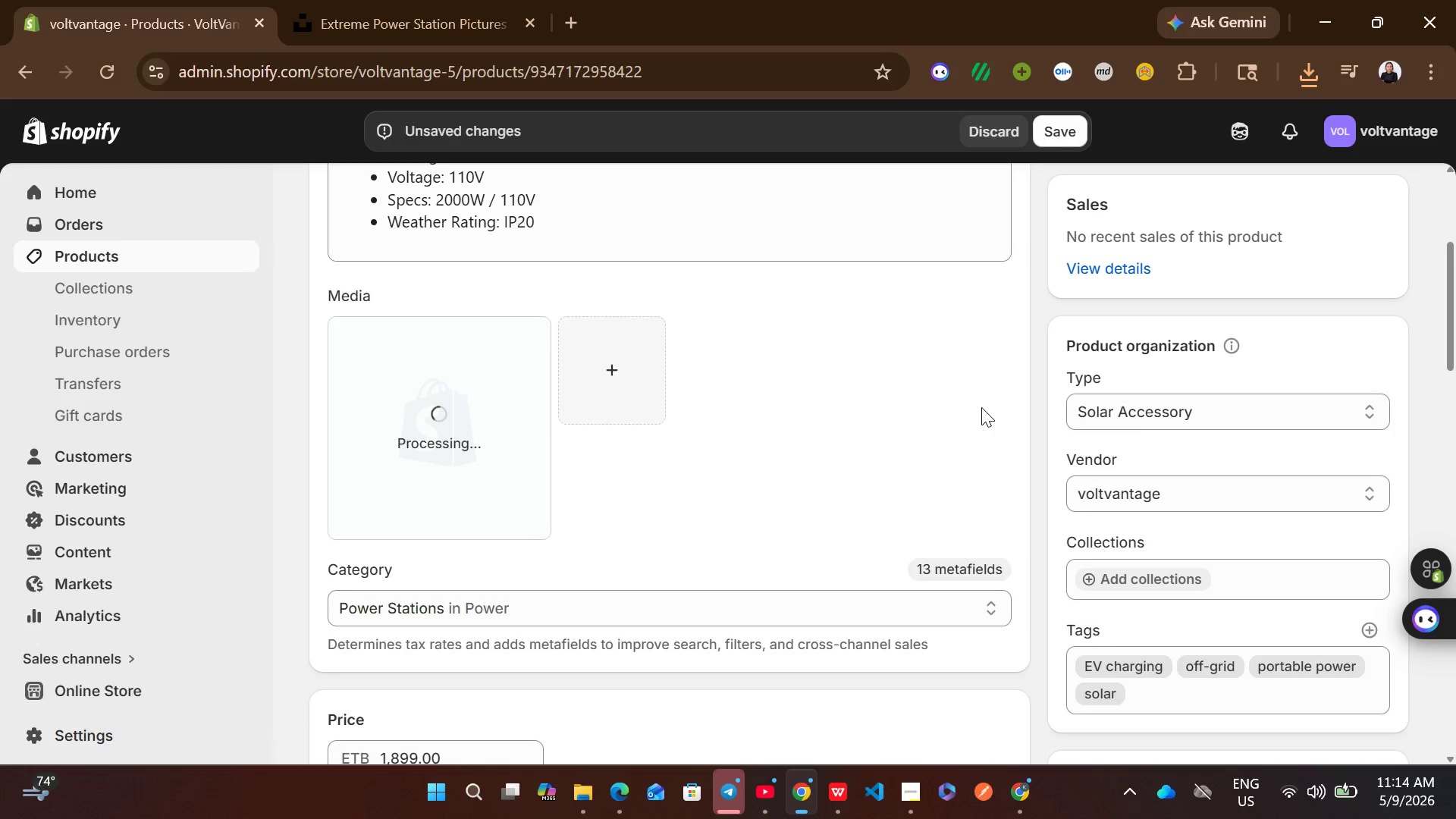 
wait(24.39)
 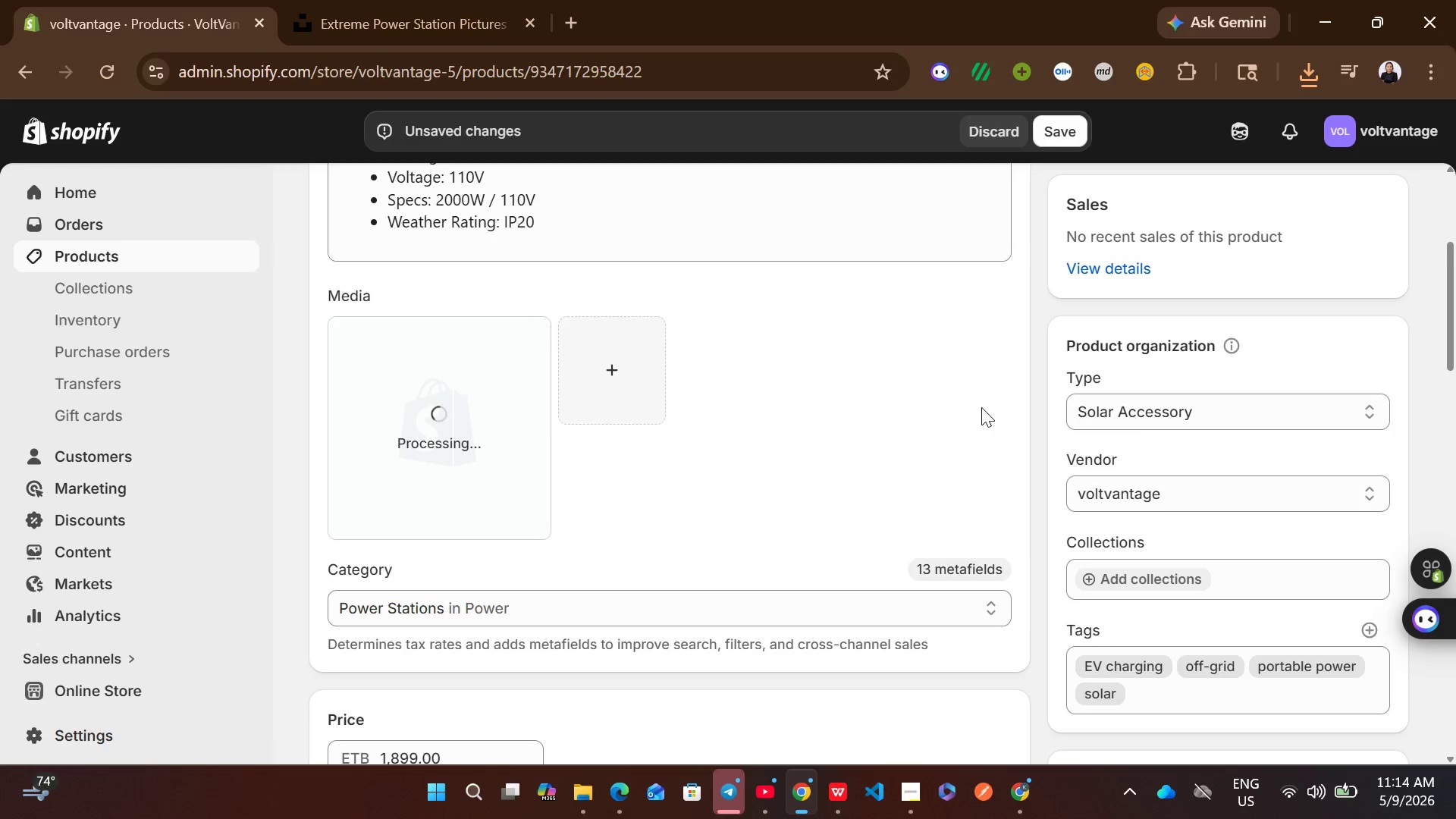 
left_click([458, 440])
 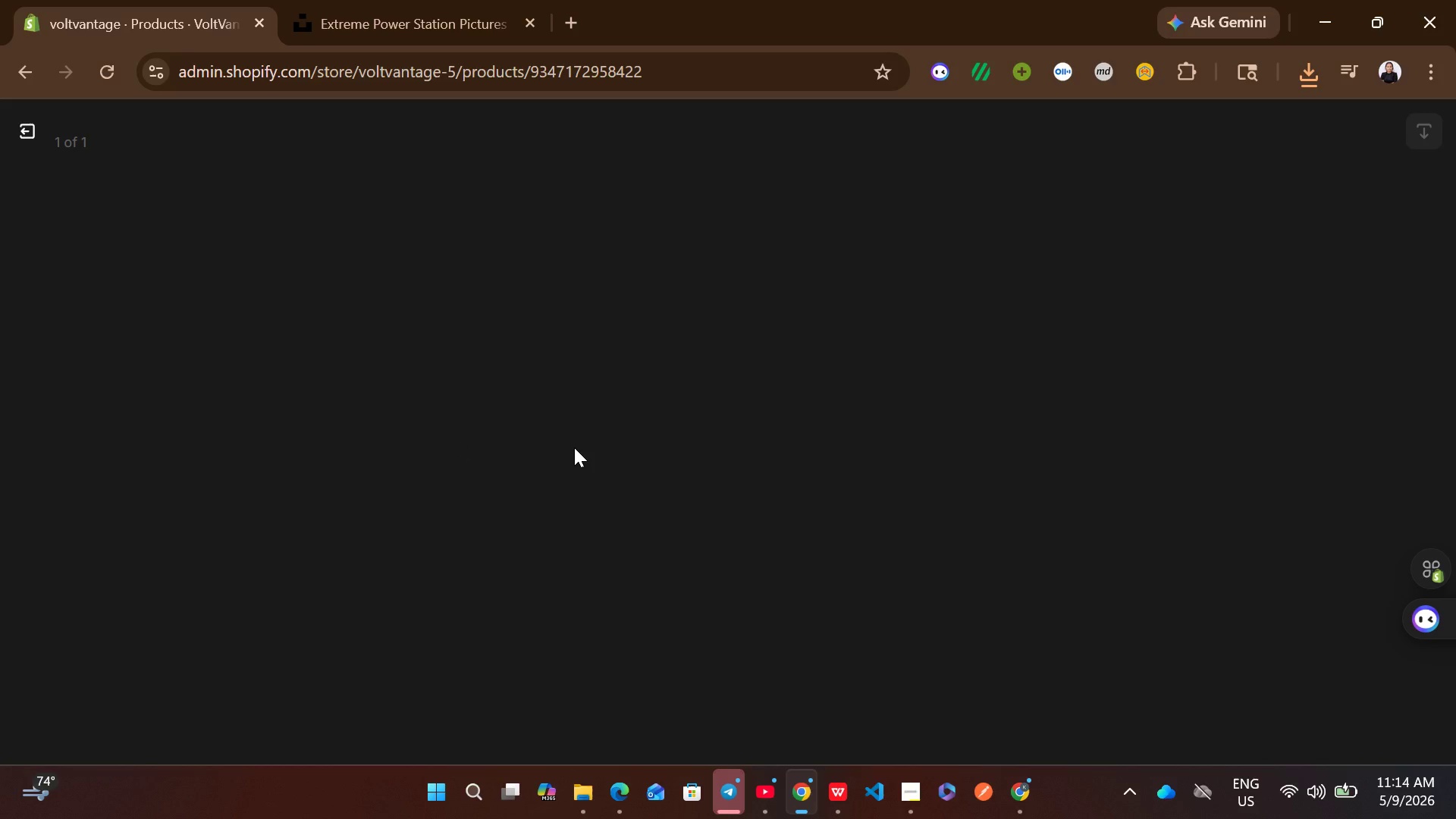 
wait(7.53)
 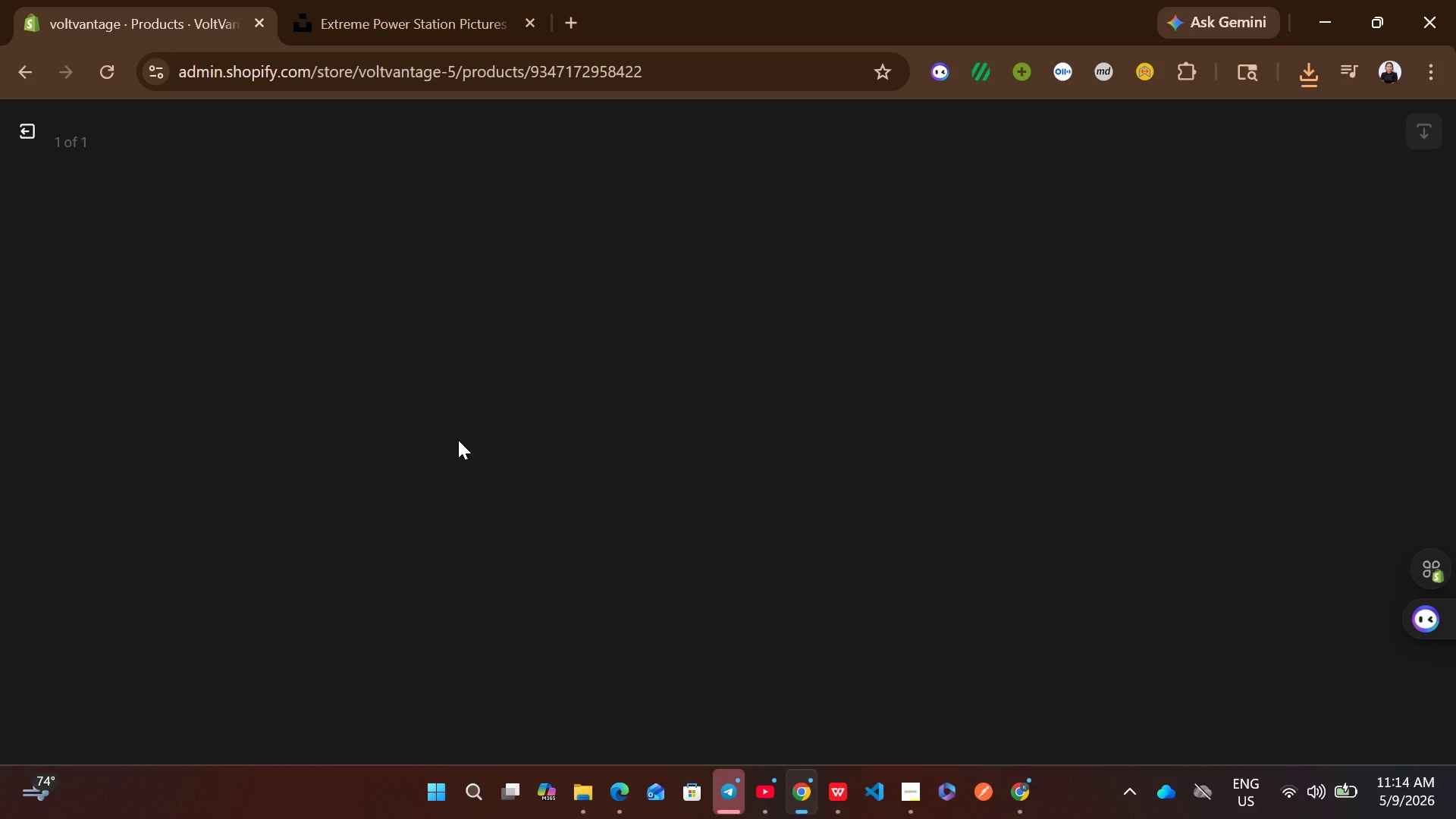 
left_click([1103, 377])
 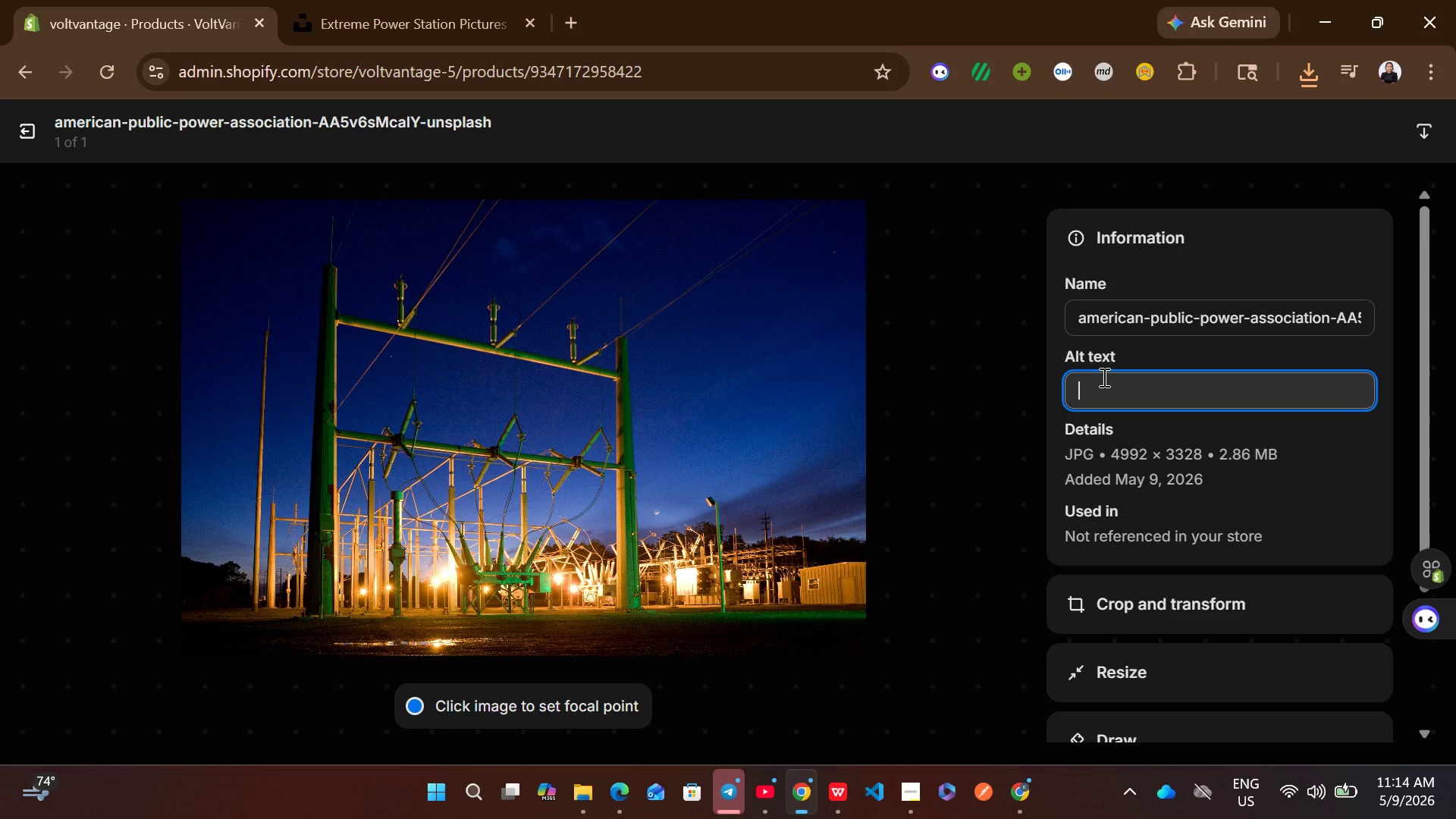 
key(Control+V)
 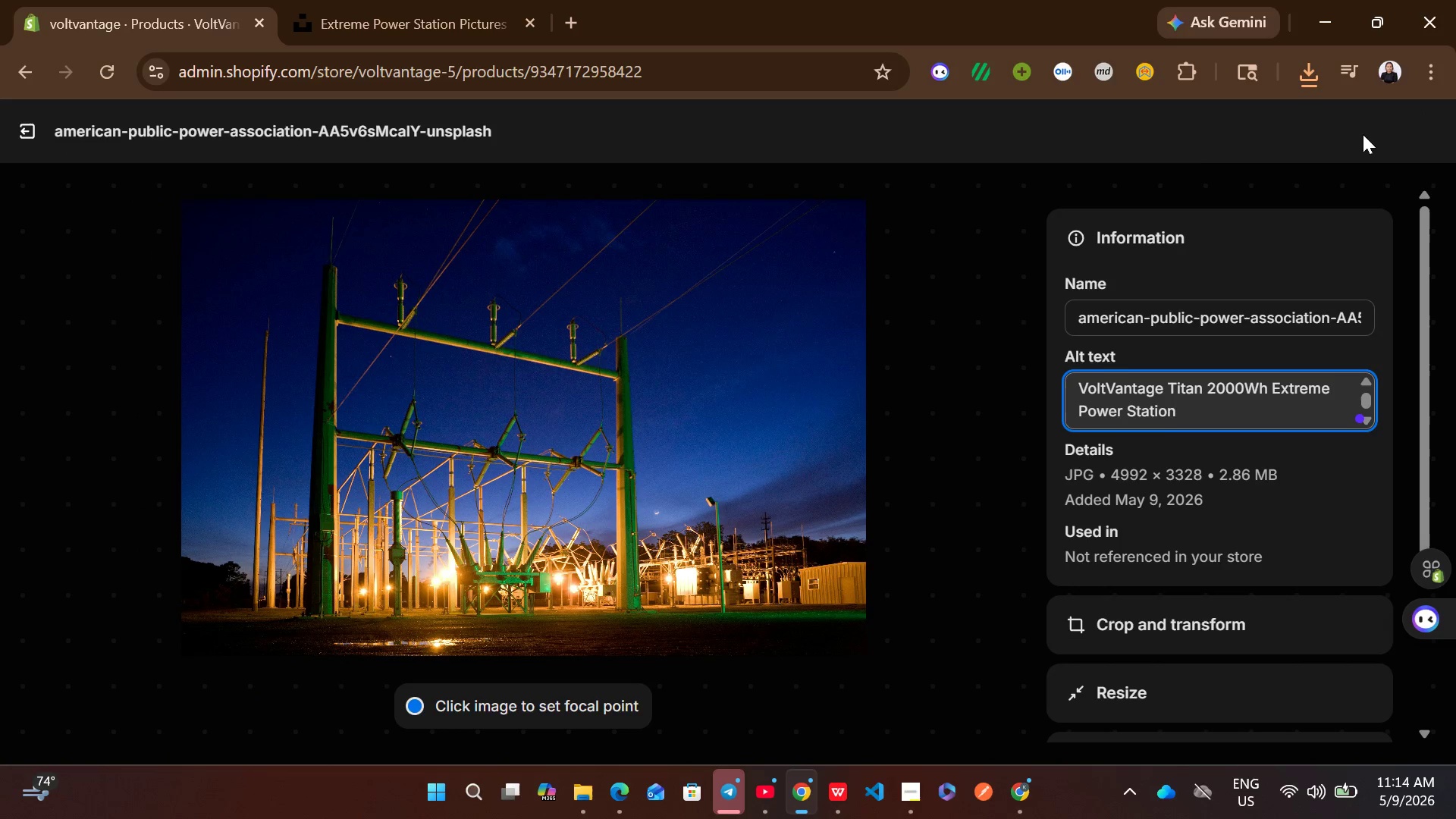 
left_click([1370, 153])
 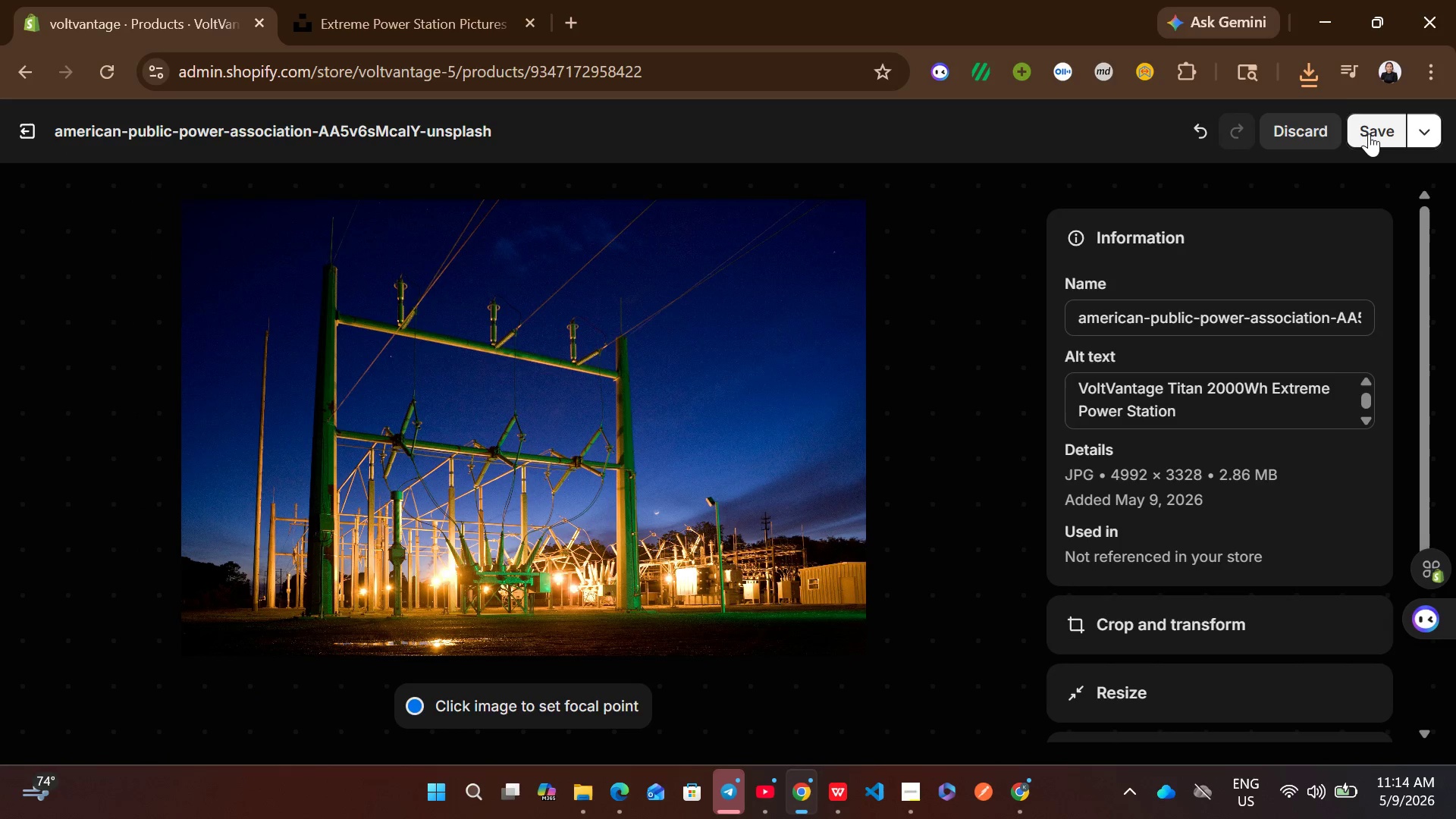 
left_click([1369, 133])
 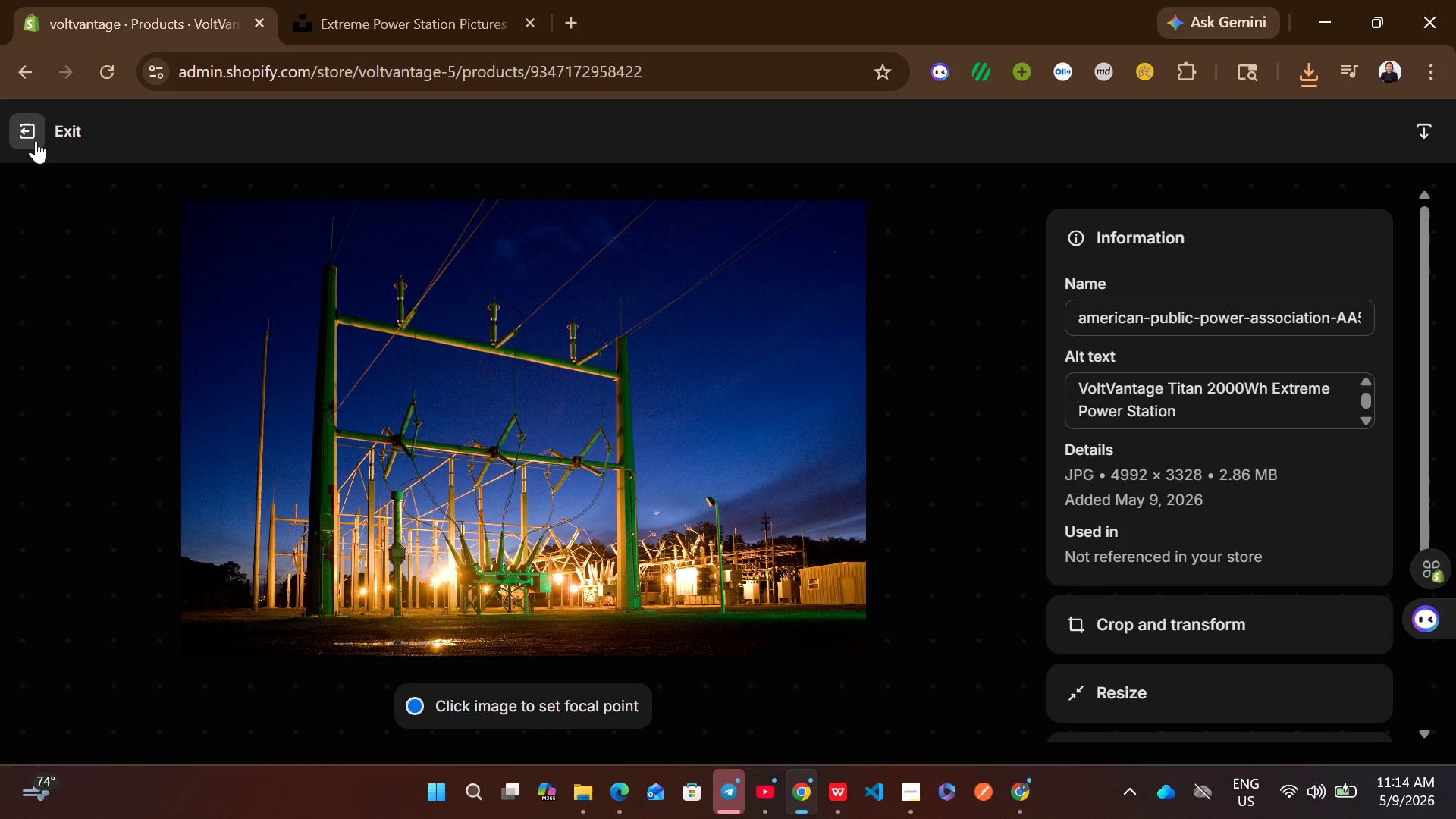 
left_click([36, 140])
 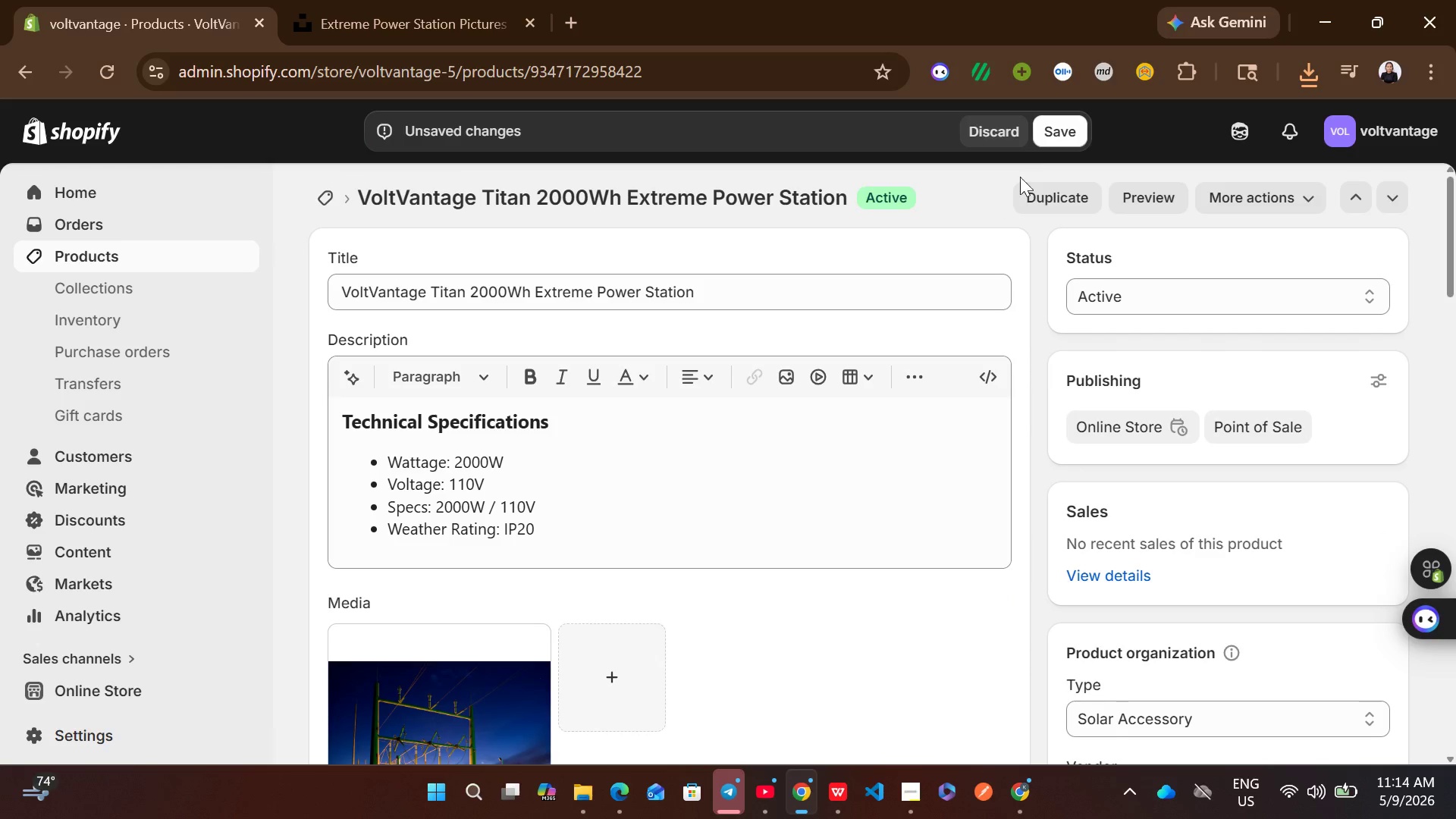 
left_click([1059, 128])
 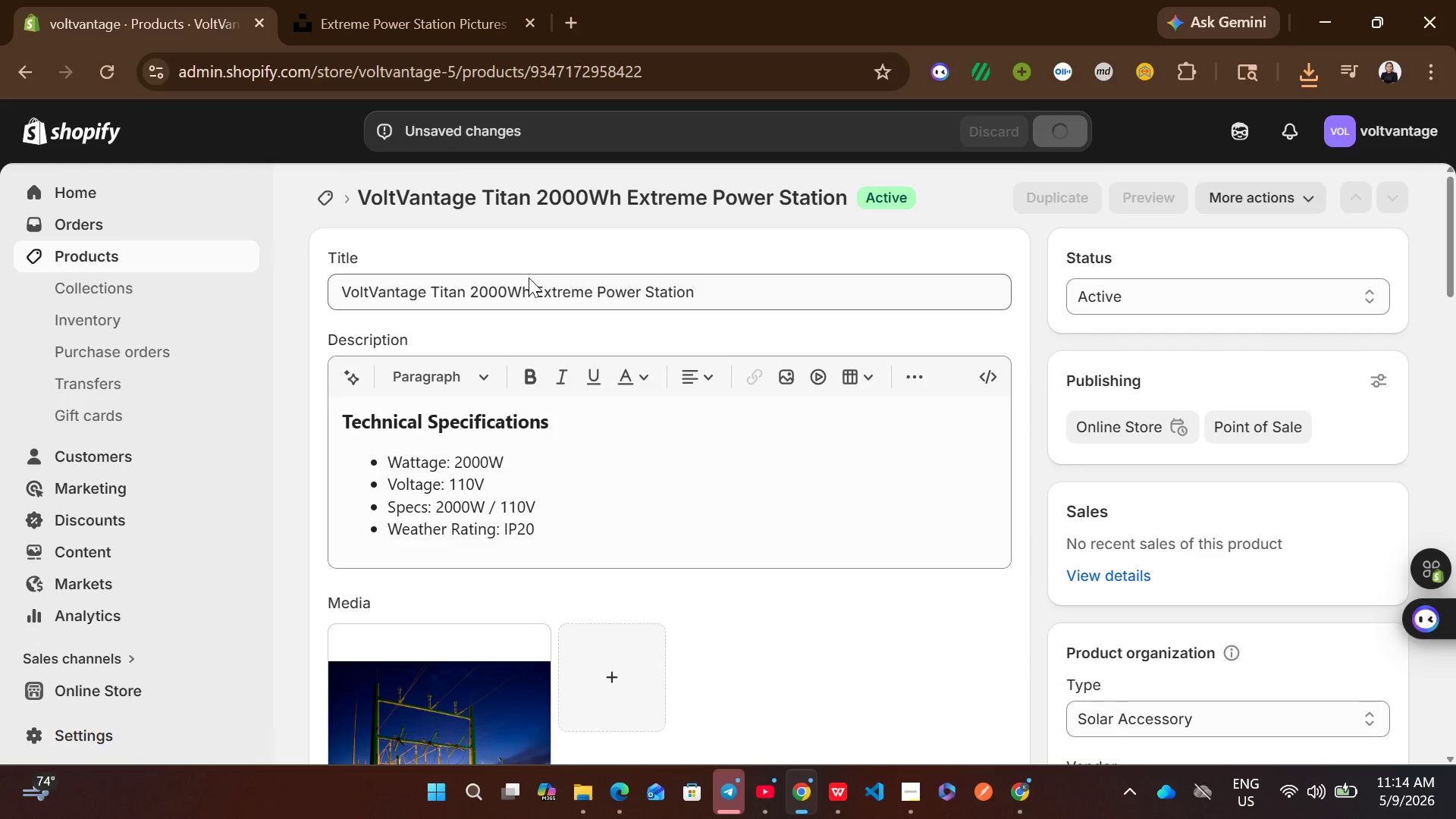 
wait(9.67)
 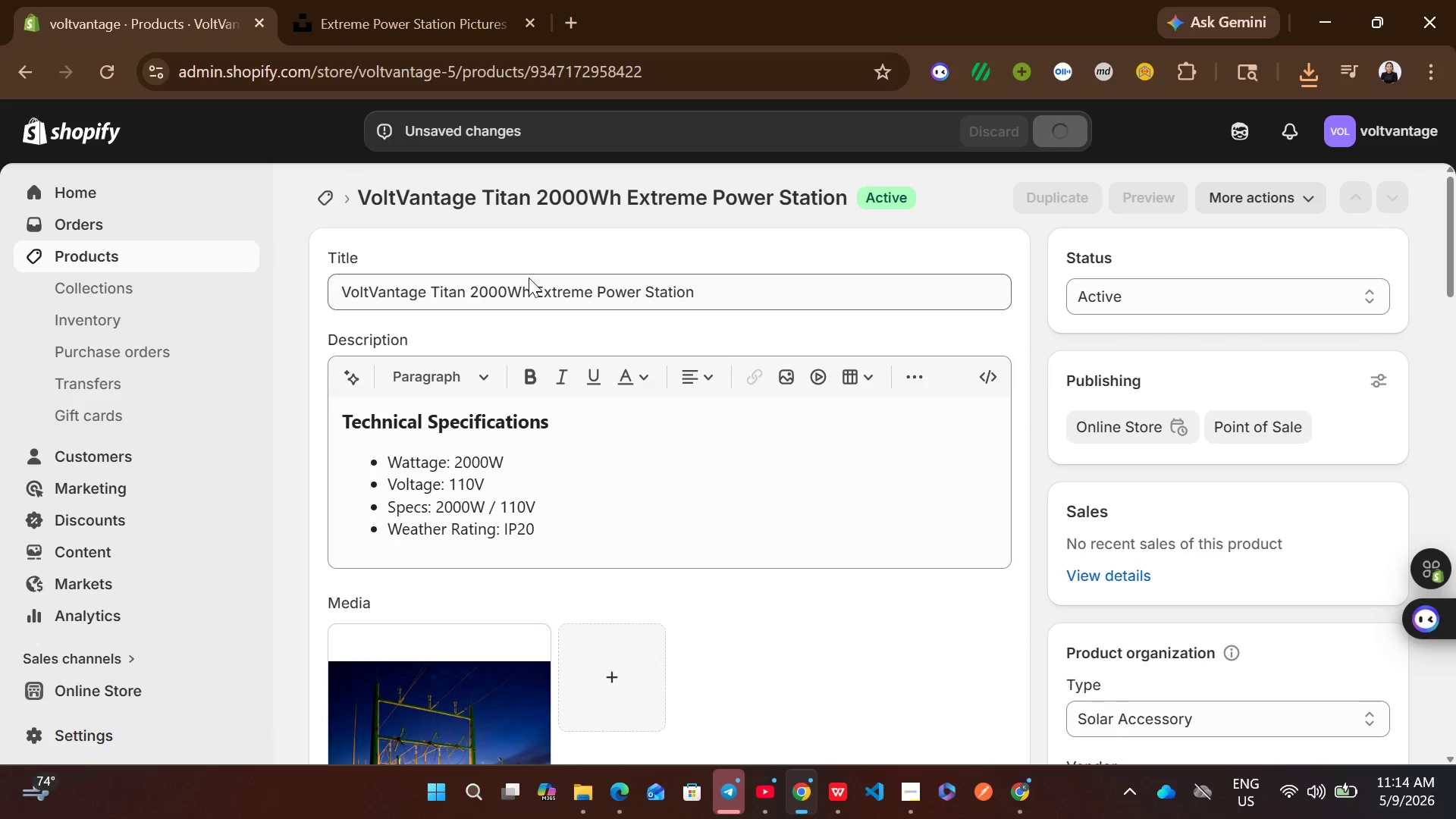 
left_click([325, 201])
 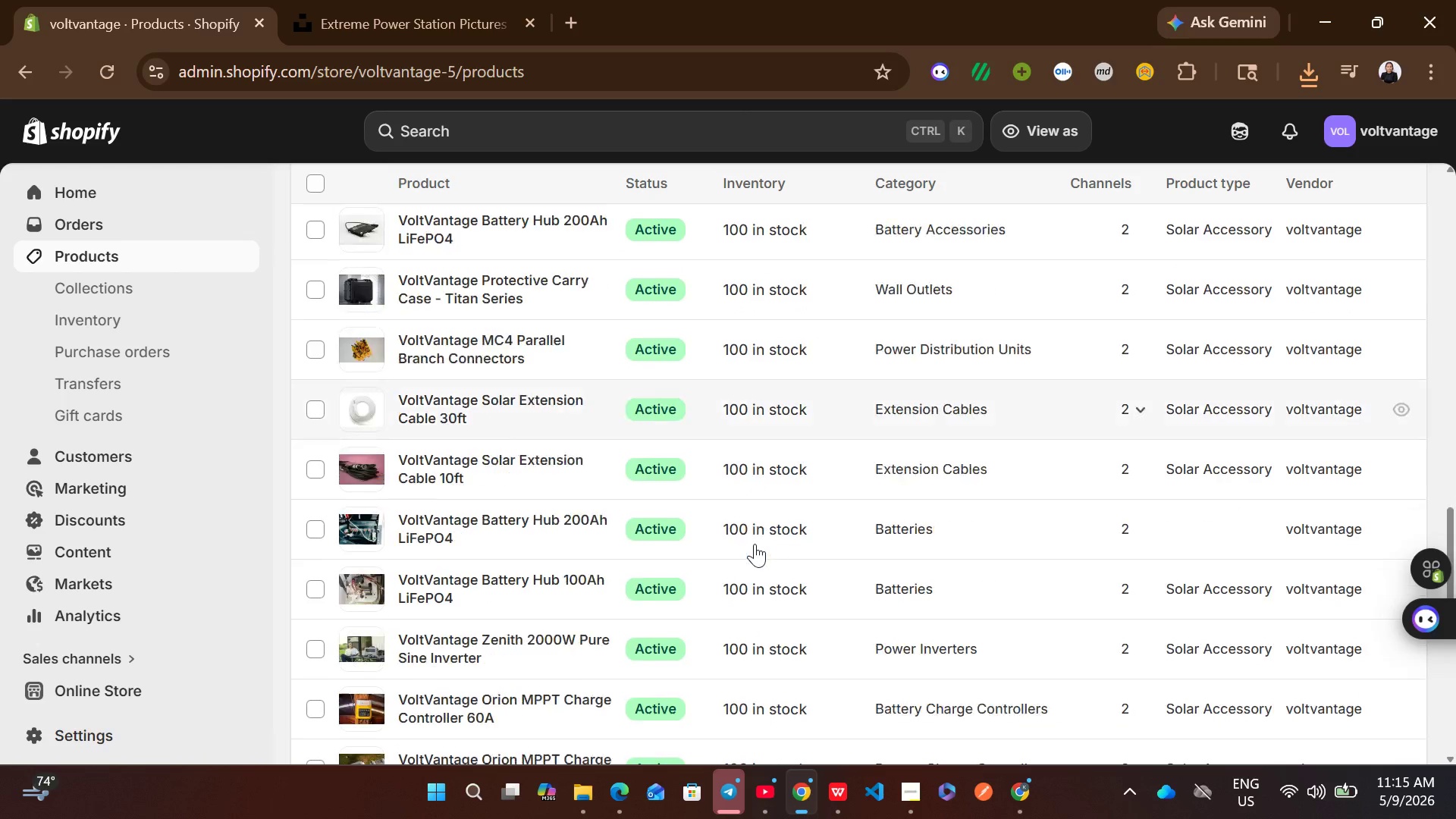 
wait(6.16)
 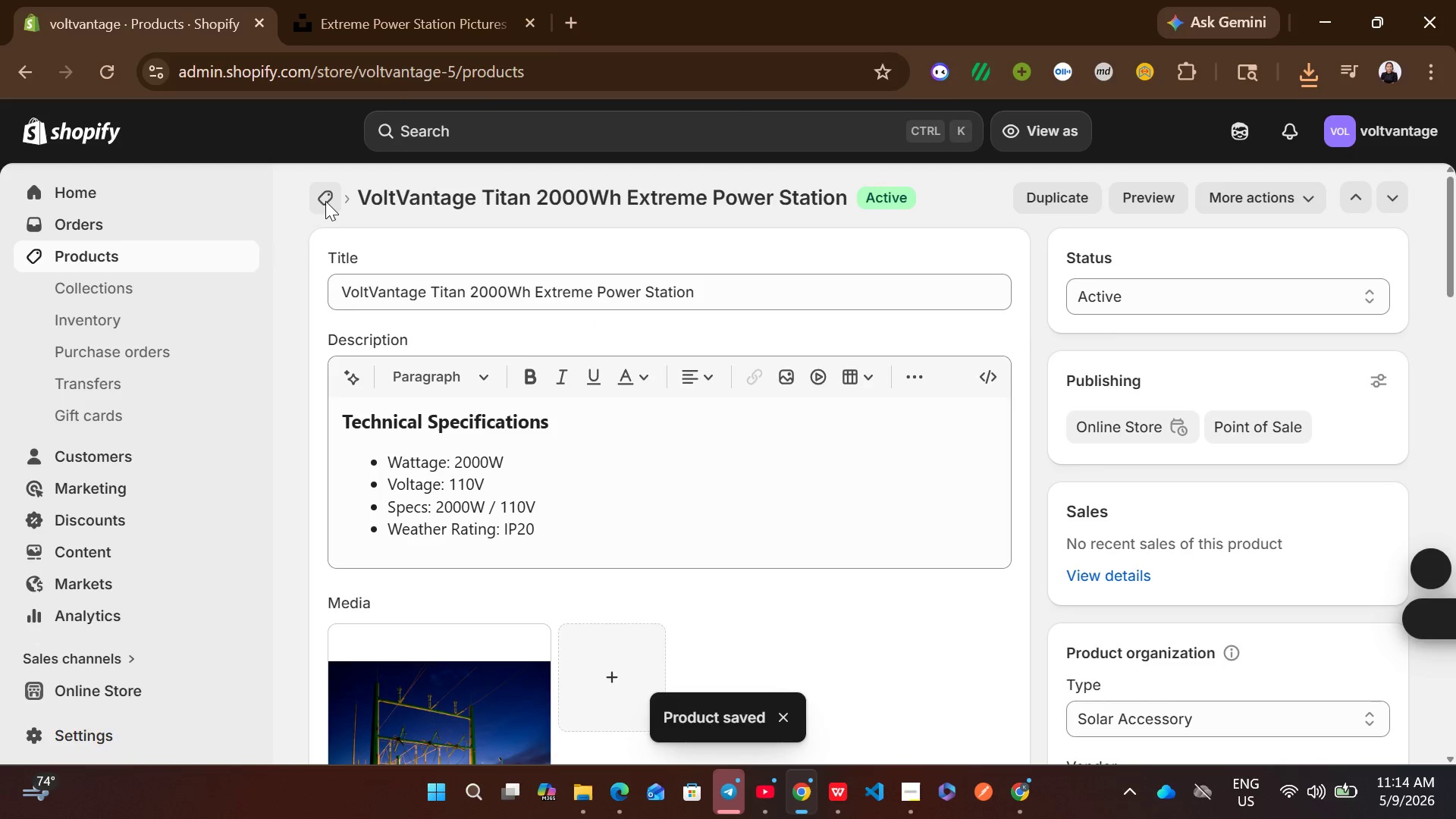 
left_click([892, 417])
 